 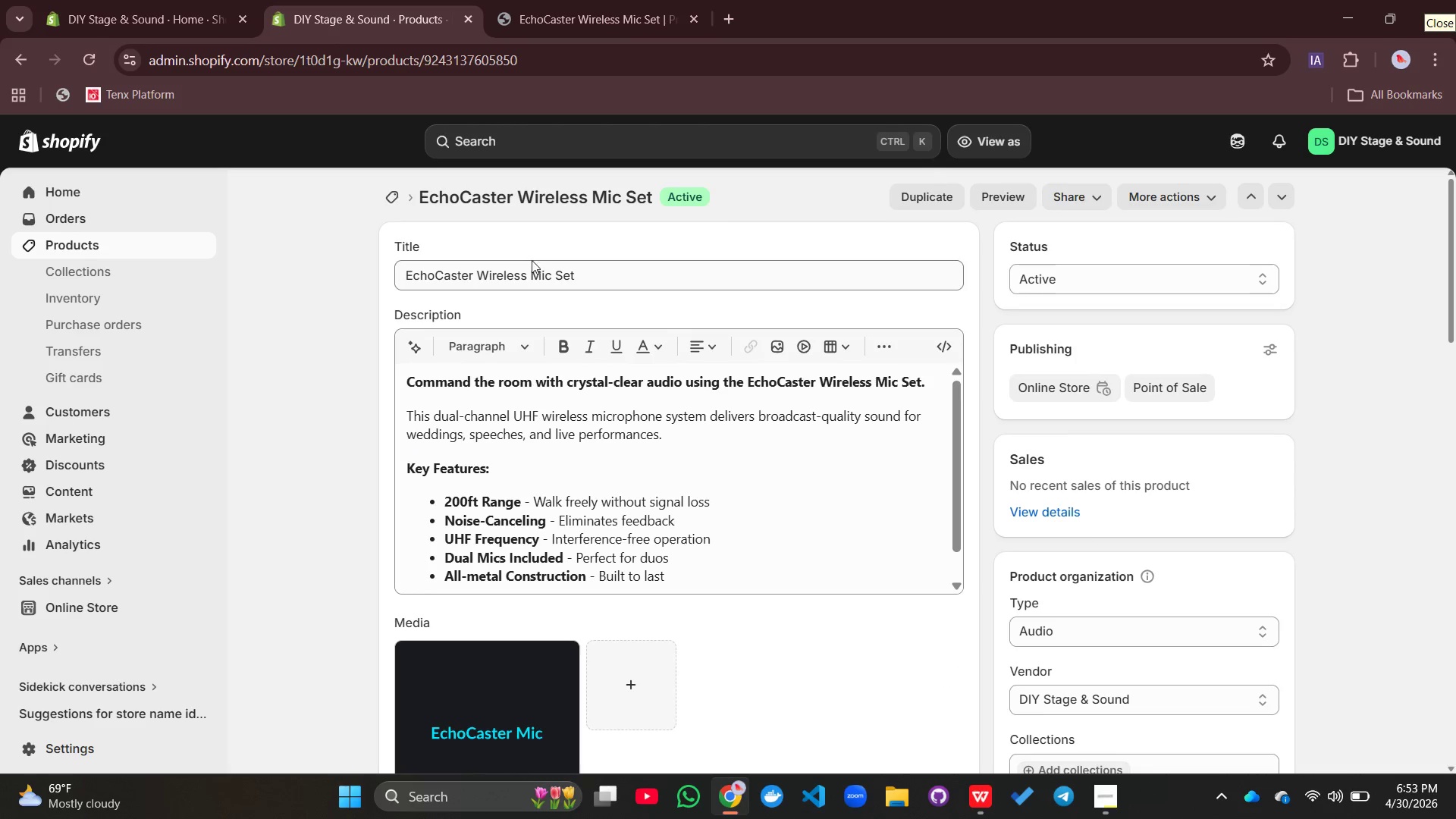 
left_click([395, 196])
 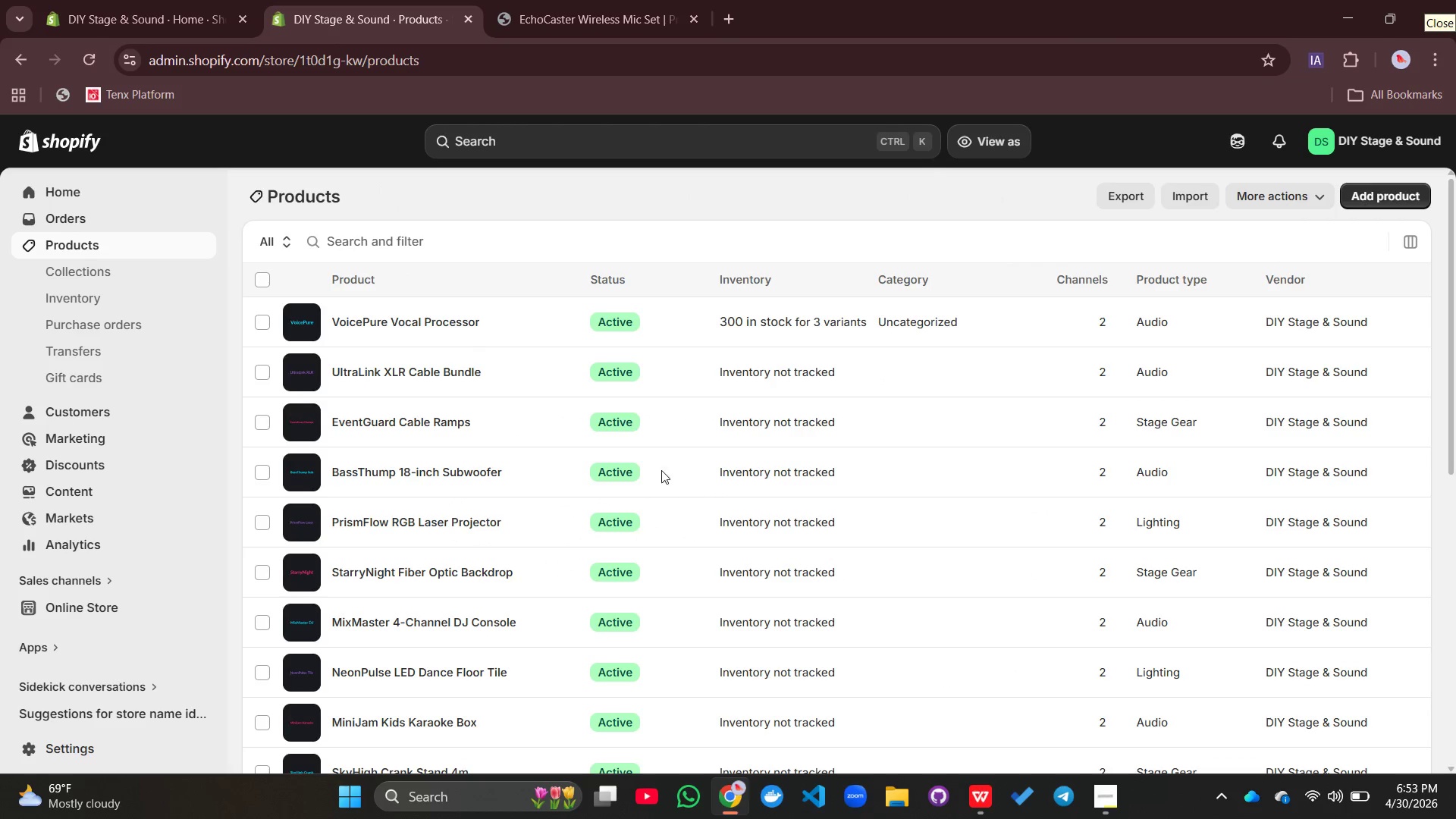 
scroll: coordinate [625, 516], scroll_direction: down, amount: 7.0
 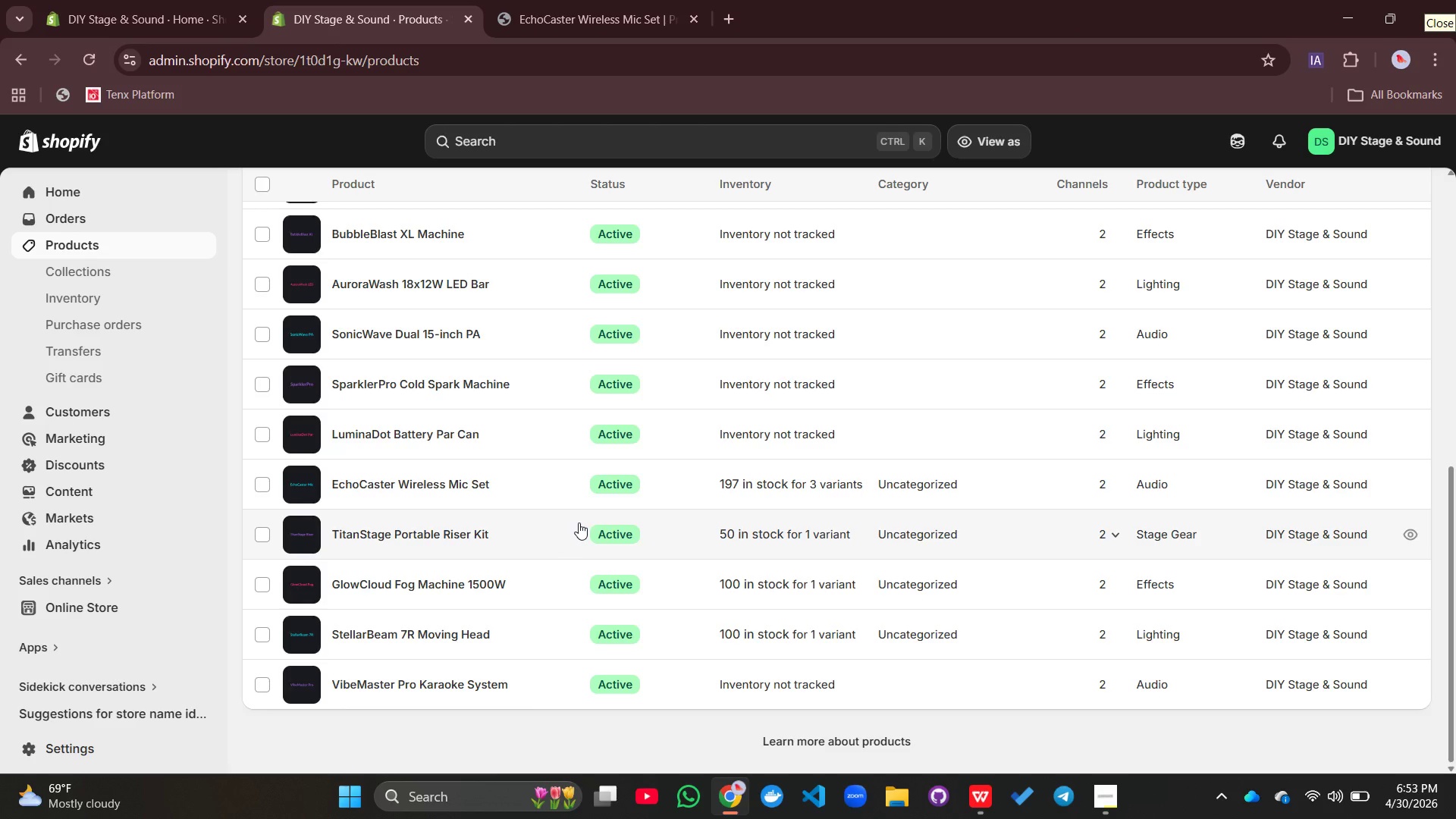 
wait(6.32)
 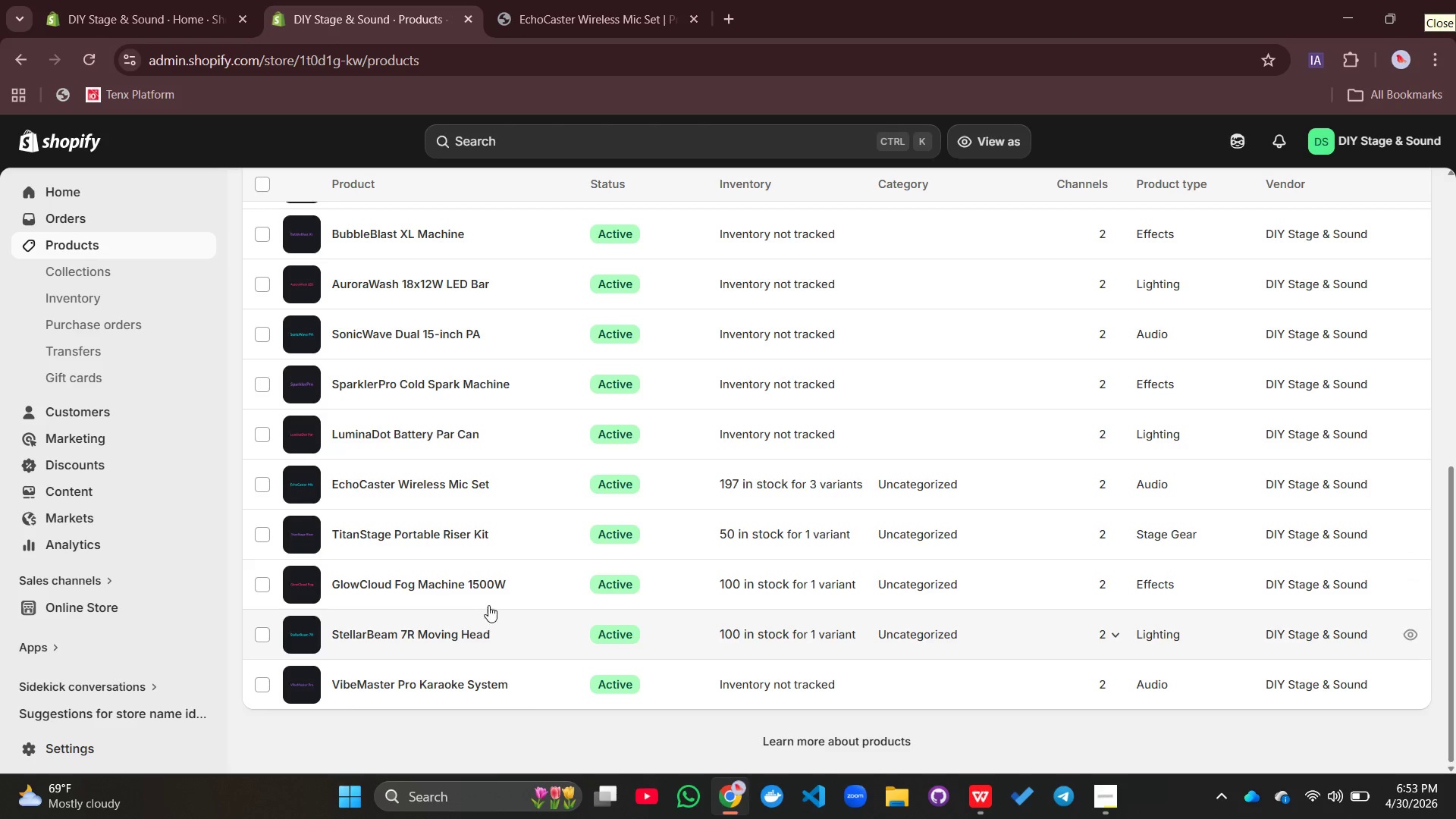 
left_click([416, 432])
 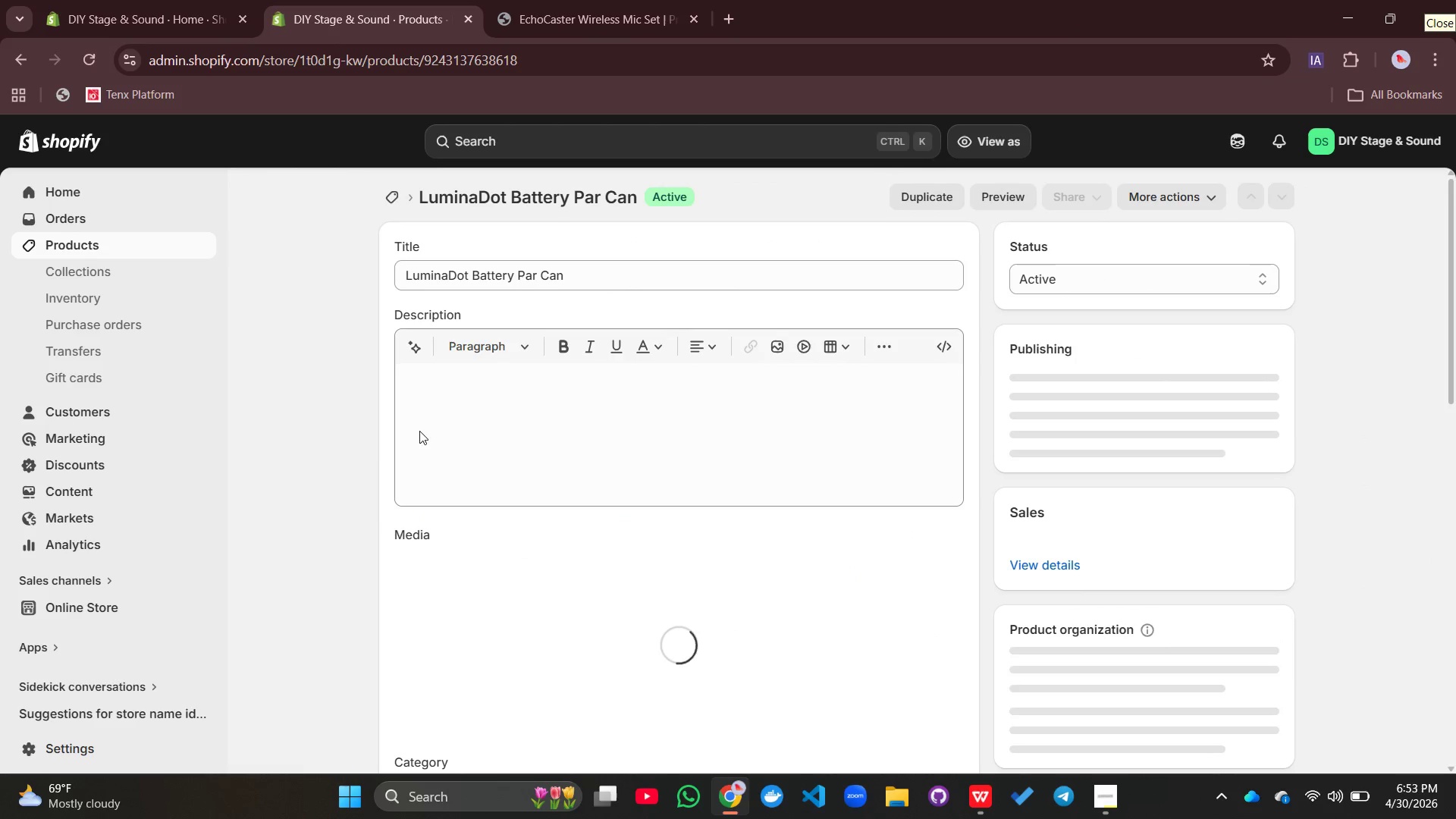 
left_click([464, 422])
 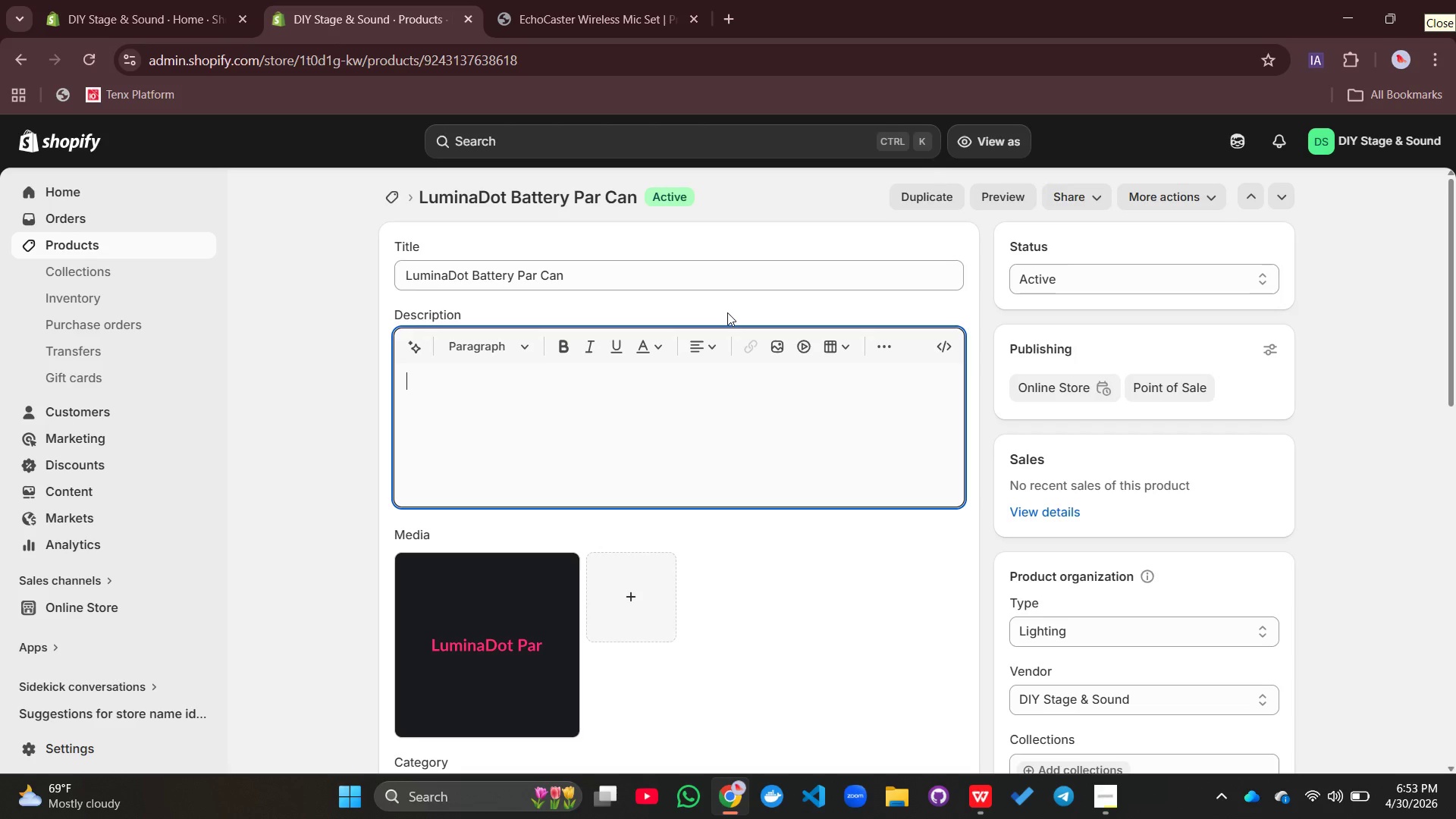 
type(Light up any space wirelesslyt)
key(Backspace)
key(Backspace)
type(ly)
key(Backspace)
key(Backspace)
key(Backspace)
type(ly )
 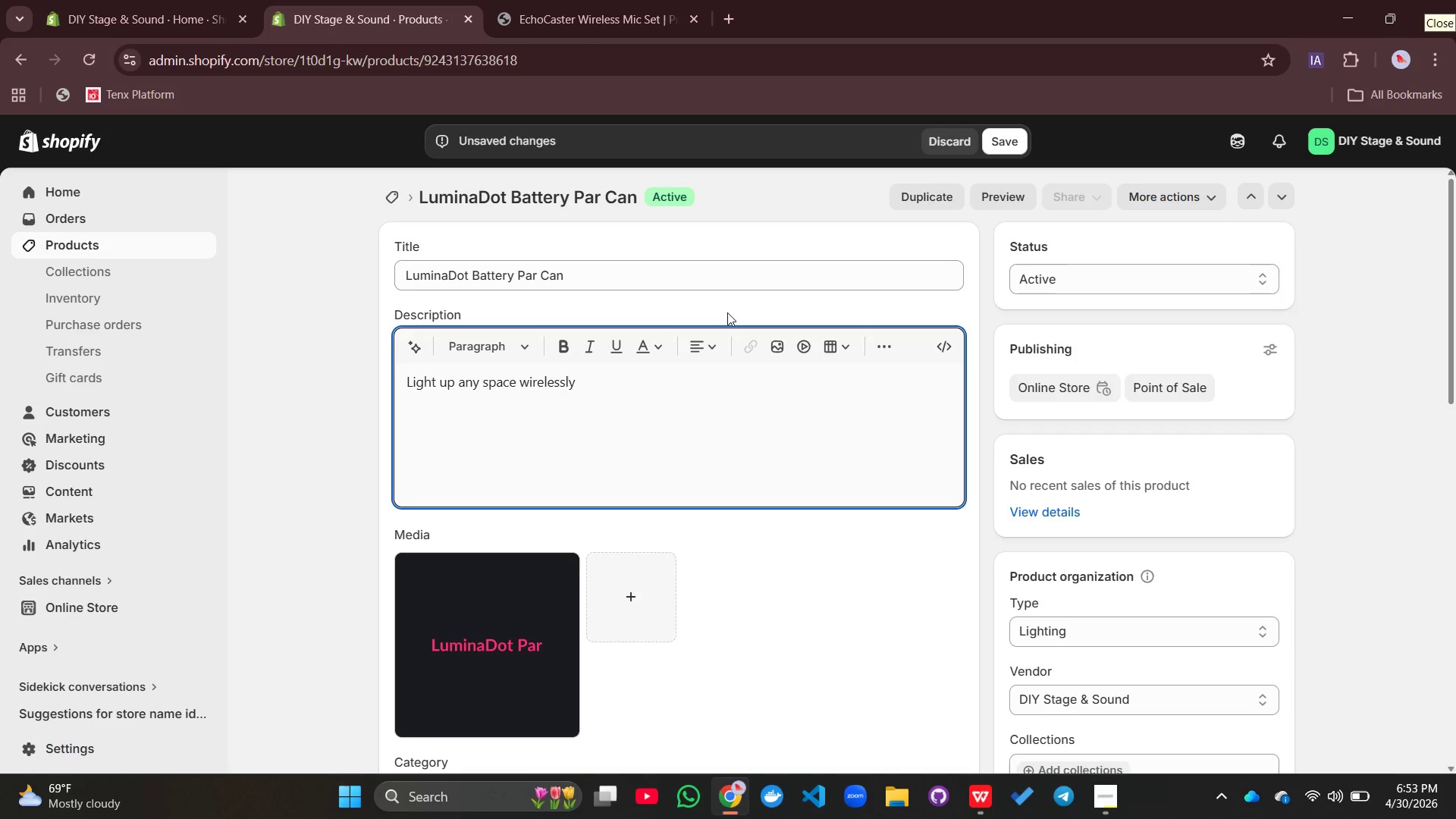 
type(with the LuminaDot Battery Par Can.)
 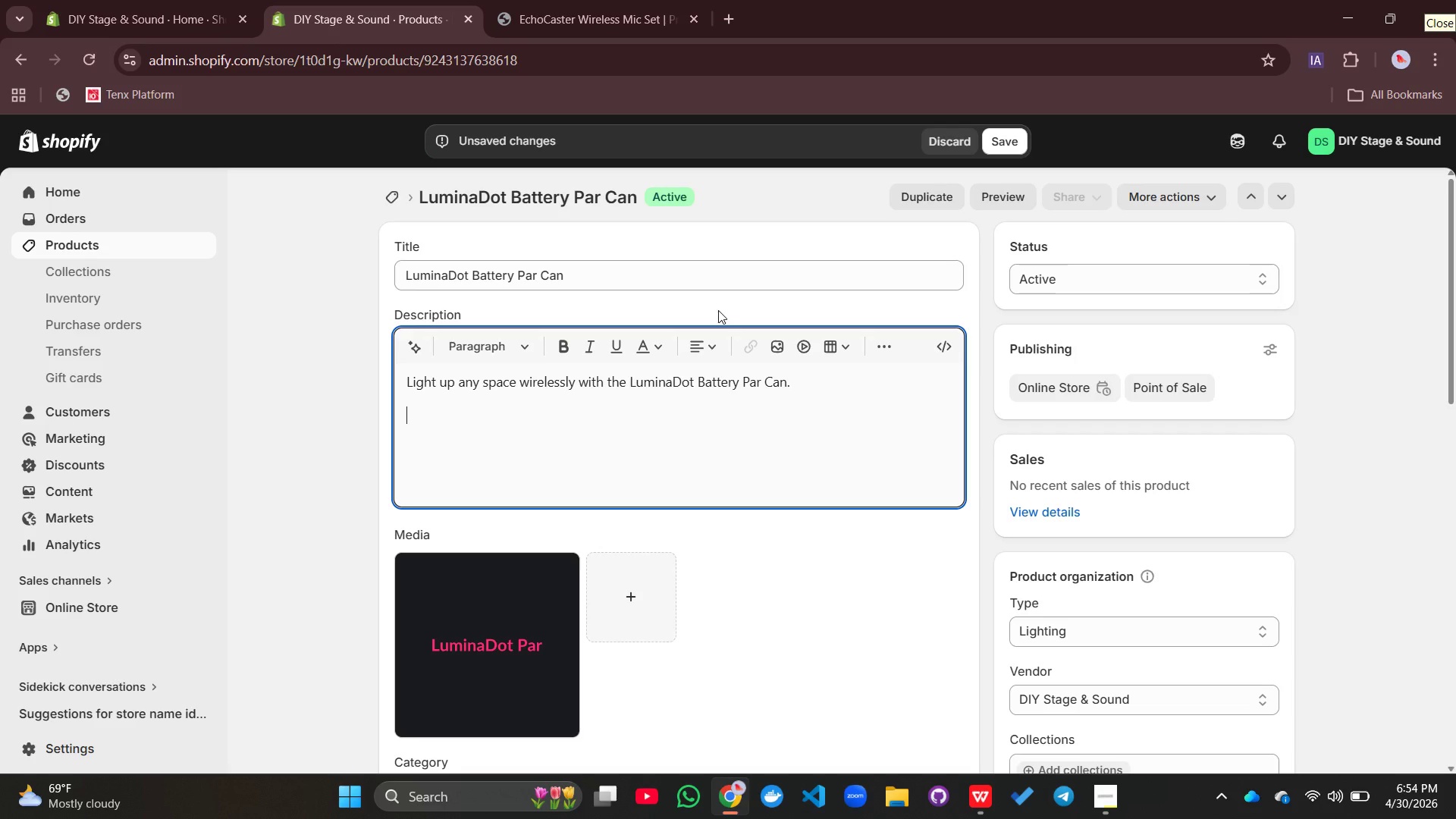 
 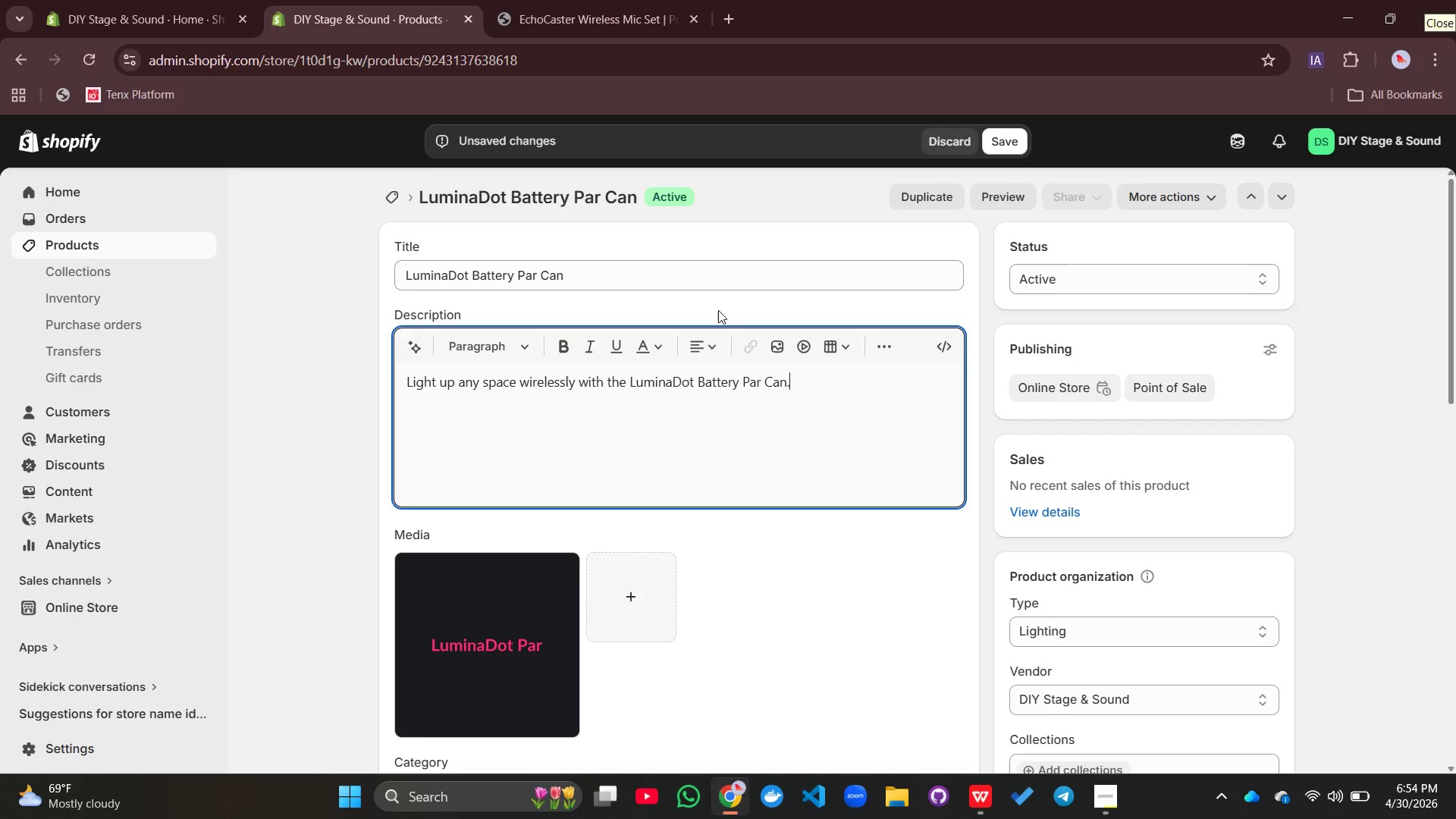 
key(Enter)
 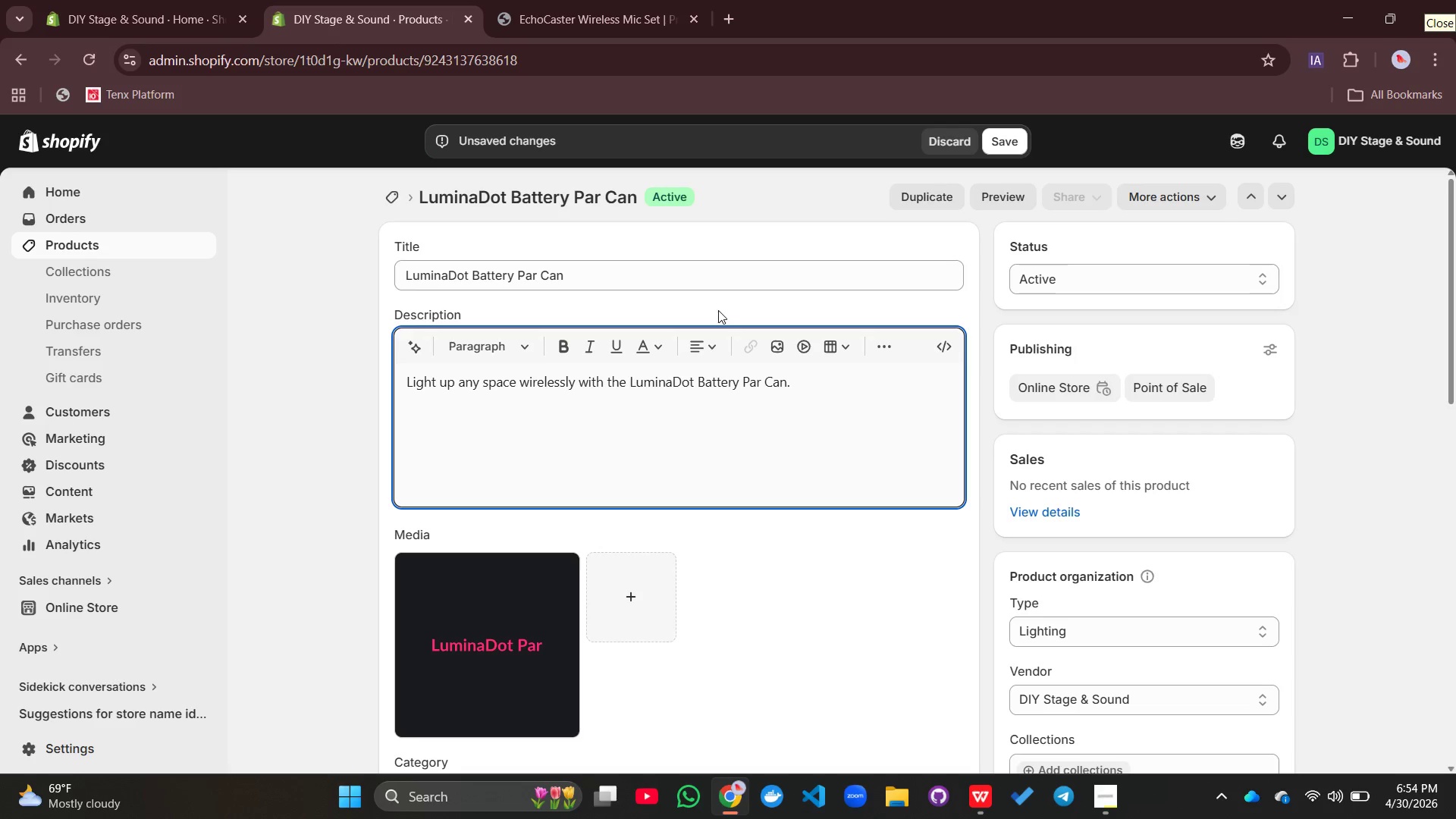 
type(This 1)
key(Backspace)
type(IP^%)
key(Backspace)
type(===)
key(Backspace)
key(Backspace)
key(Backspace)
key(Backspace)
type(65-rated, battery-powered LED up;ight)
key(Backspace)
key(Backspace)
key(Backspace)
key(Backspace)
key(Backspace)
type(light deli)
 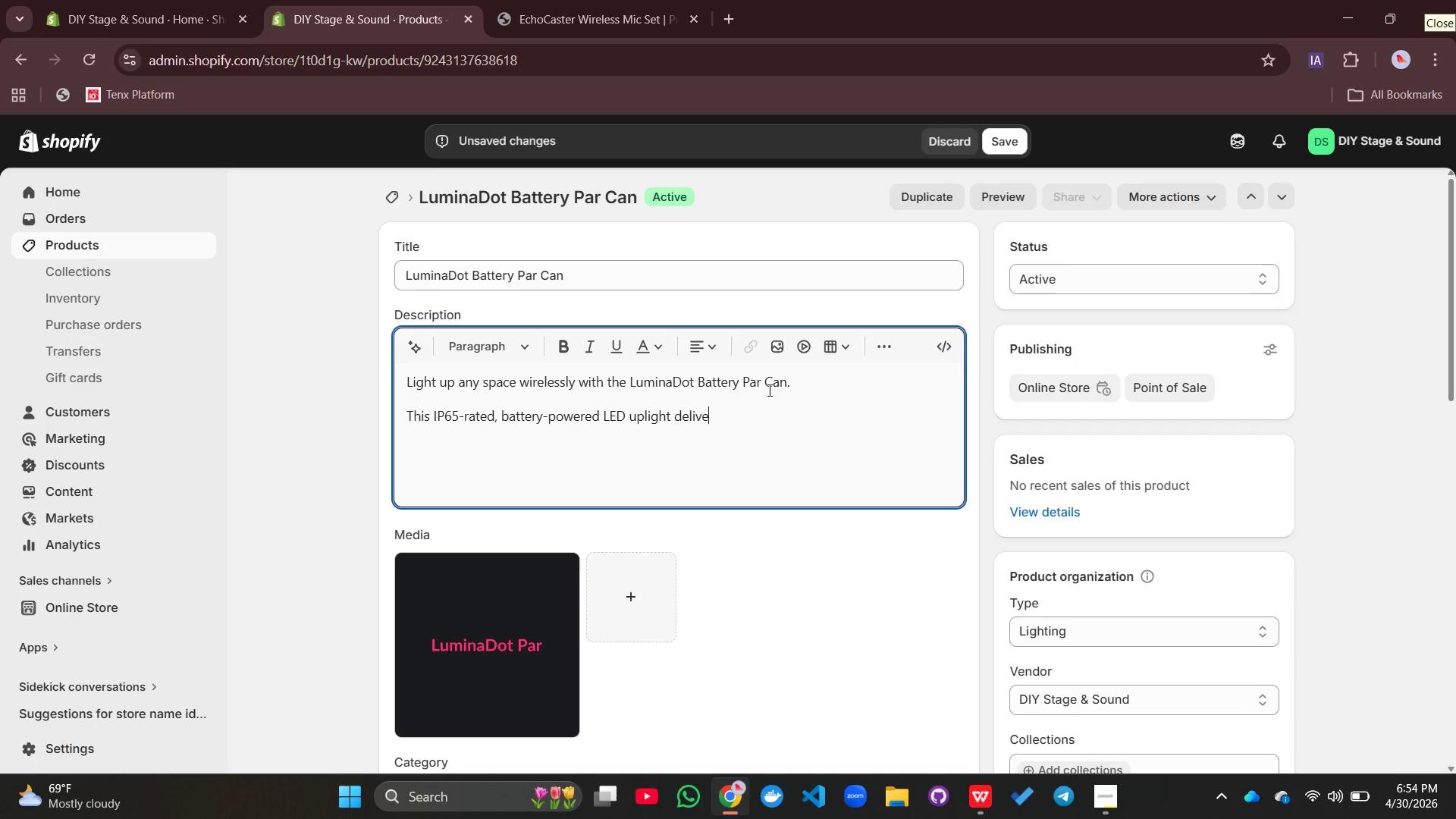 
 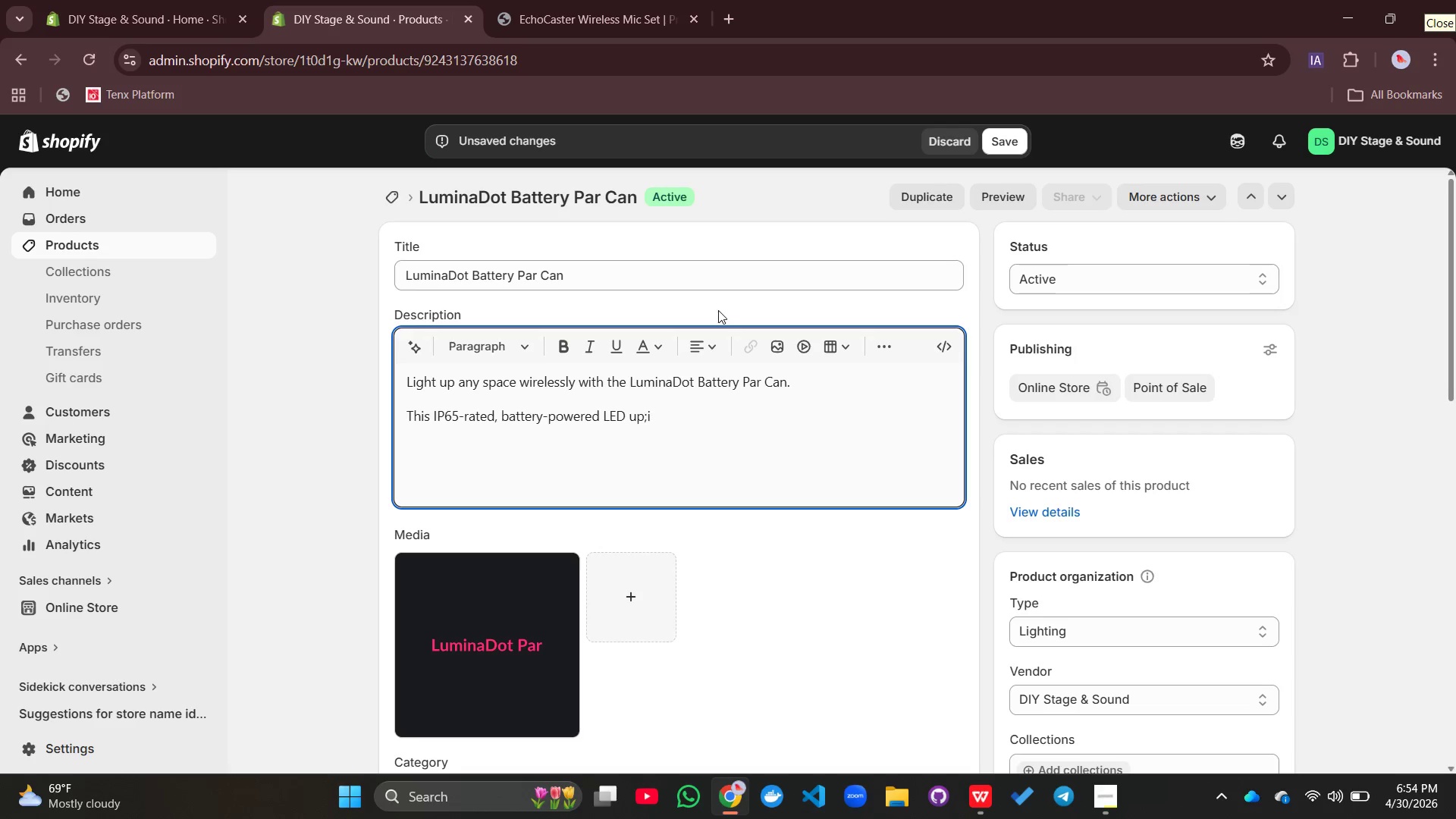 
type(vers stu)
 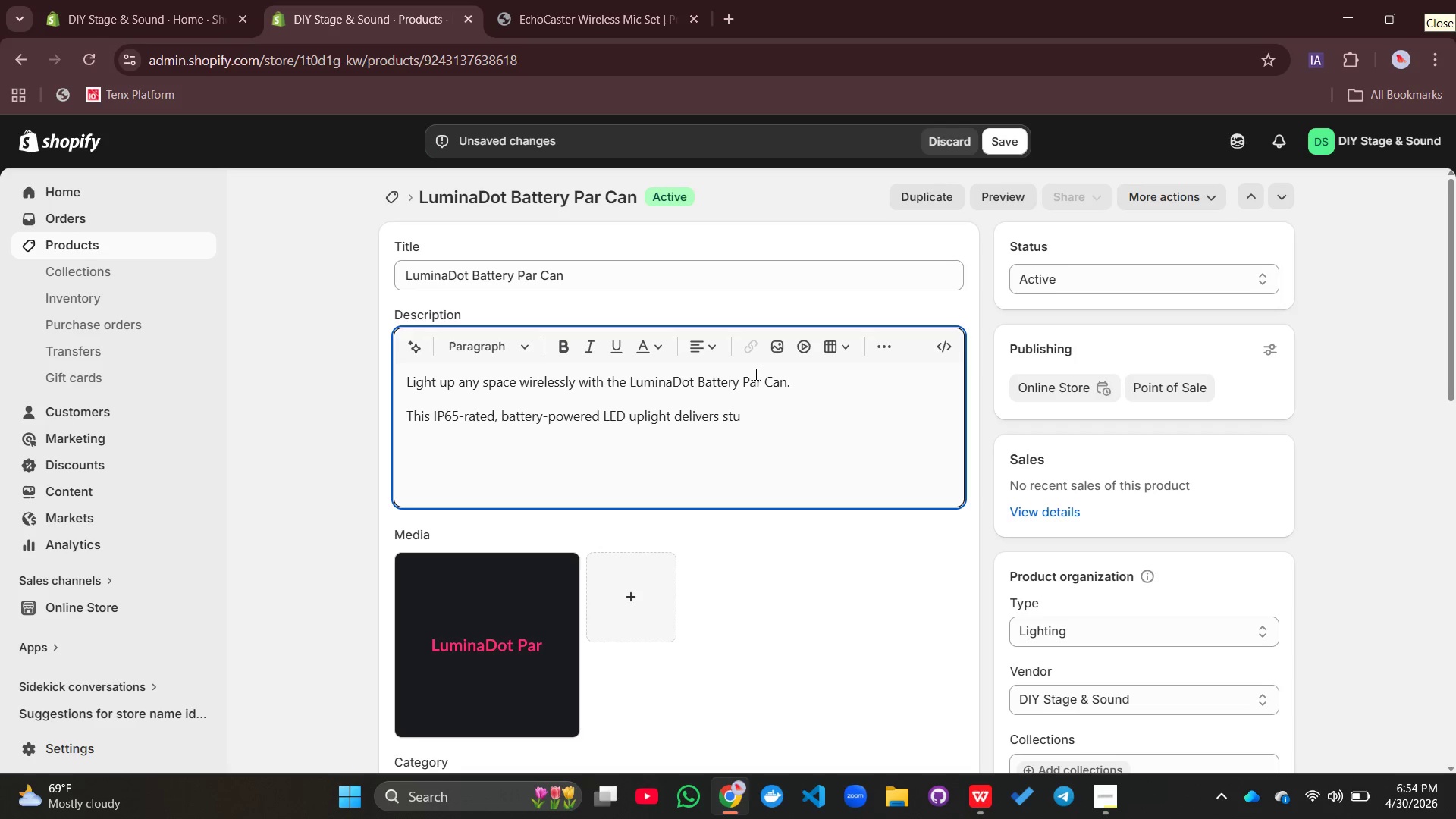 
type(nning color without can=)
key(Backspace)
key(Backspace)
type(n)
key(Backspace)
type(bles. Perfect for wedid)
key(Backspace)
key(Backspace)
type(dong)
key(Backspace)
key(Backspace)
key(Backspace)
type(ong)
key(Backspace)
key(Backspace)
key(Backspace)
type(ing, events, anf)
key(Backspace)
type(f )
key(Backspace)
key(Backspace)
type(d photo booths.)
 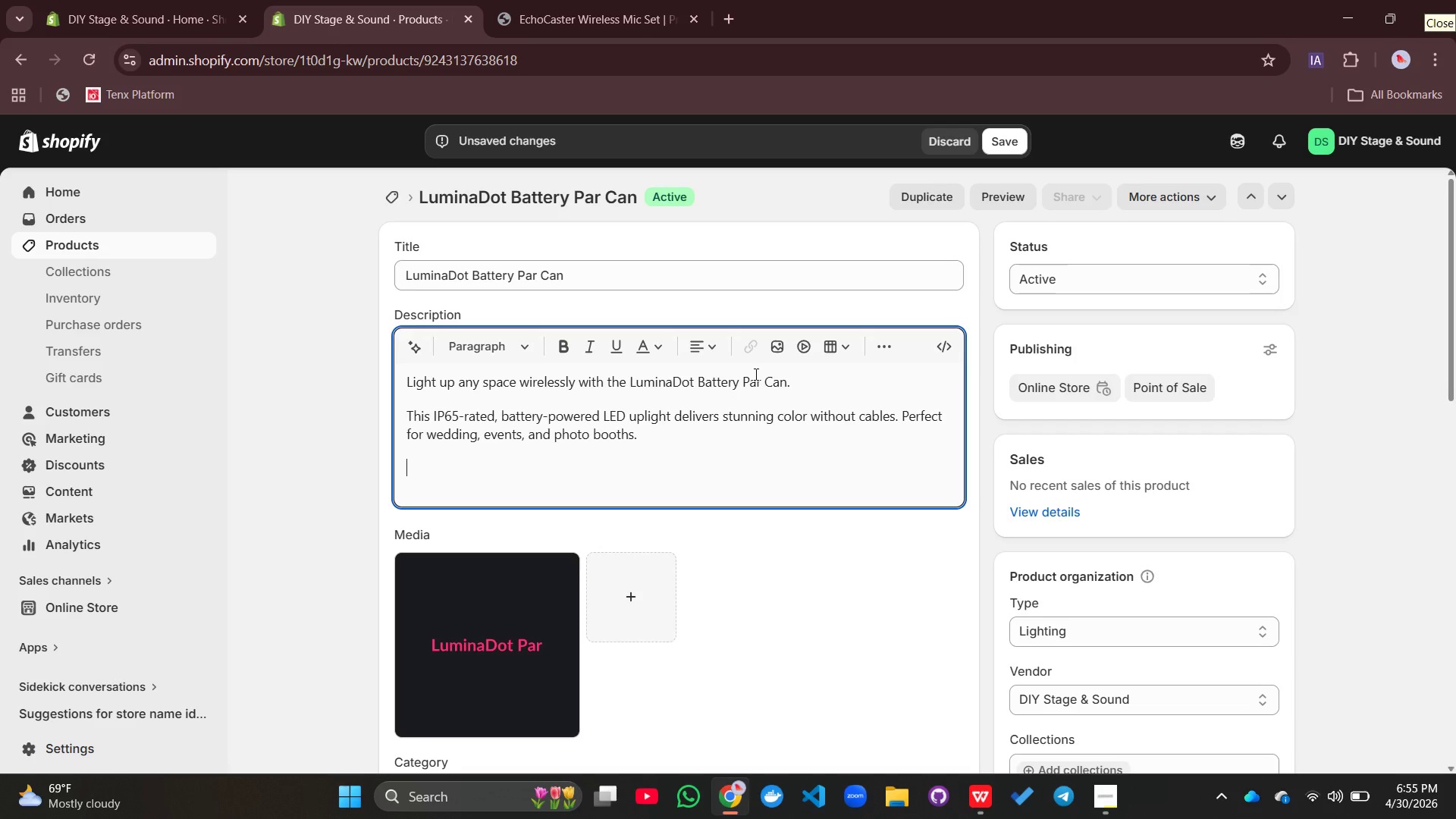 
 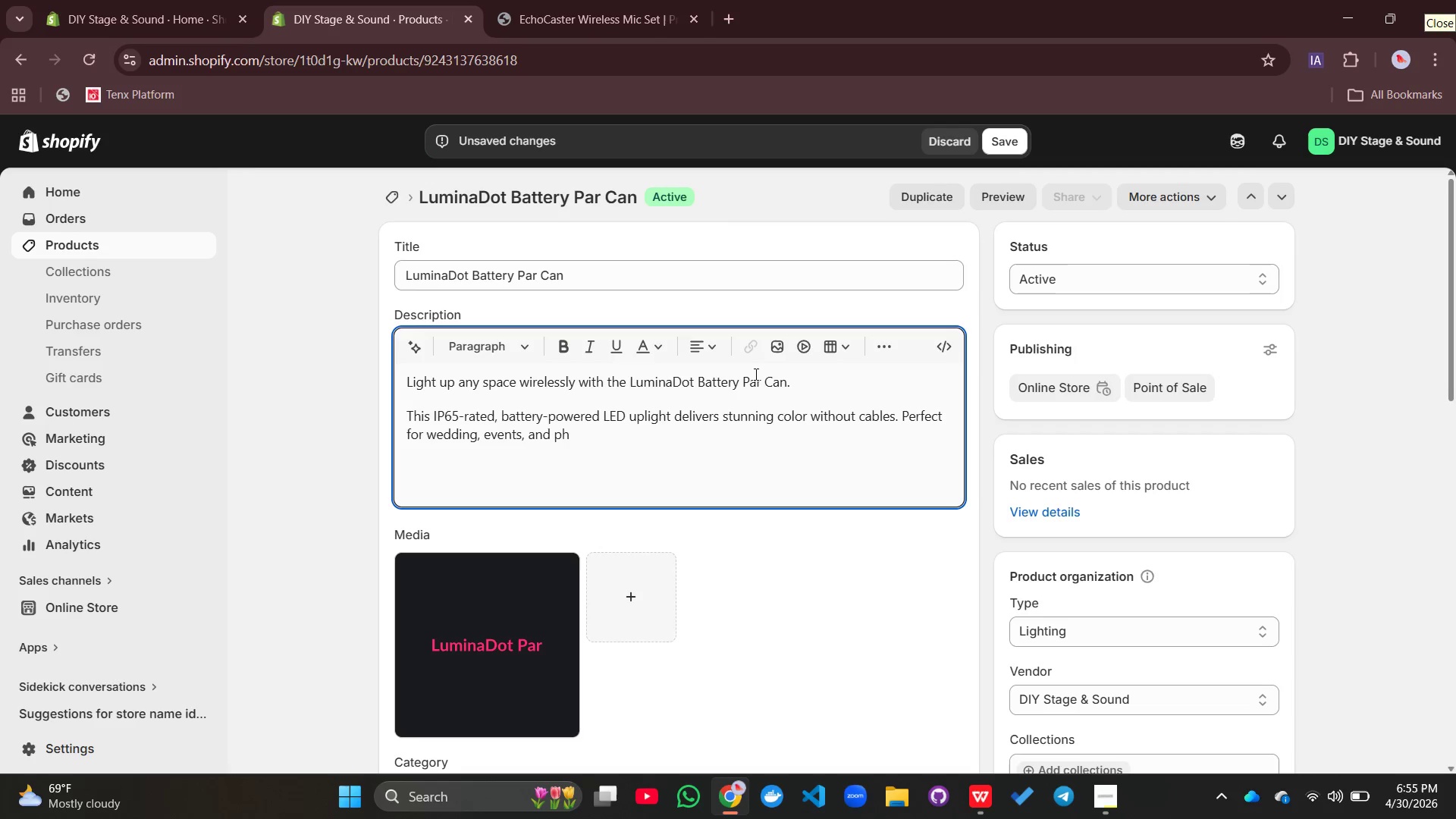 
key(Enter)
 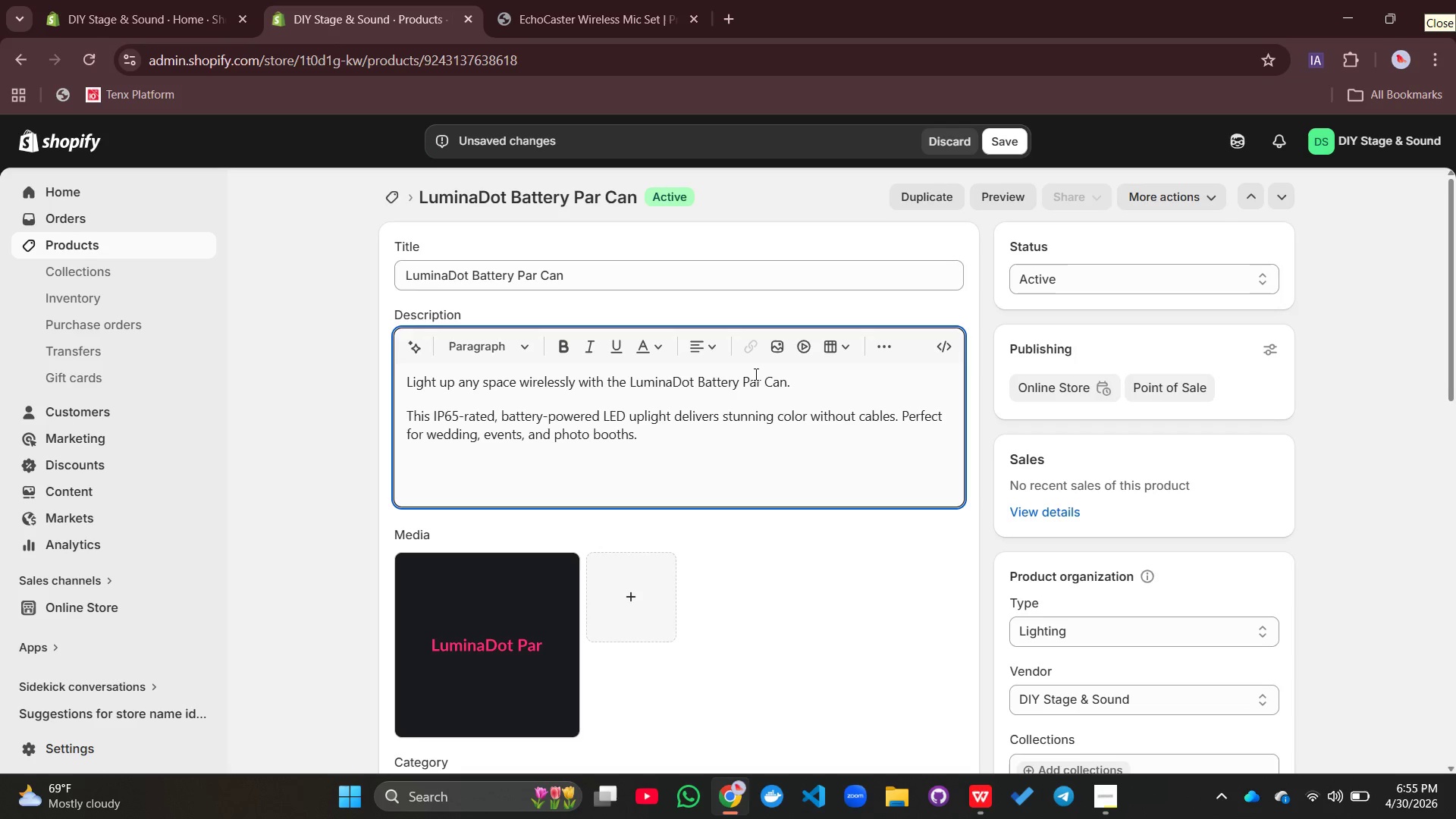 
type(Key FEature)
key(Backspace)
key(Backspace)
key(Backspace)
key(Backspace)
key(Backspace)
key(Backspace)
type(eatures:)
 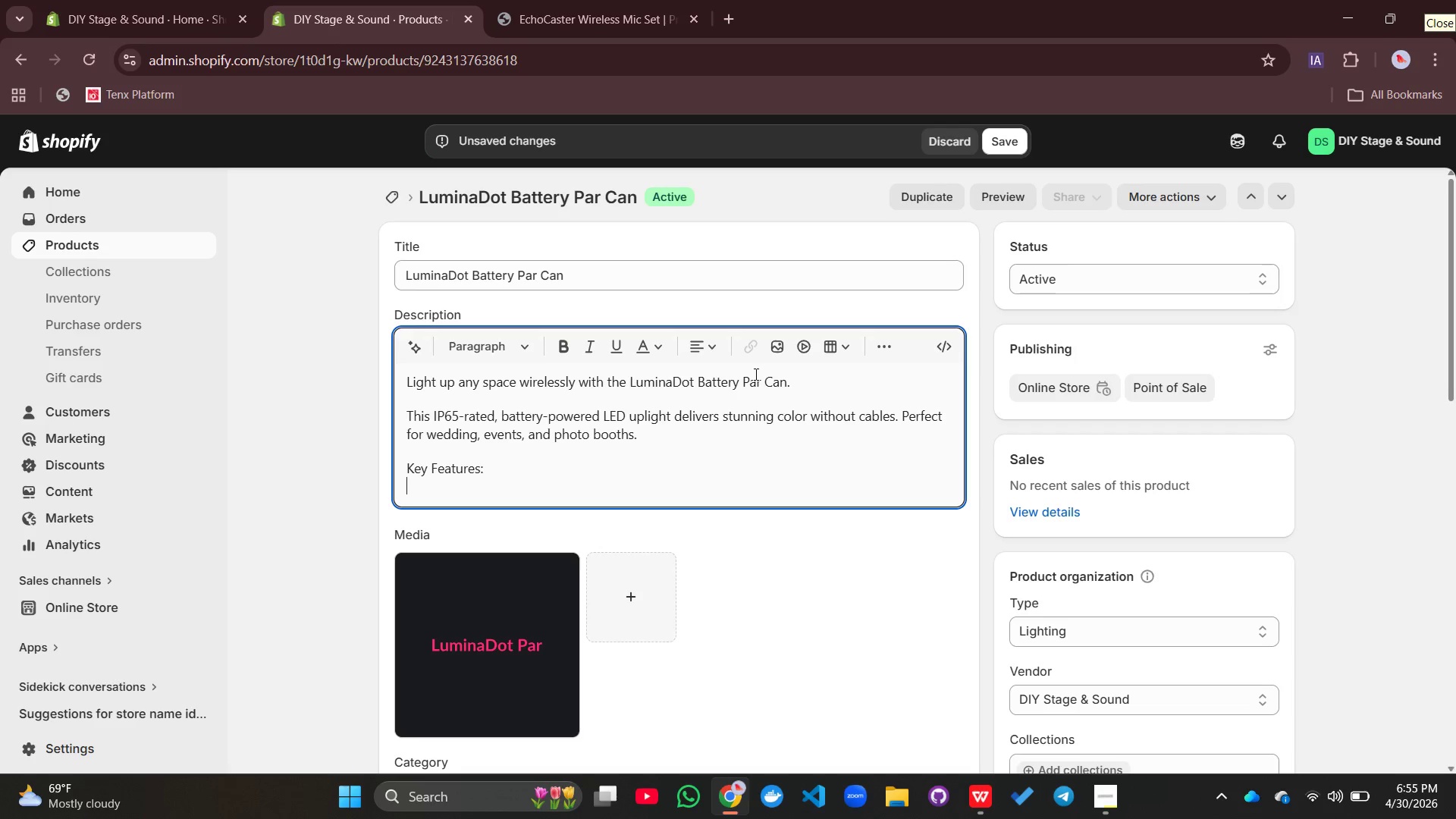 
key(Shift+Enter)
 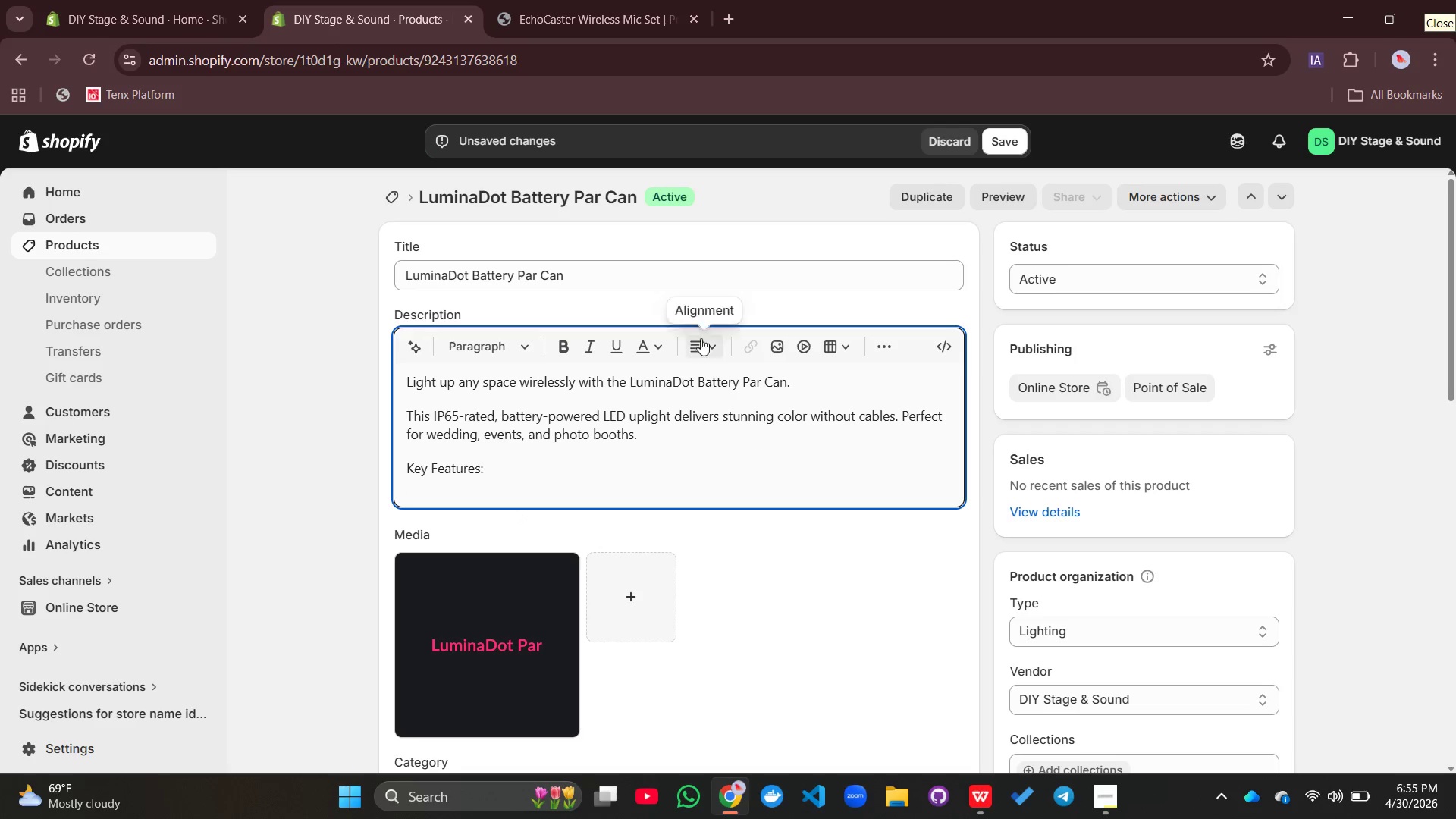 
left_click([885, 345])
 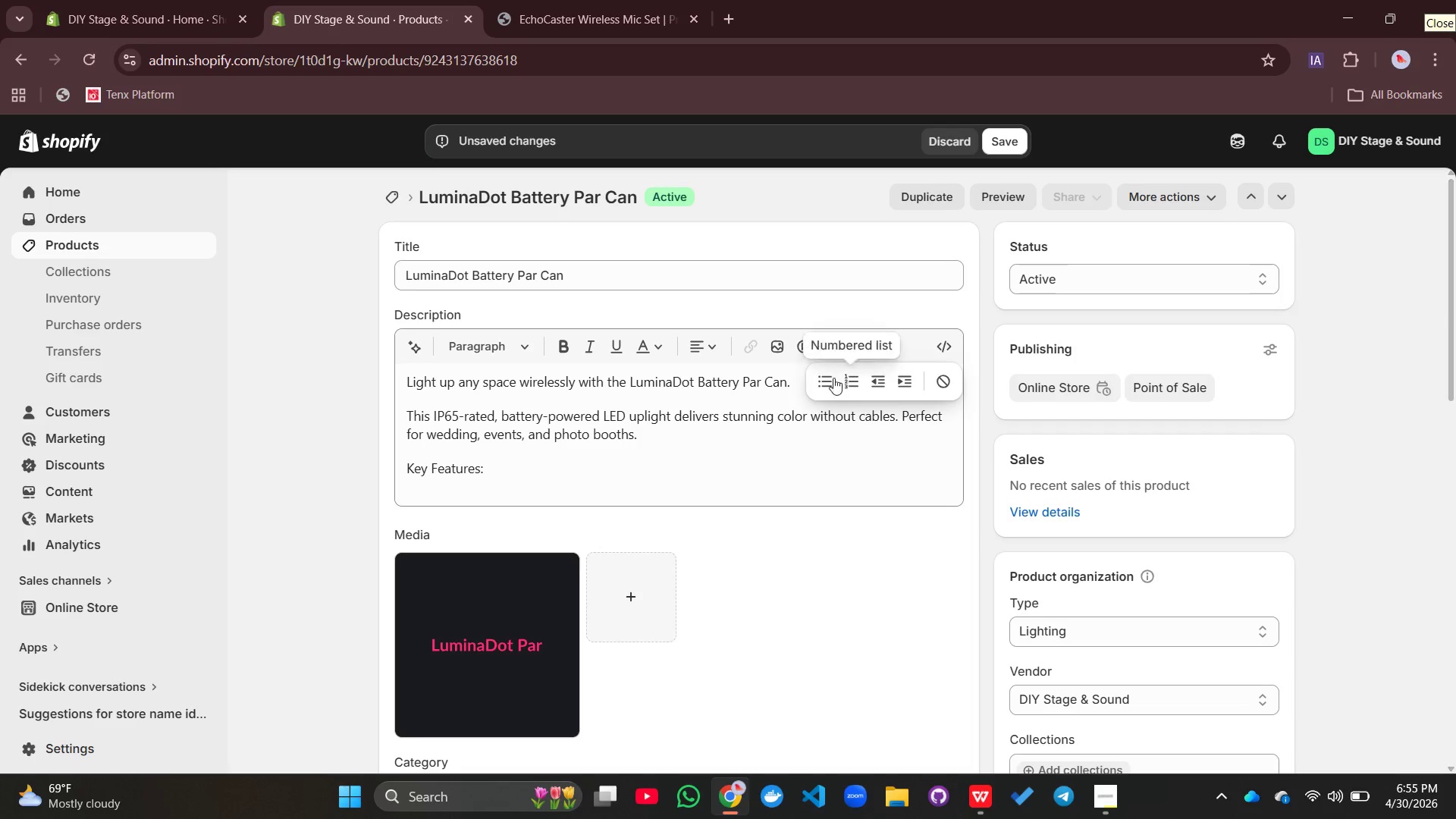 
left_click([829, 381])
 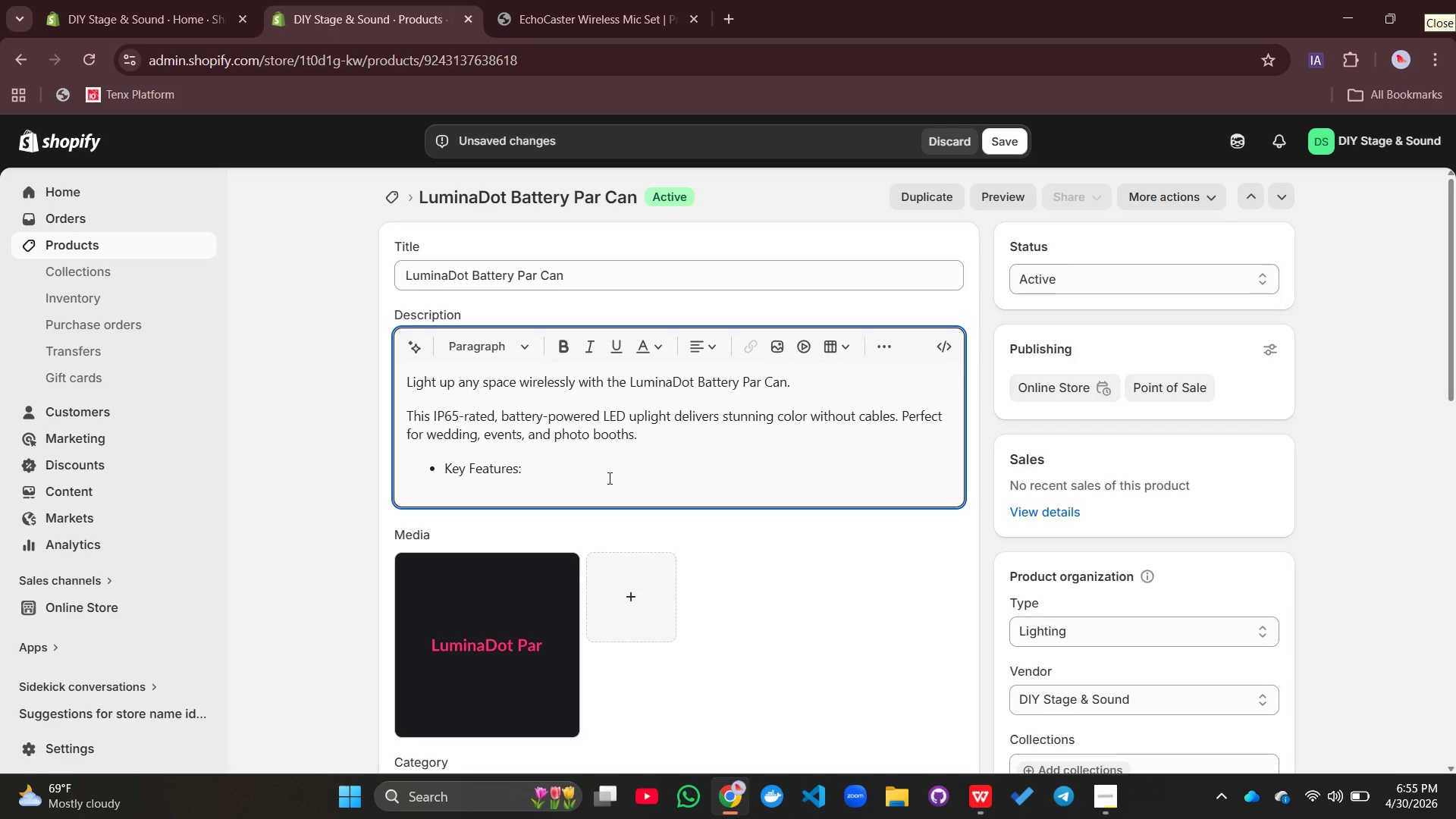 
key(Control+Z)
 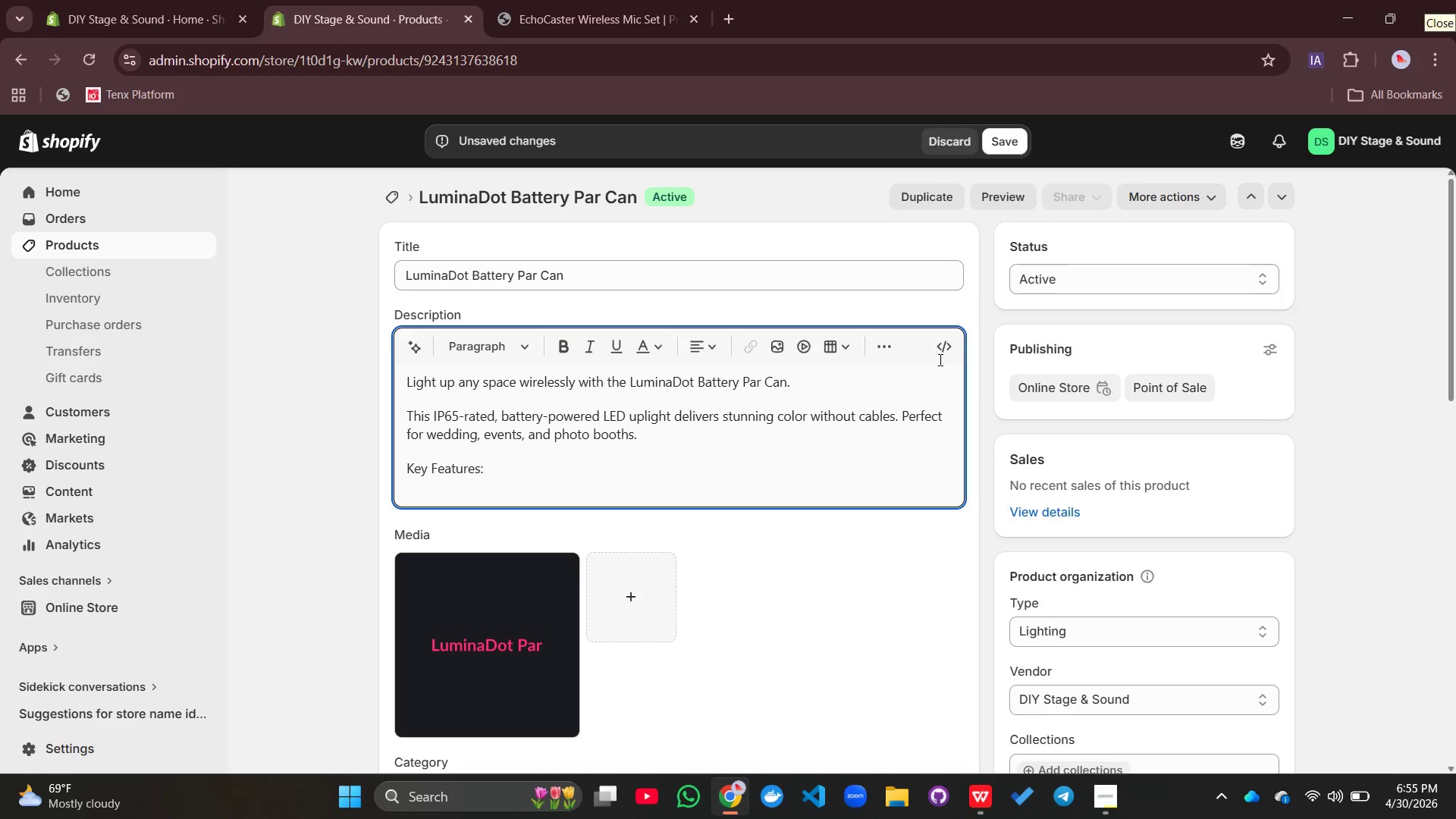 
left_click([874, 346])
 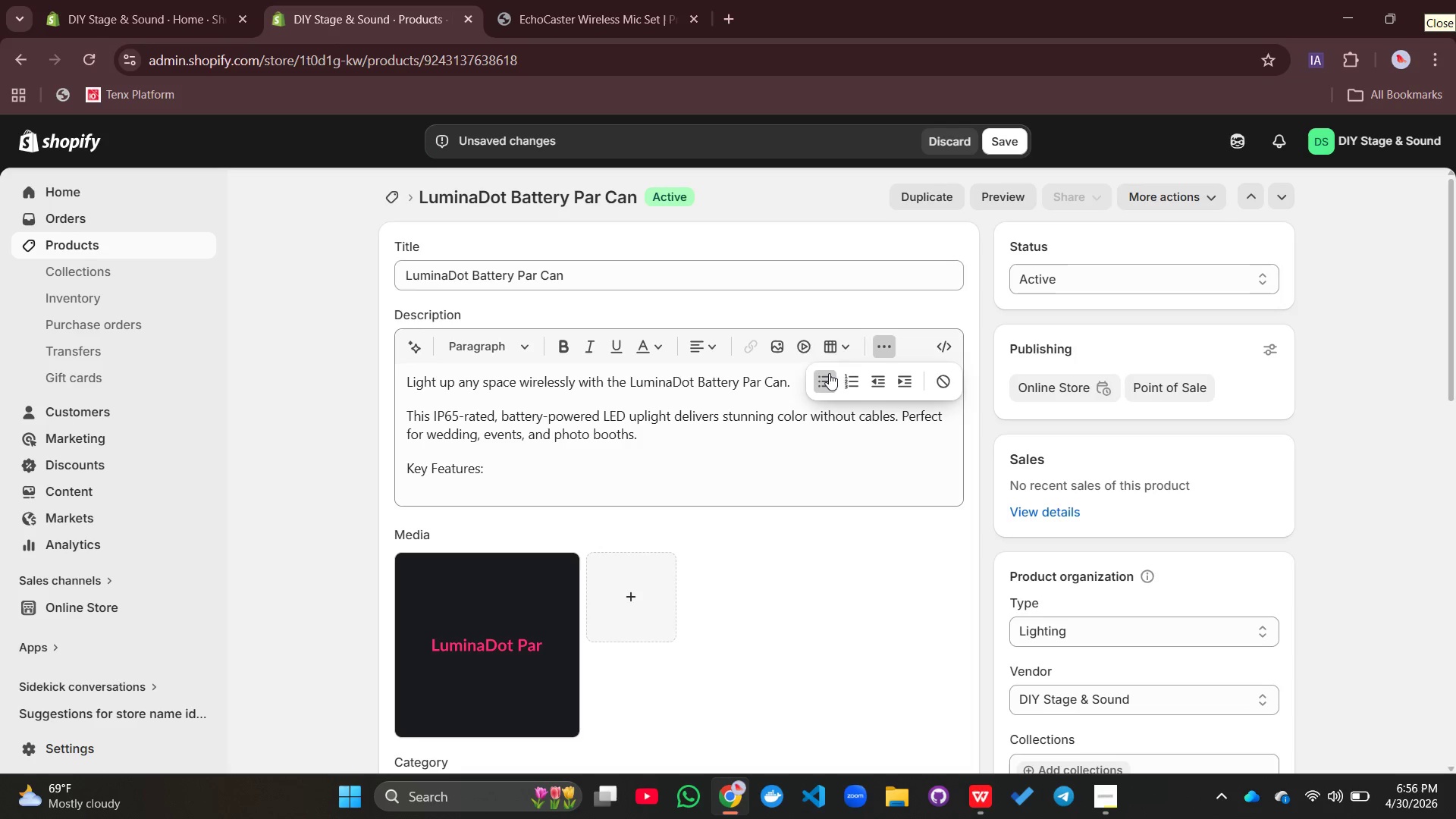 
left_click([827, 373])
 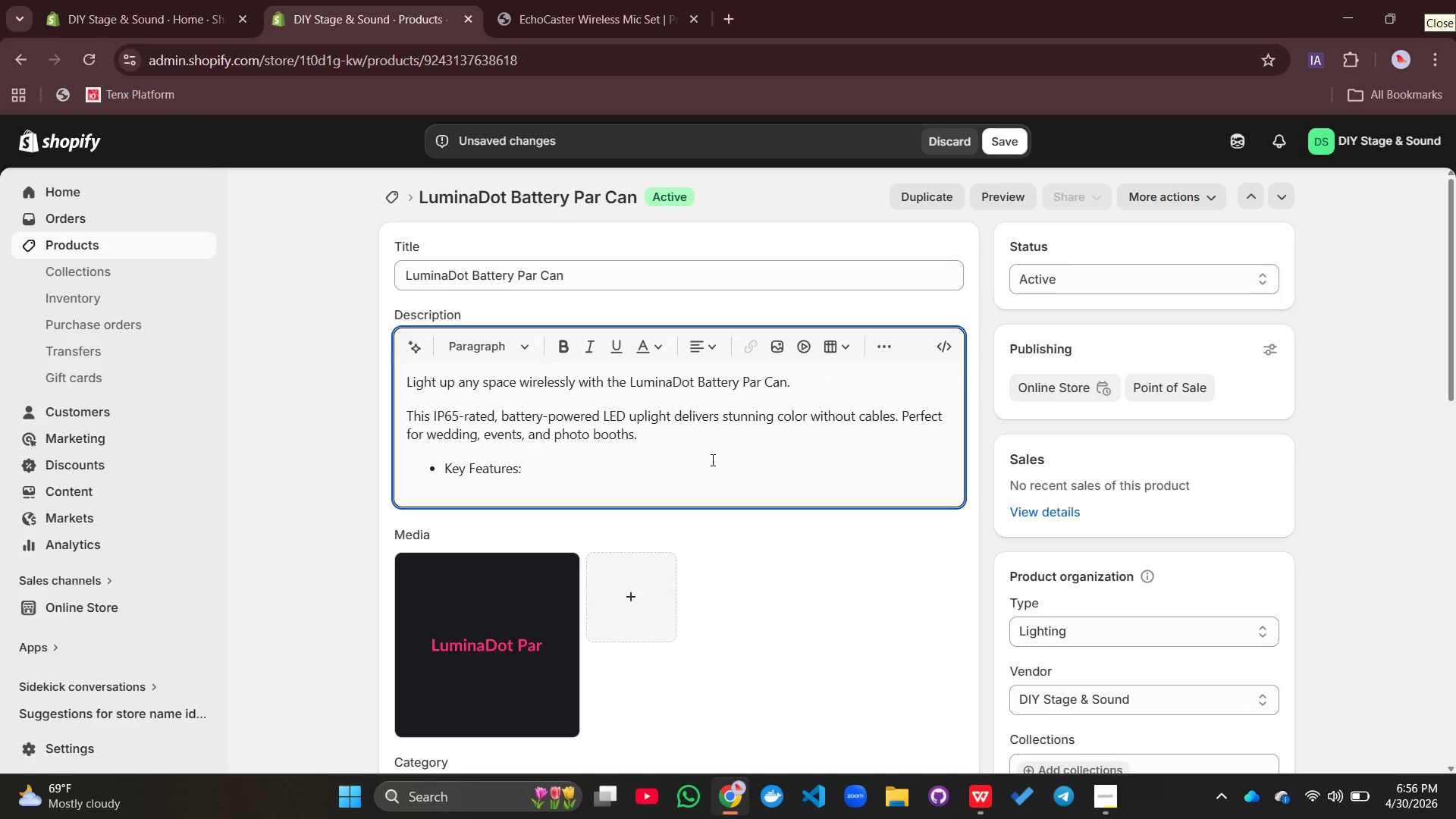 
key(Control+Z)
 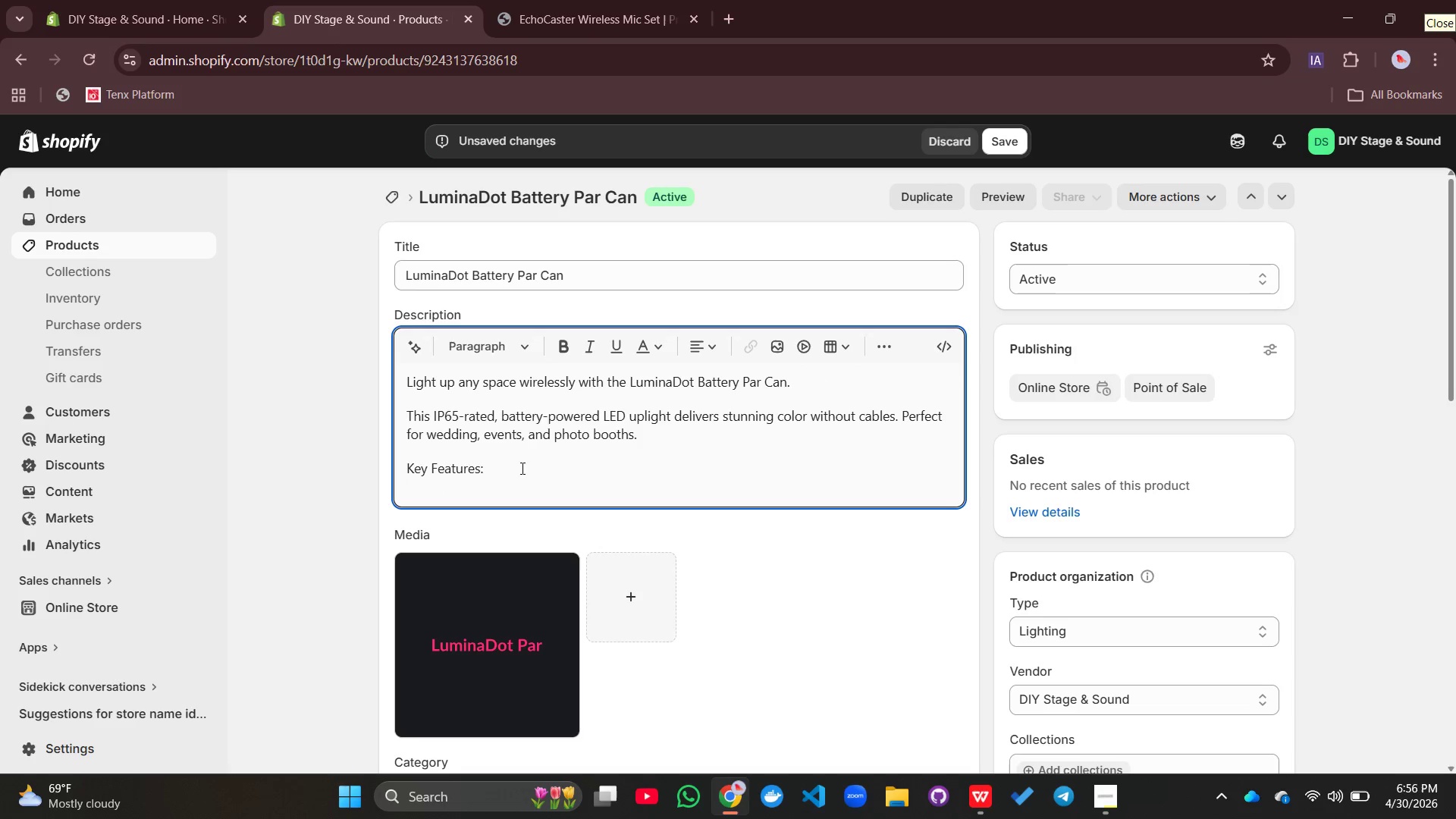 
left_click([509, 466])
 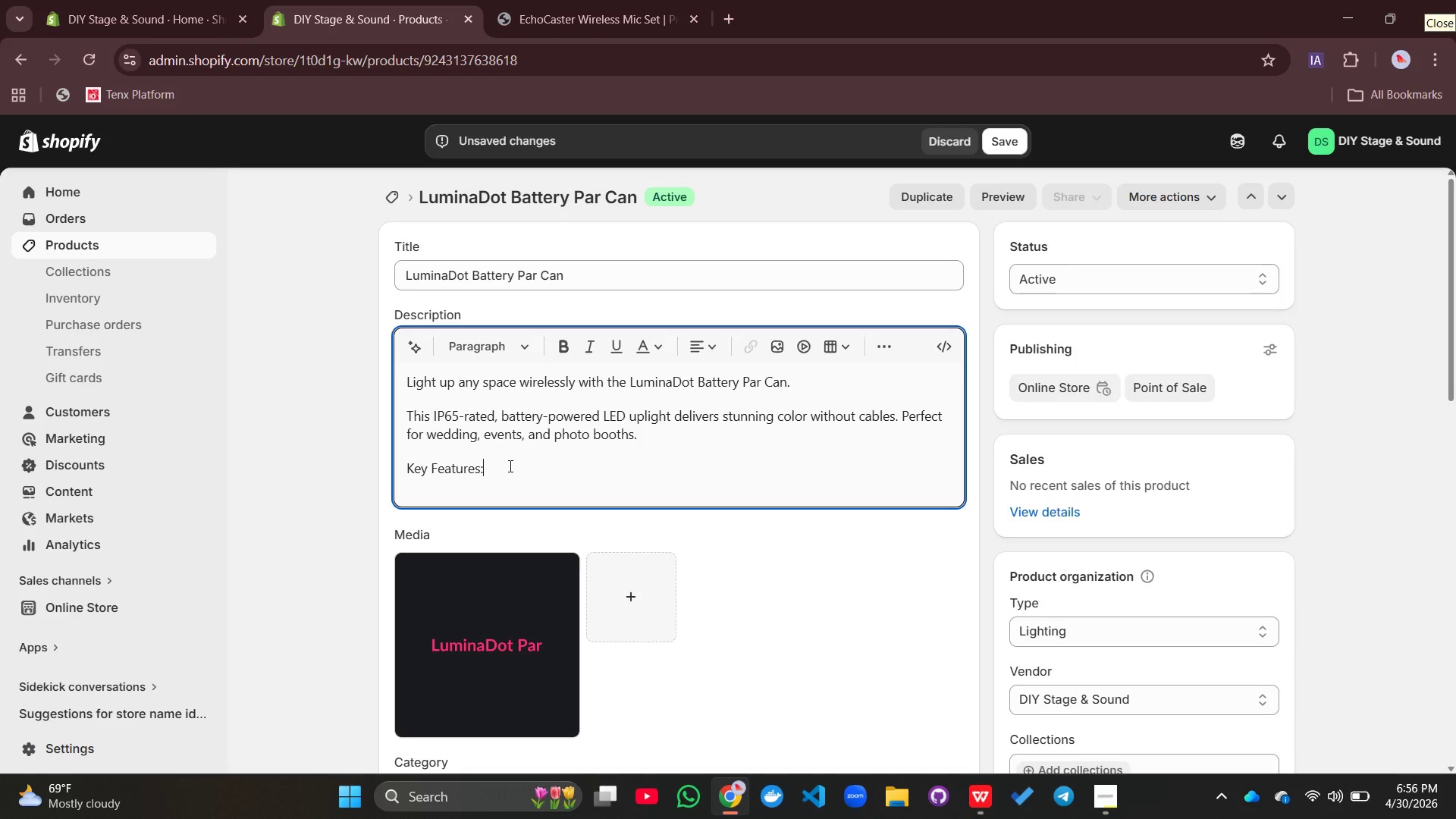 
key(Enter)
 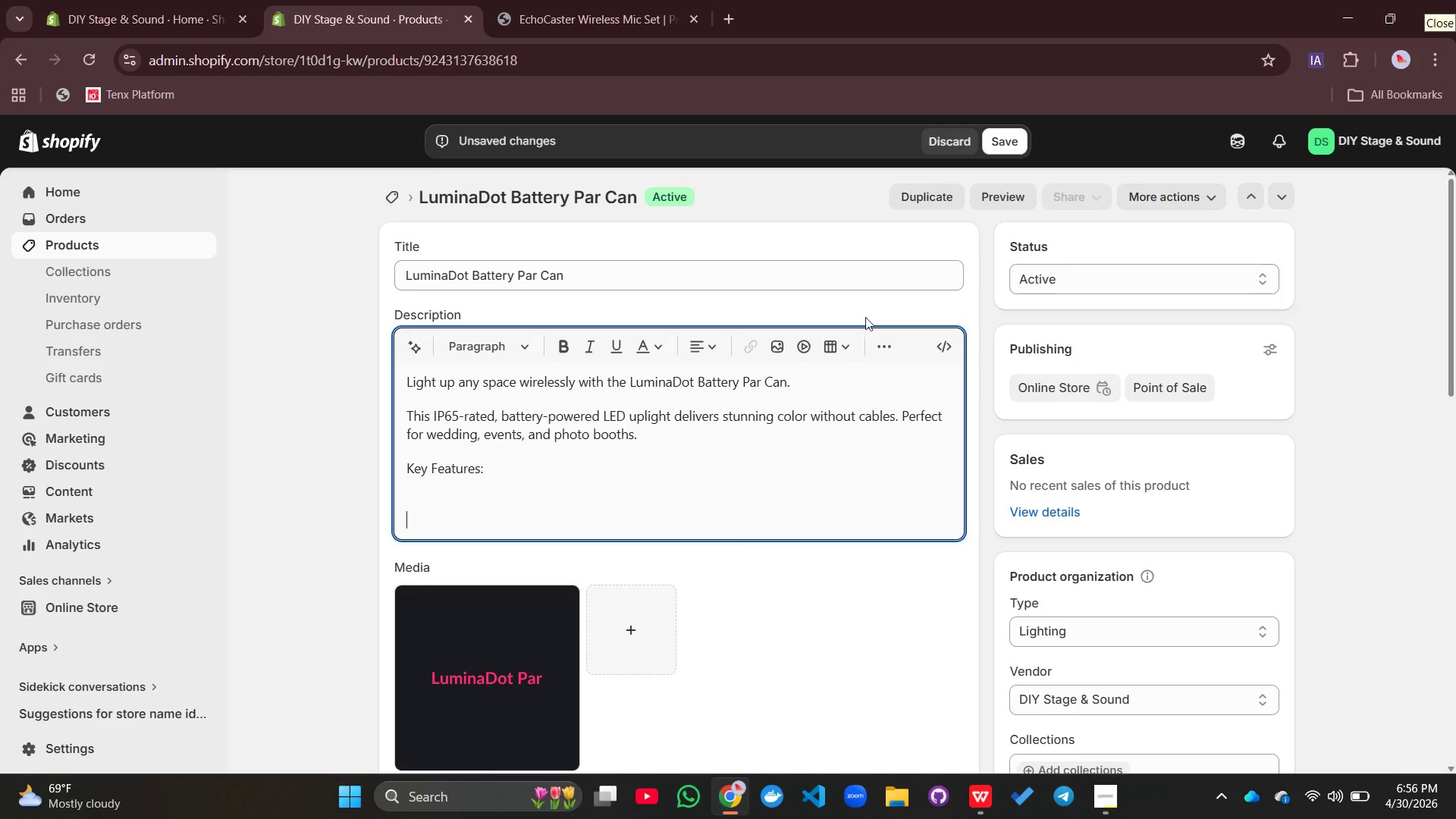 
left_click([891, 334])
 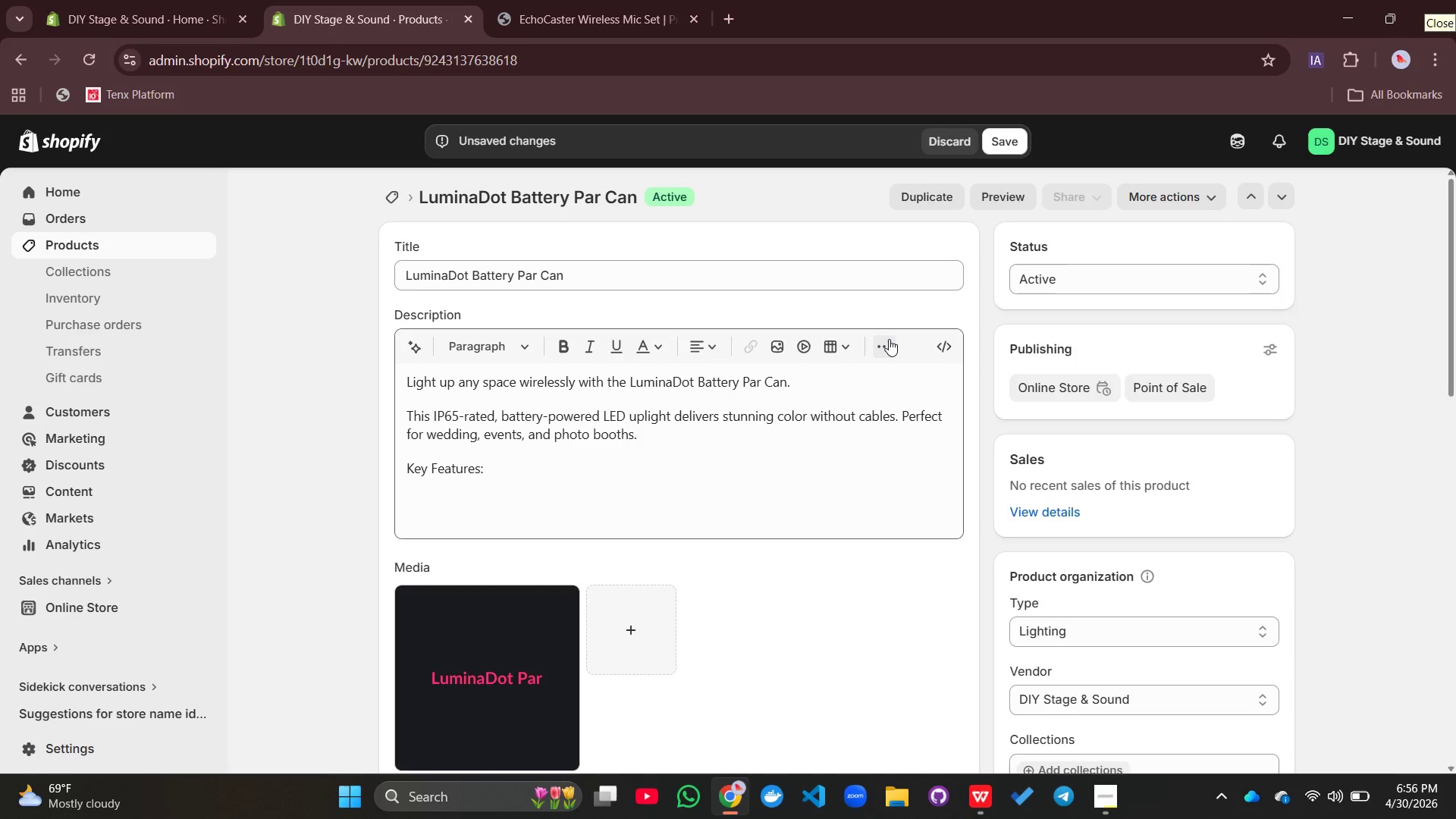 
left_click([889, 339])
 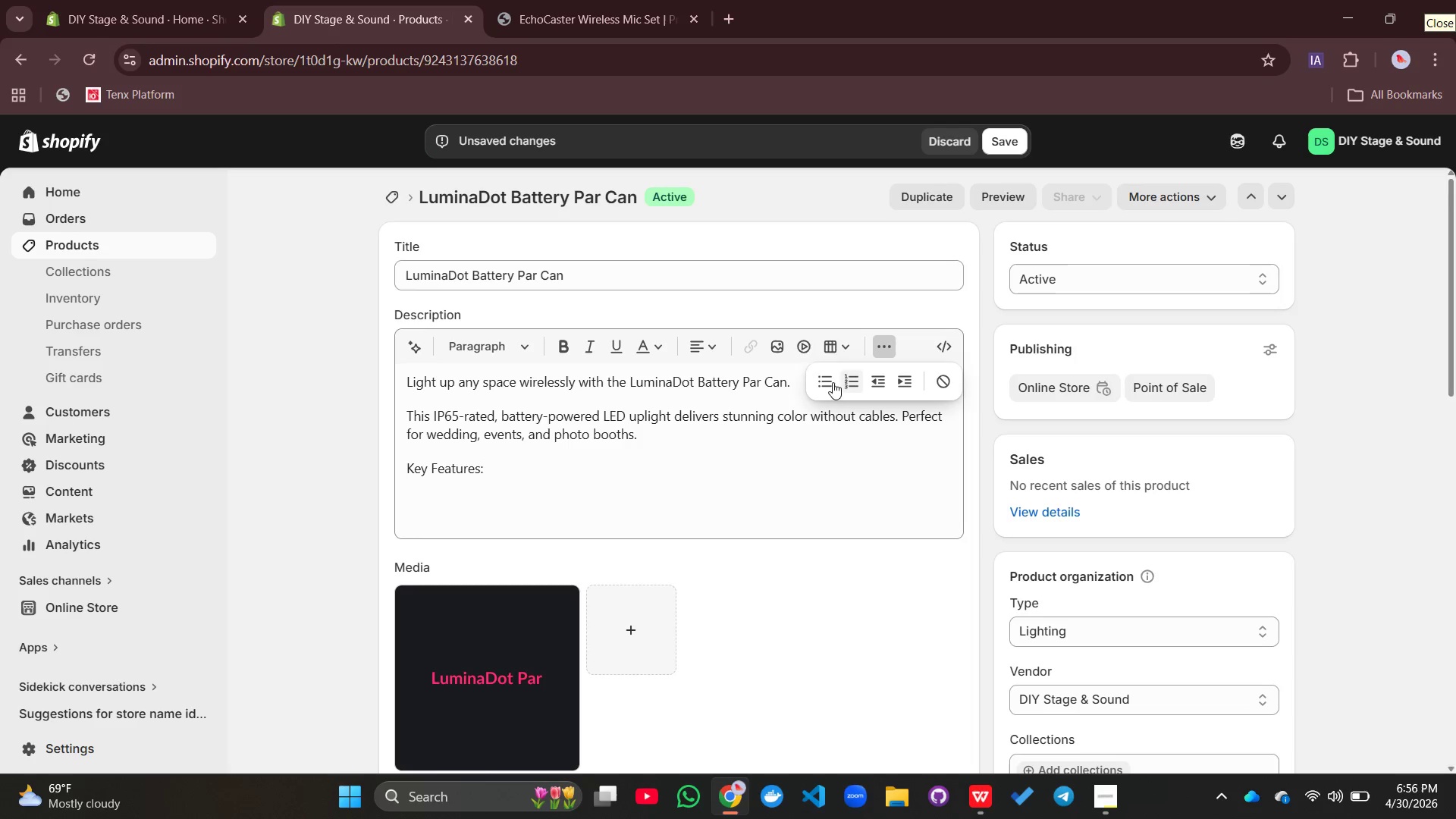 
left_click([825, 384])
 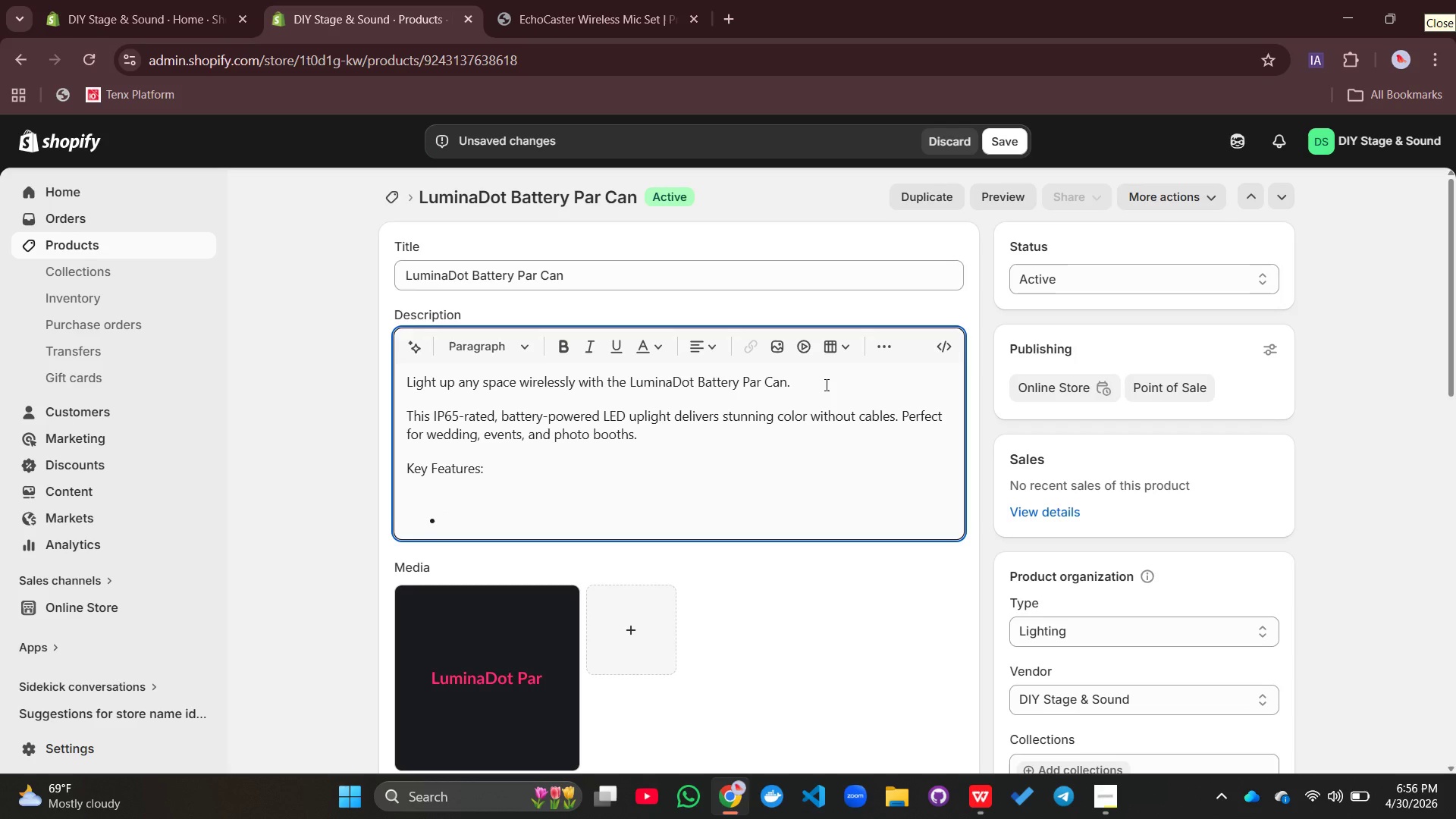 
type(IP65 Rated:)
key(Backspace)
type( - Weather)
 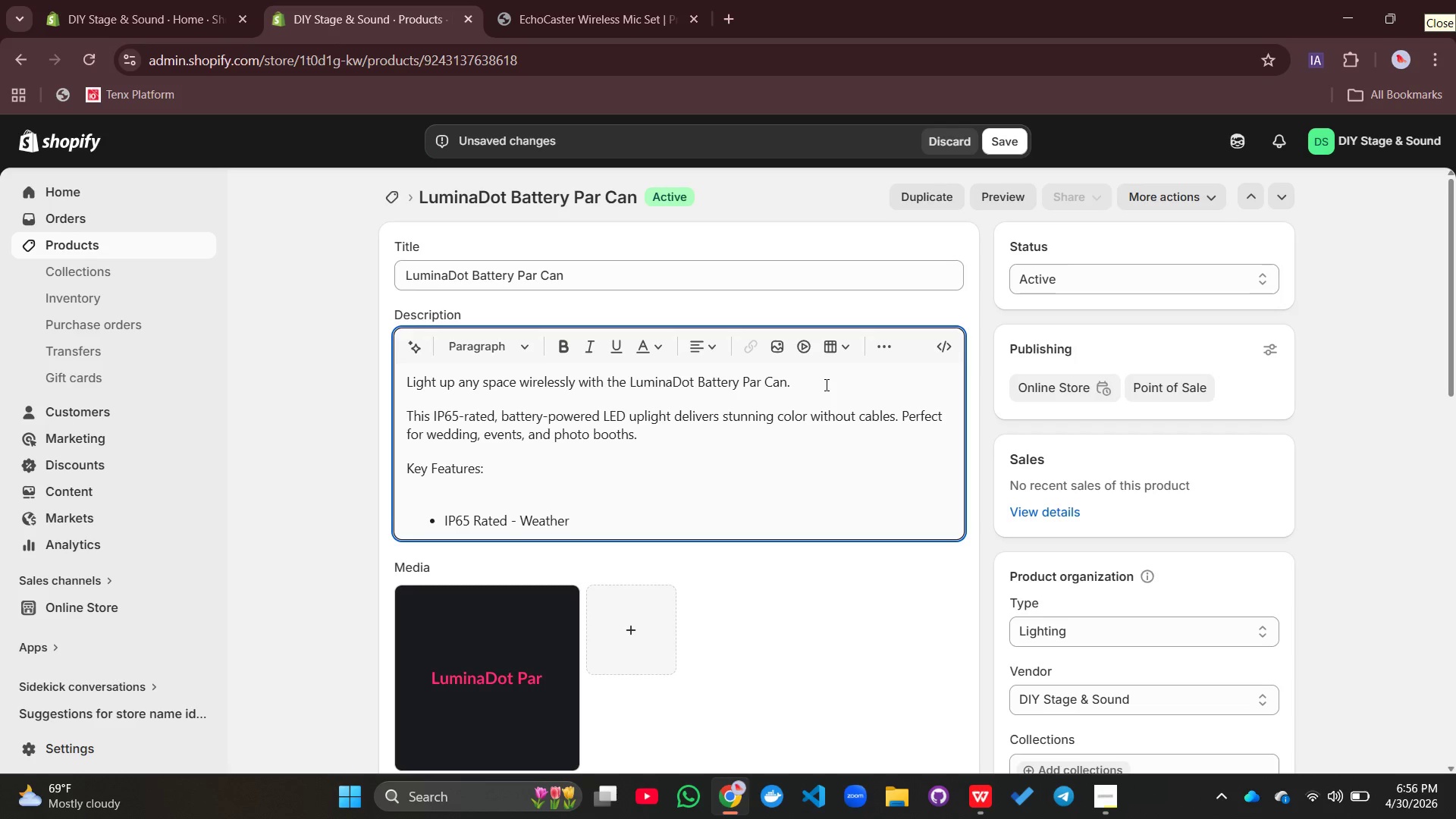 
type(-resistant for outdoor use)
 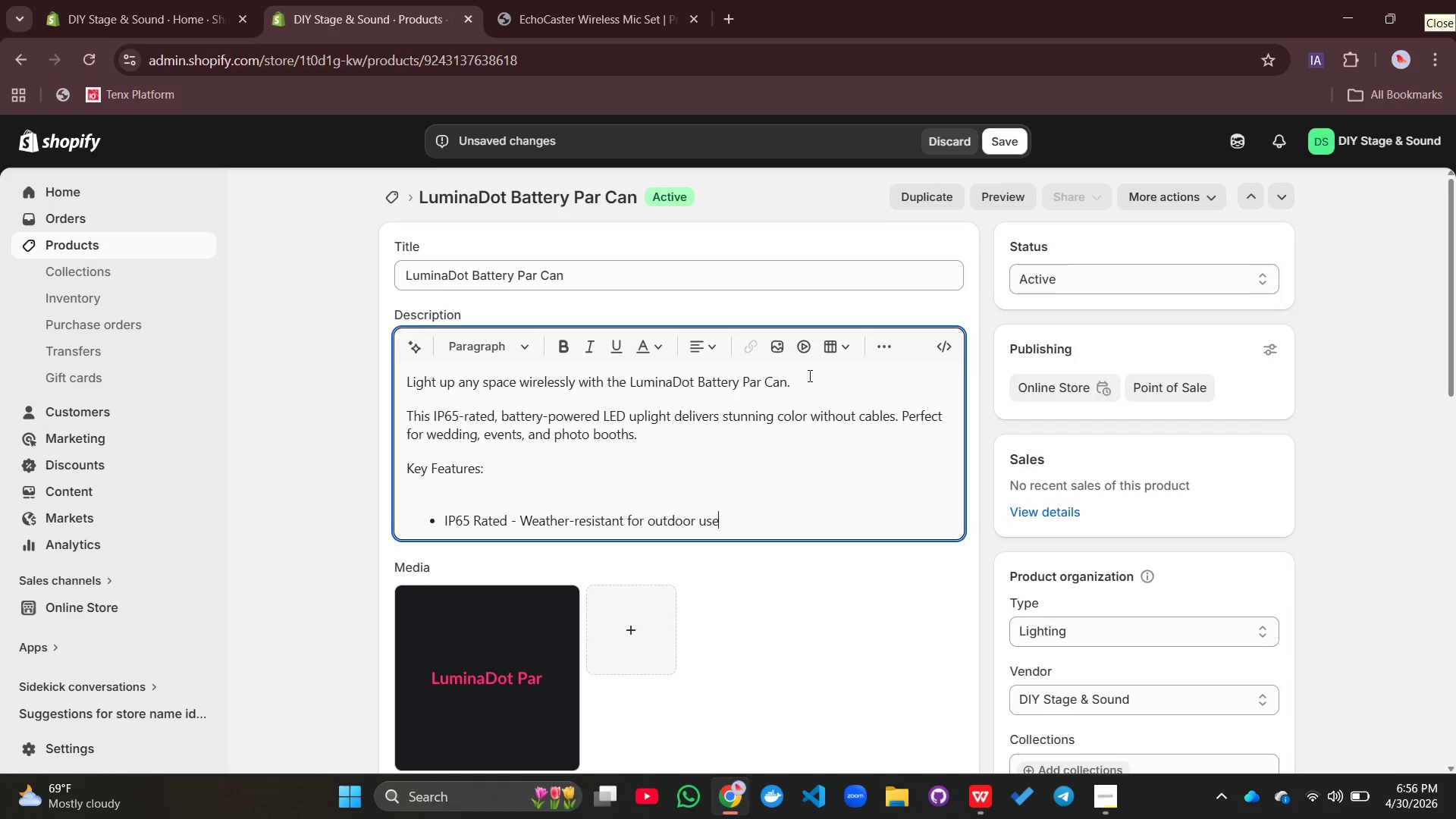 
key(Enter)
 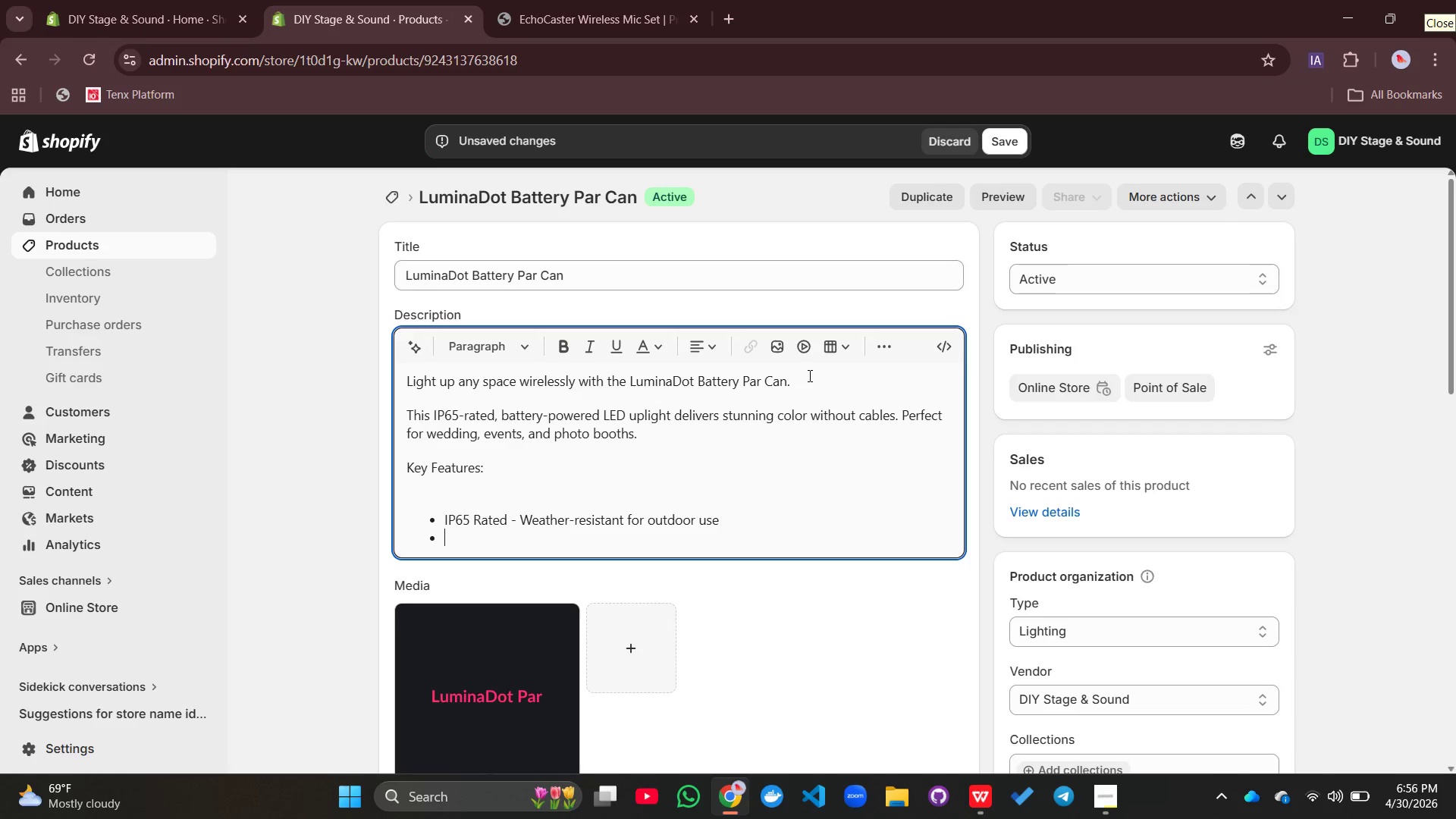 
type(Wireless DMx)
key(Backspace)
type(X)
 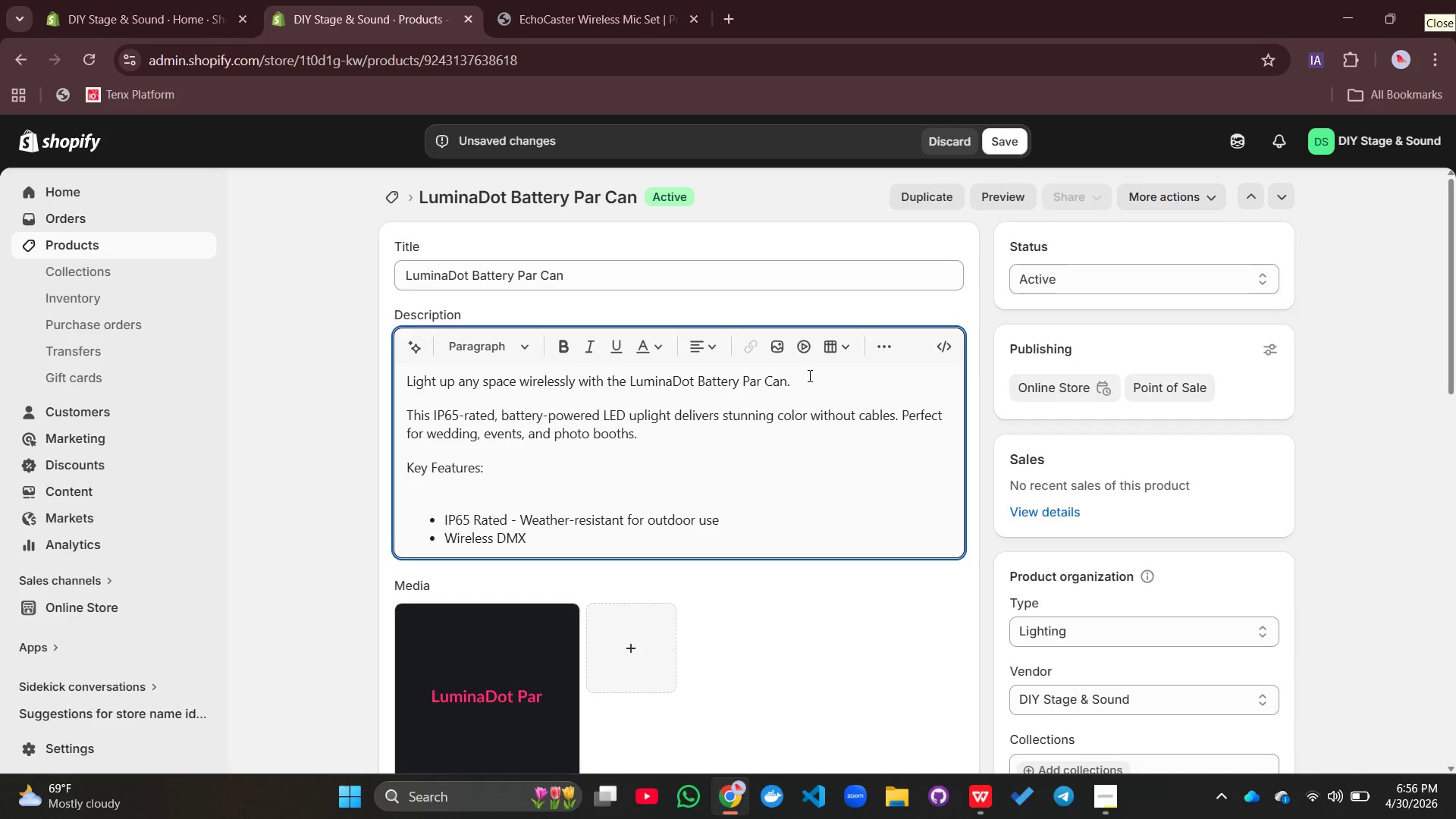 
type( - Control from tablet or phone)
 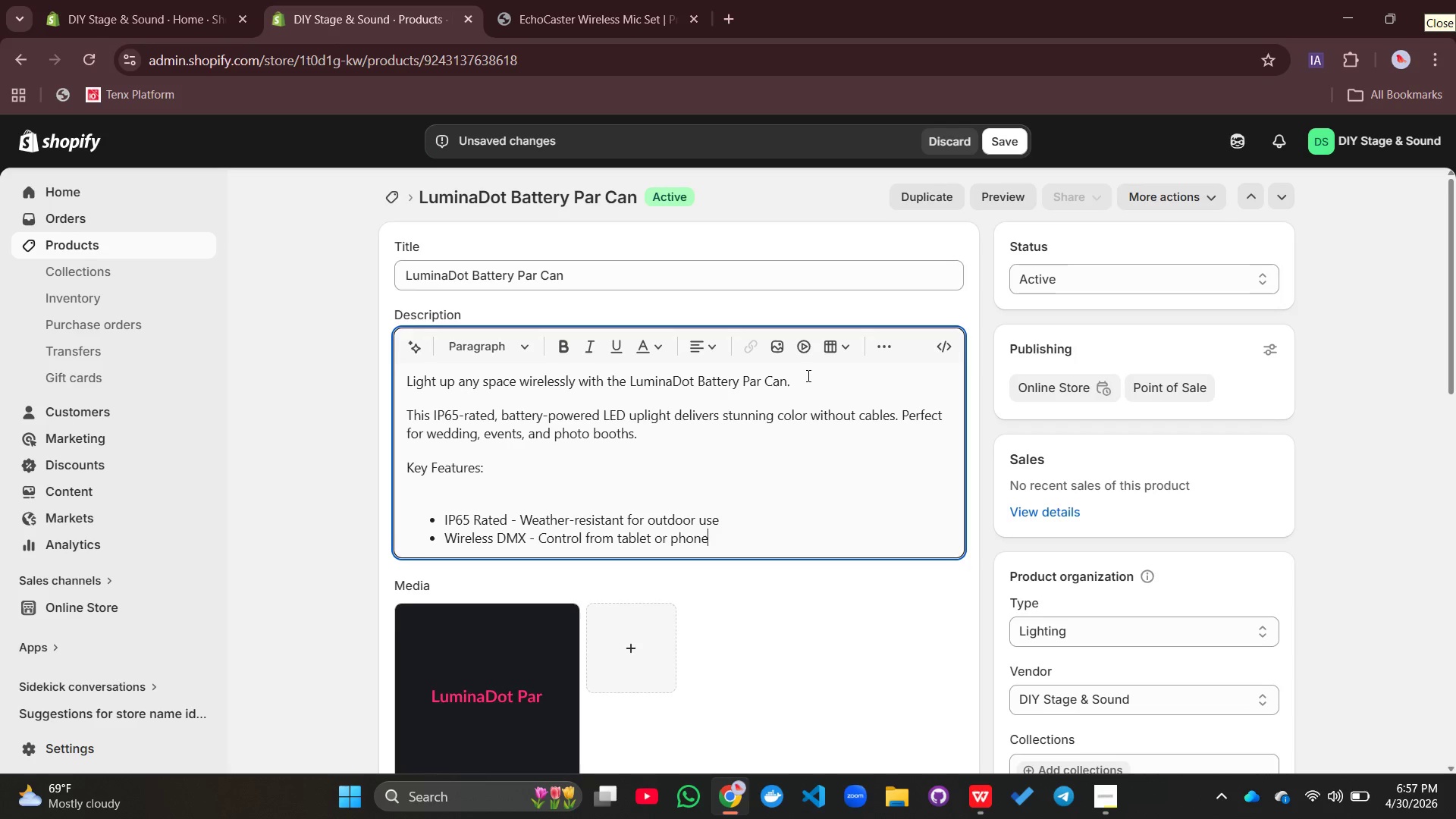 
key(Enter)
 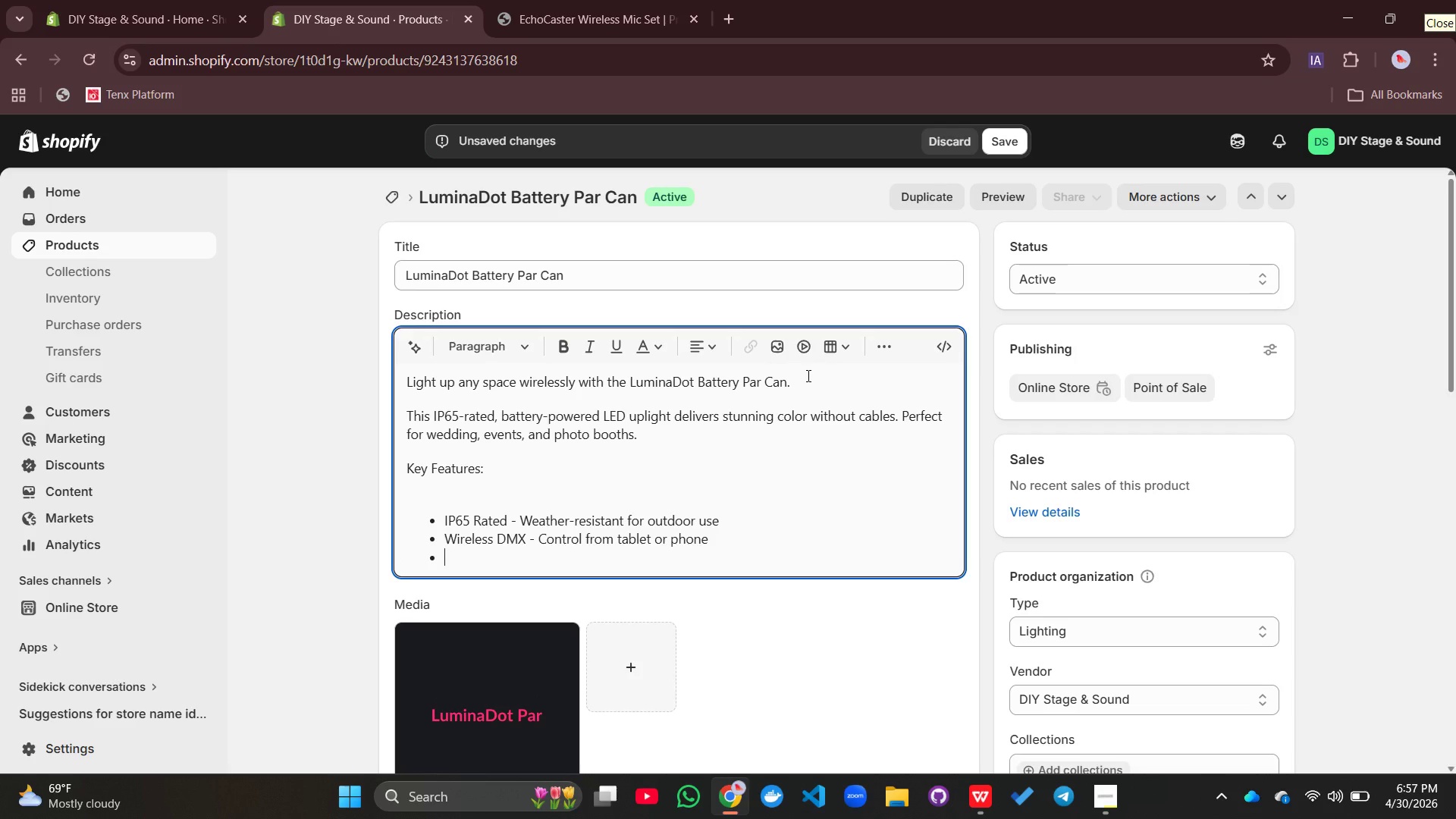 
type(12-Hour Batteru)
key(Backspace)
type(y Life - Runs all events lon)
 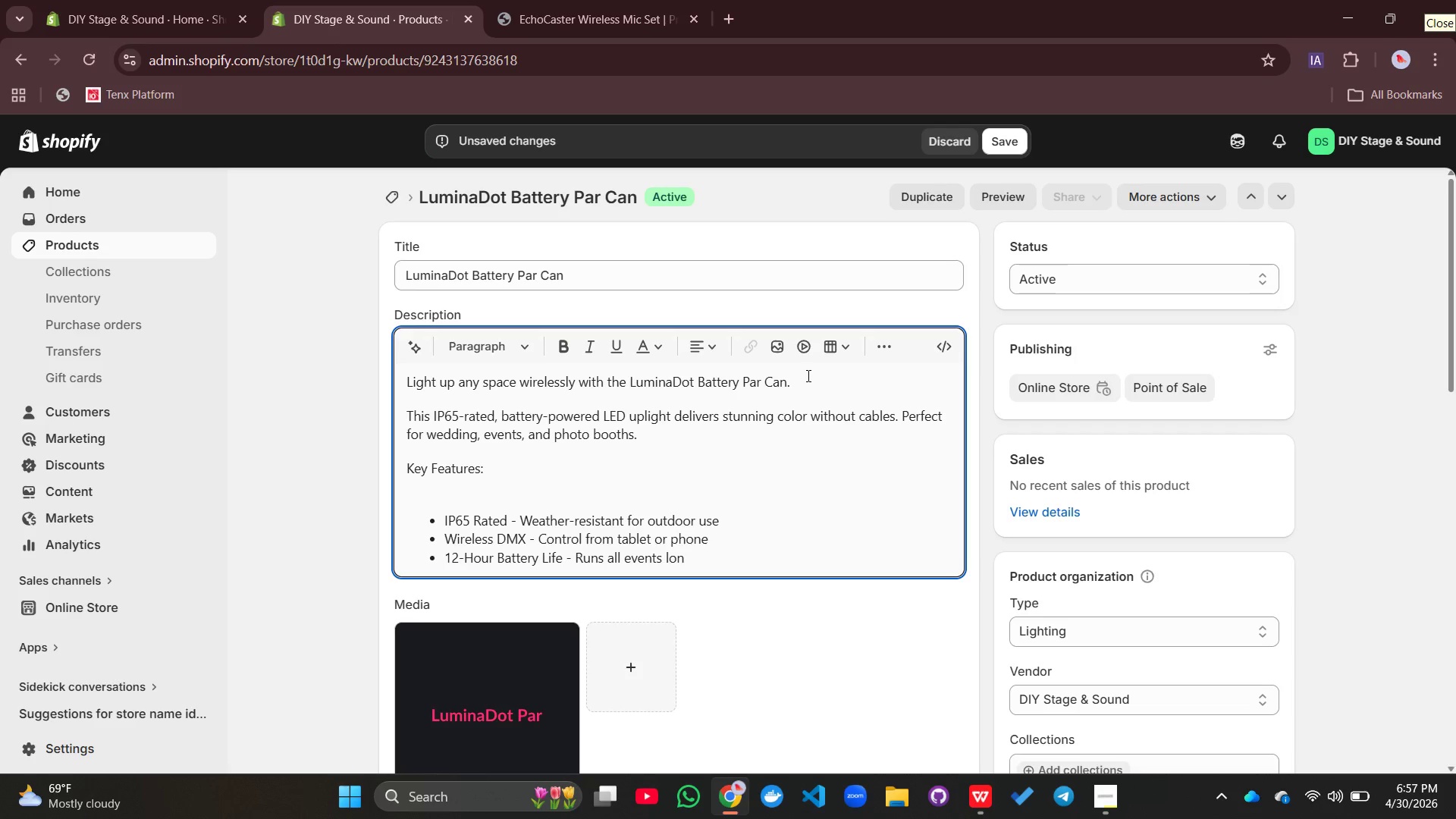 
wait(10.16)
 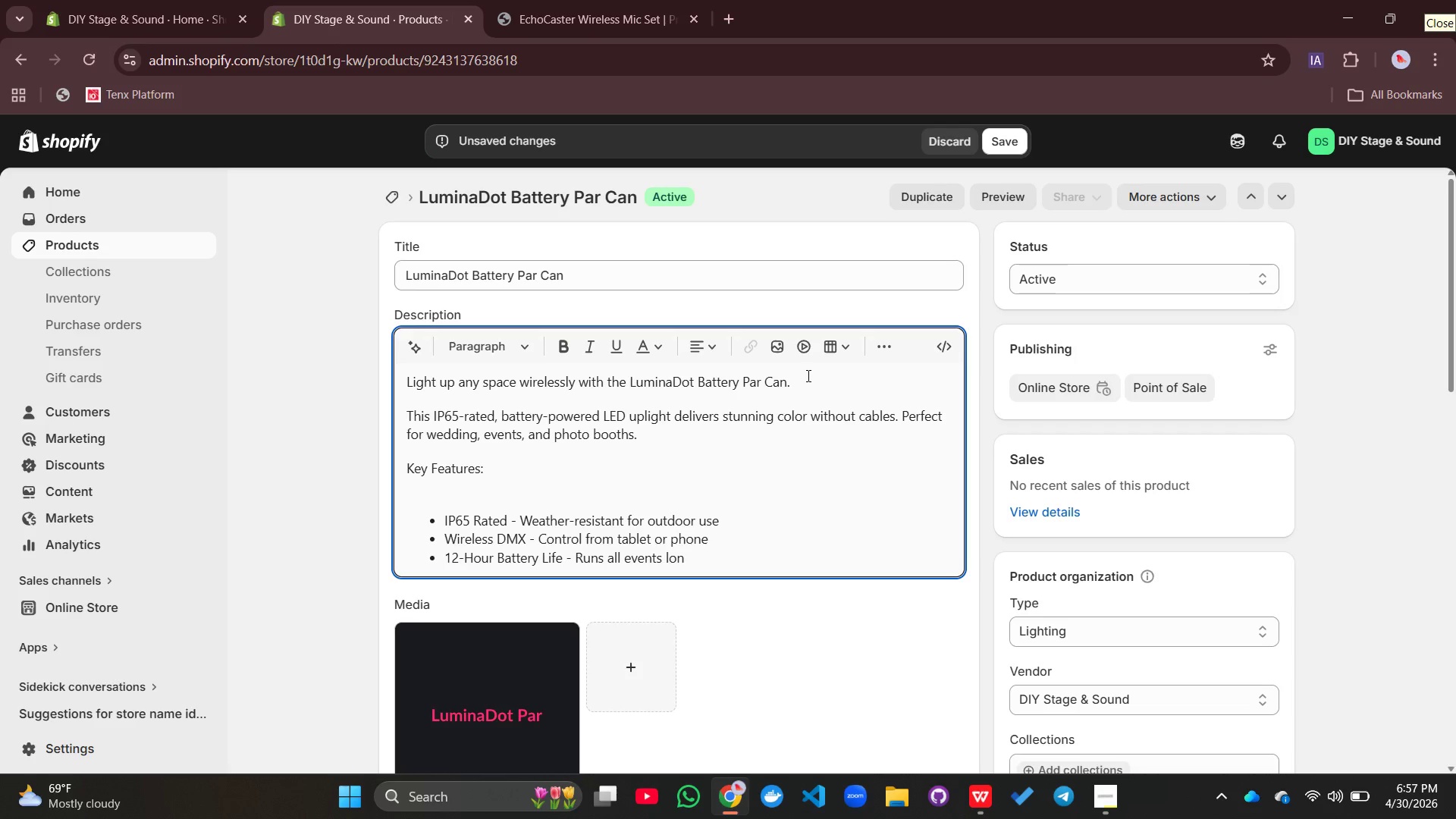 
key(G)
 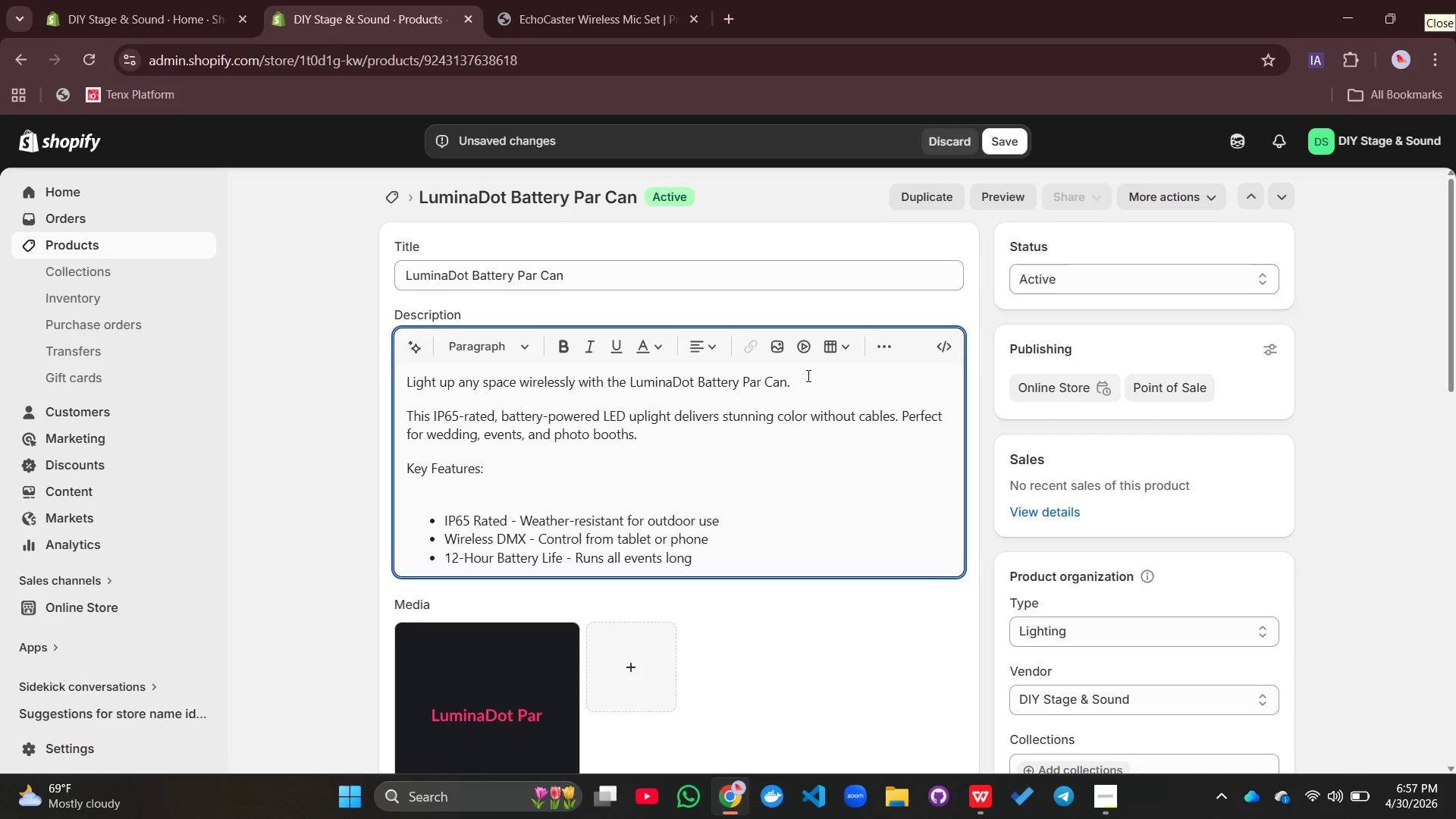 
key(Enter)
 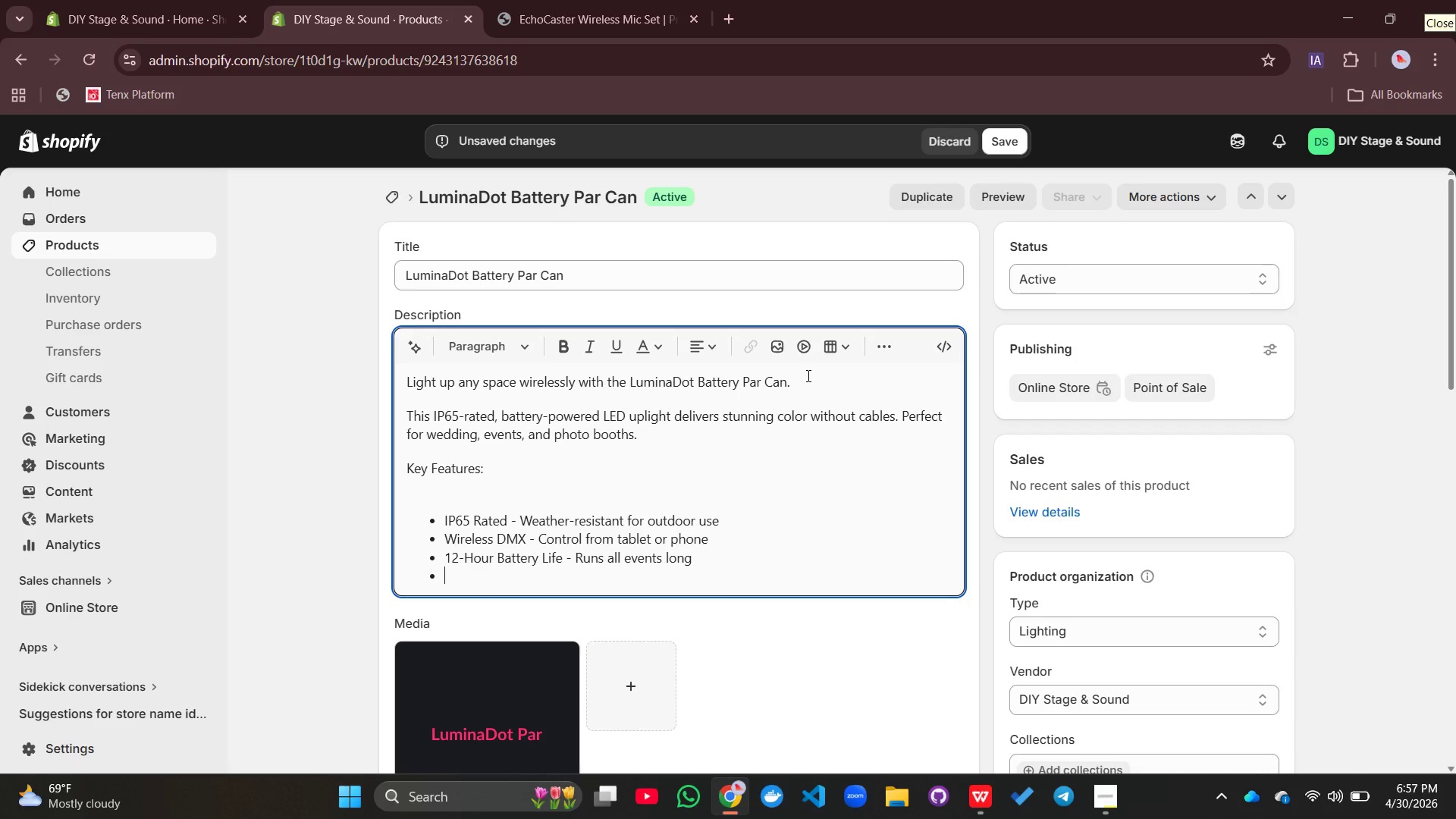 
type(RG)
 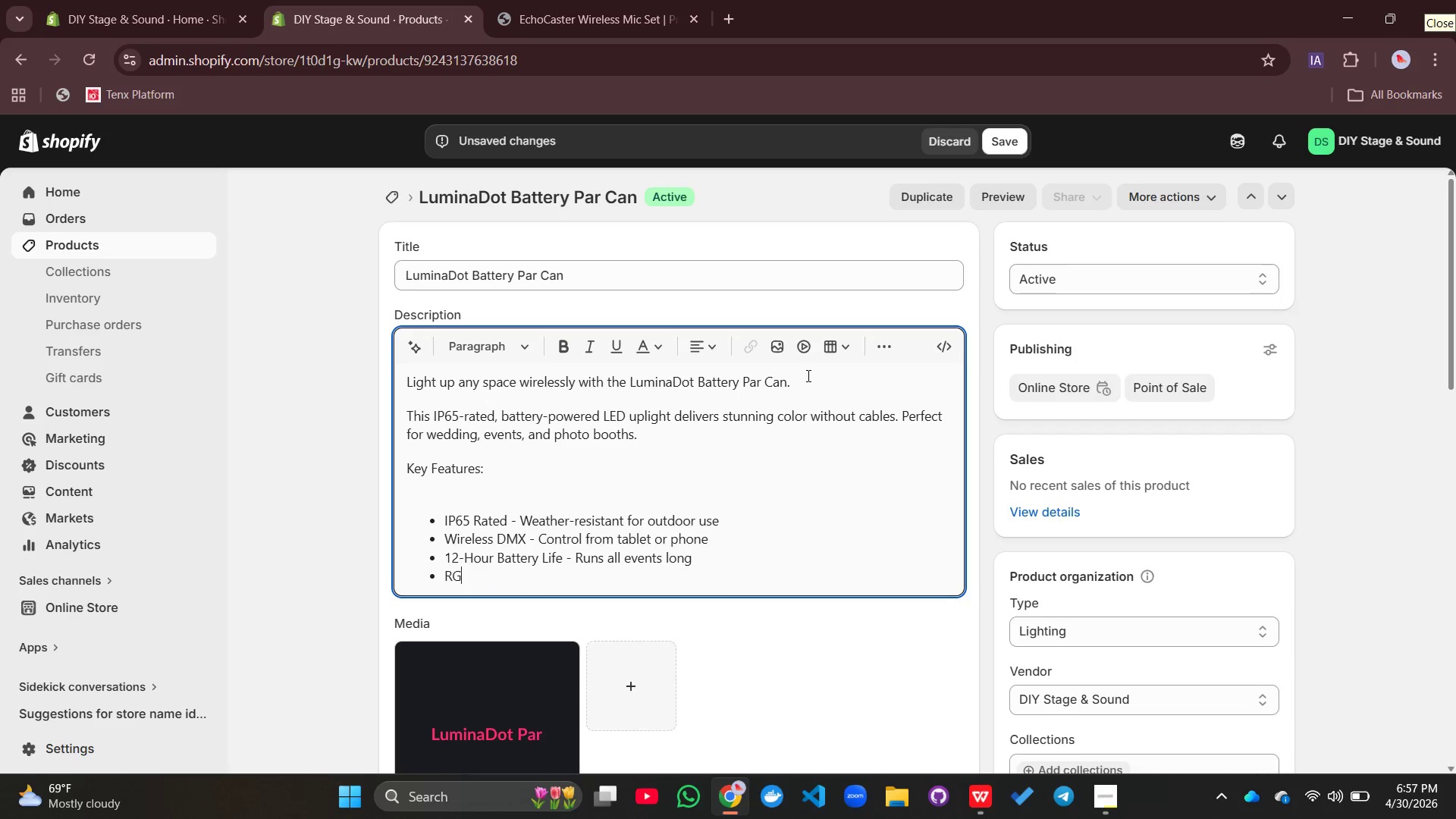 
left_click([807, 375])
 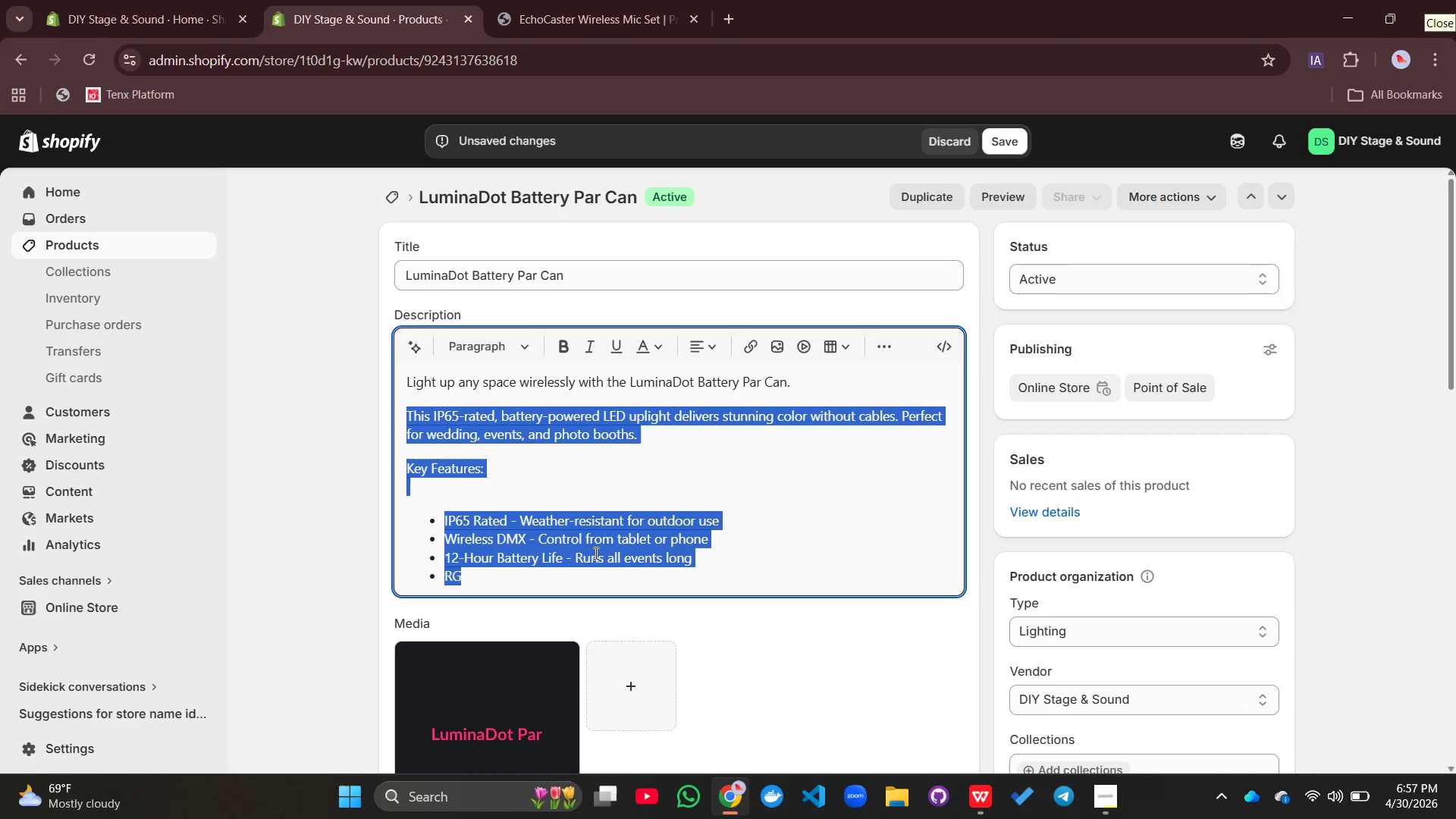 
left_click([497, 570])
 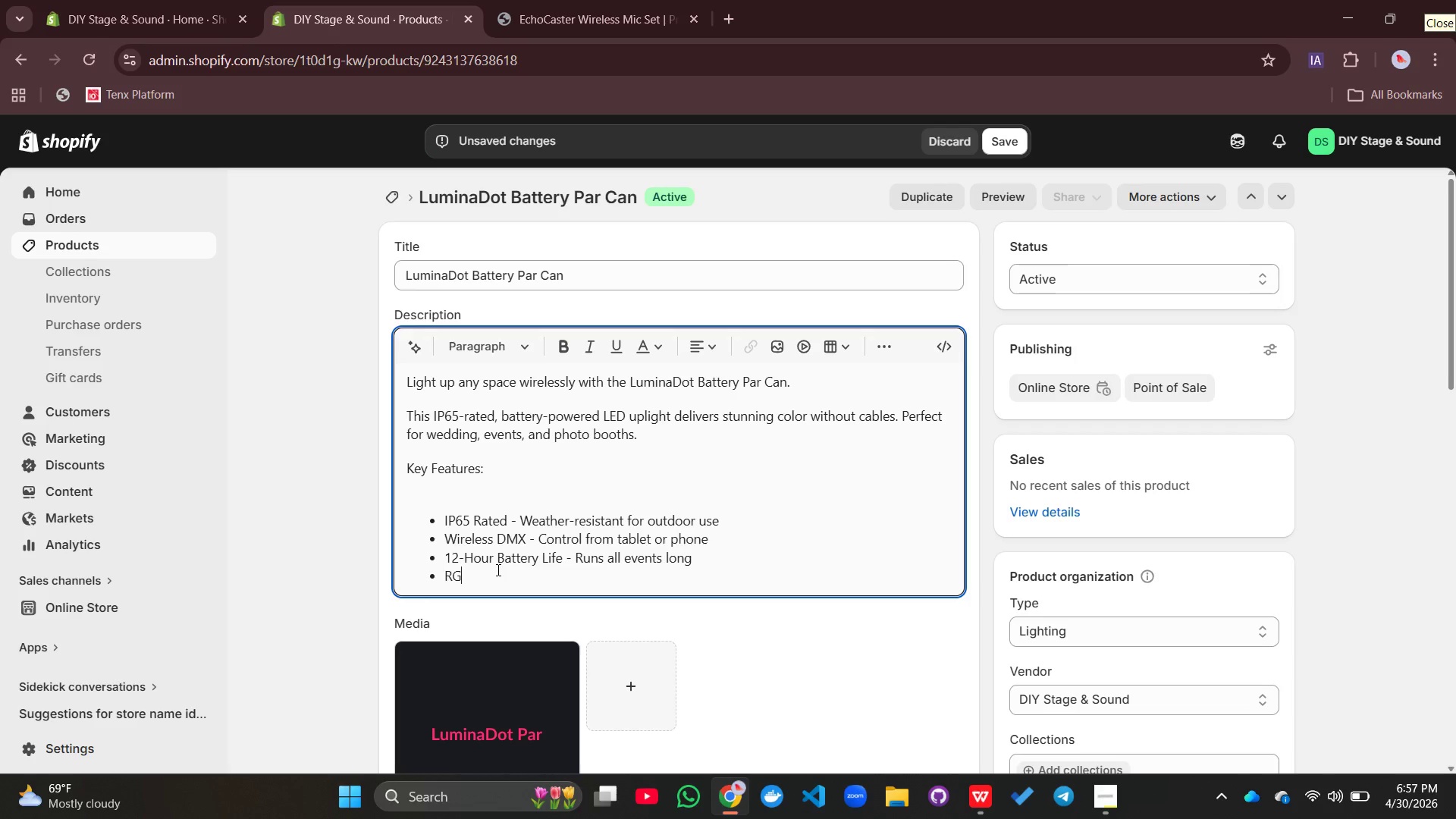 
type(BW Color Mixing - Millions of colora)
 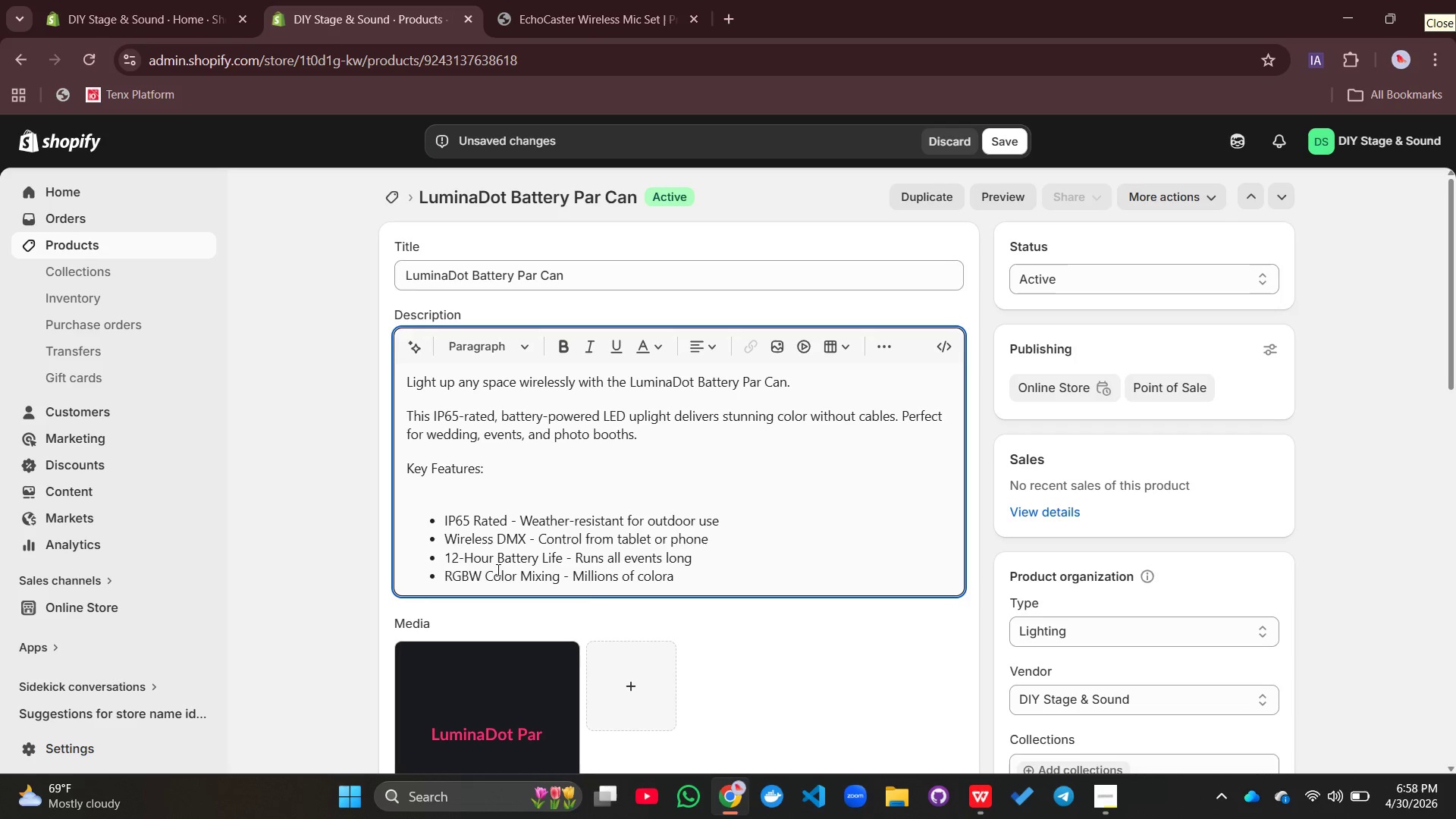 
key(Enter)
 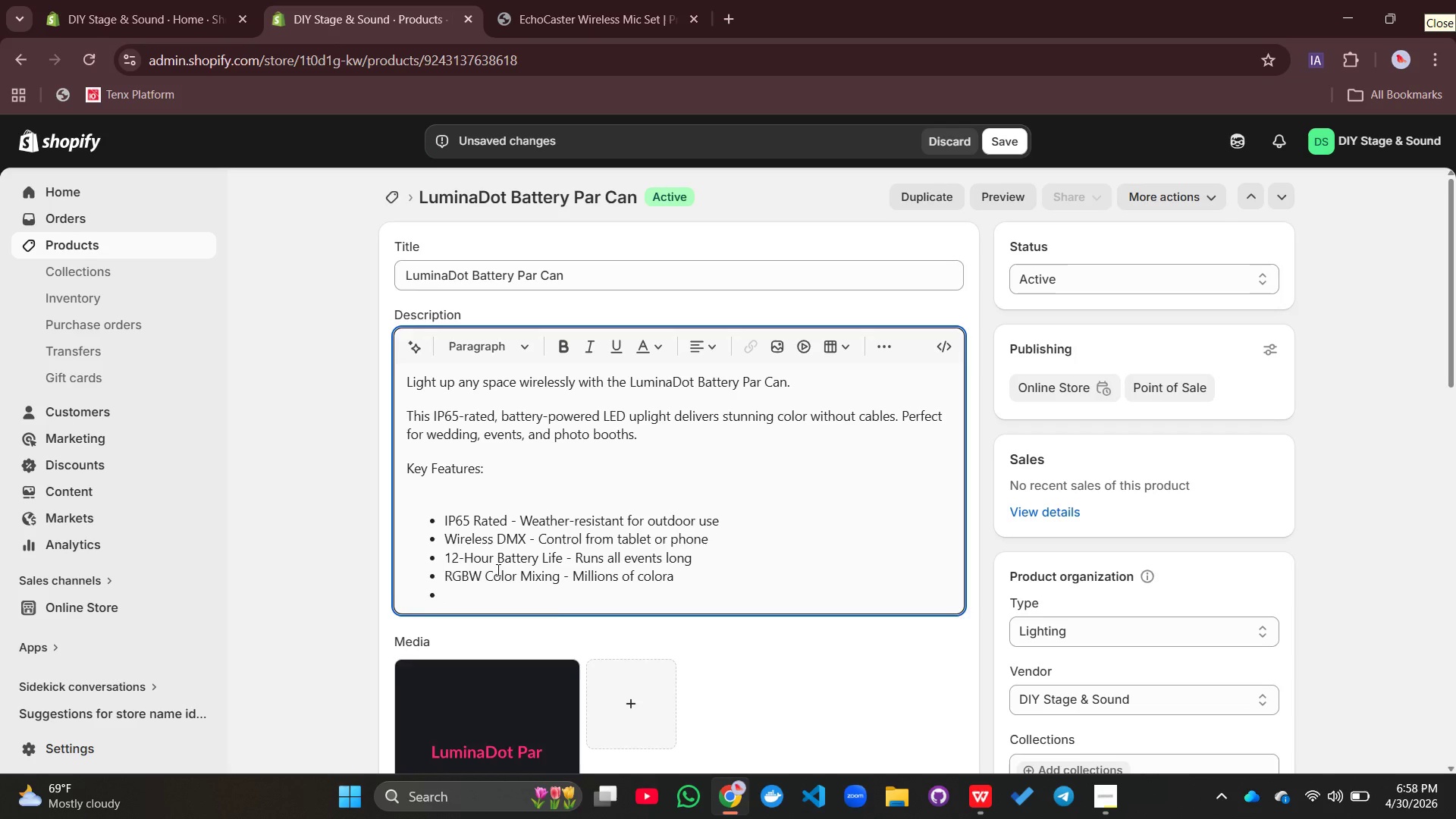 
key(Backspace)
 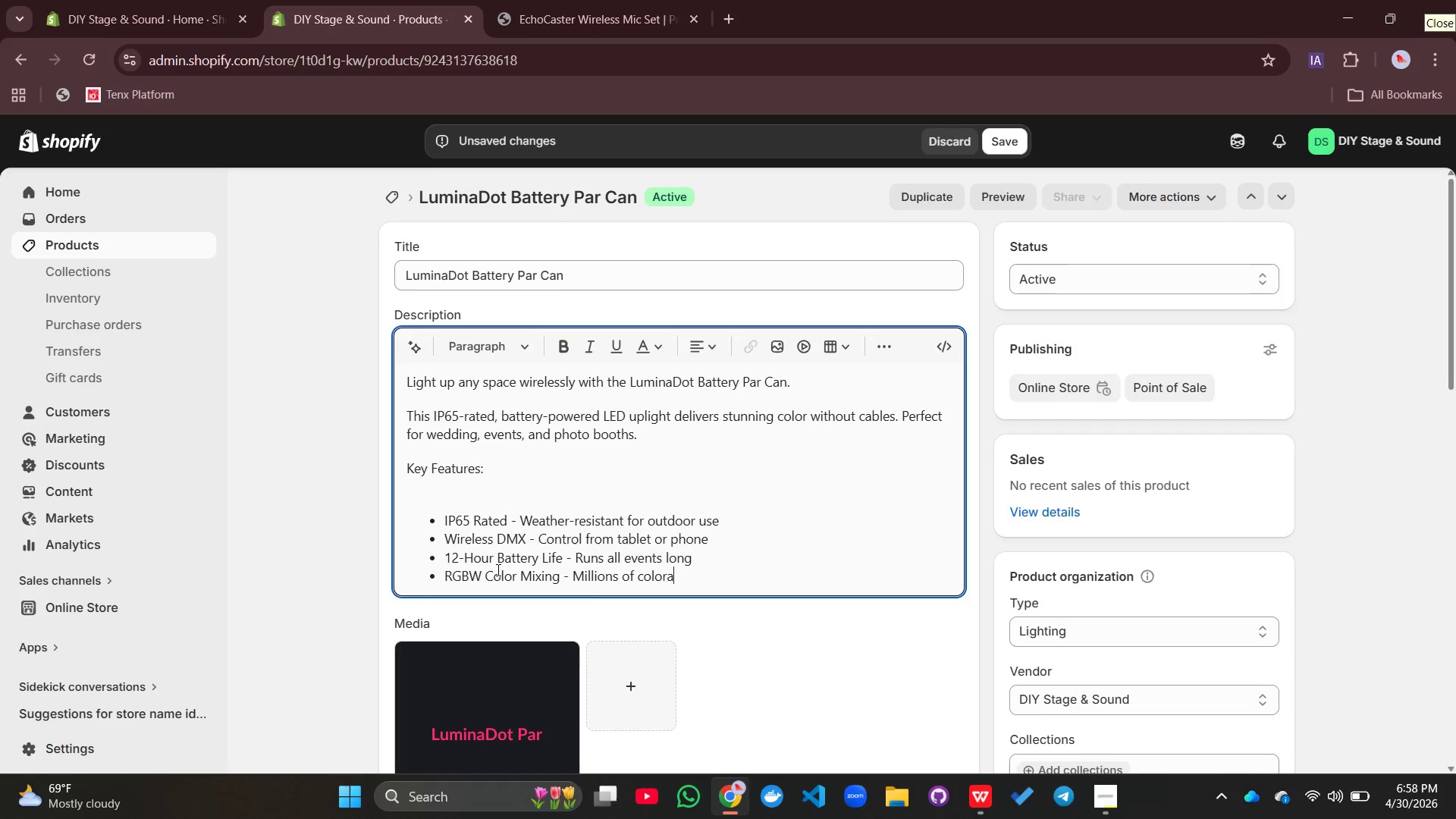 
key(Backspace)
 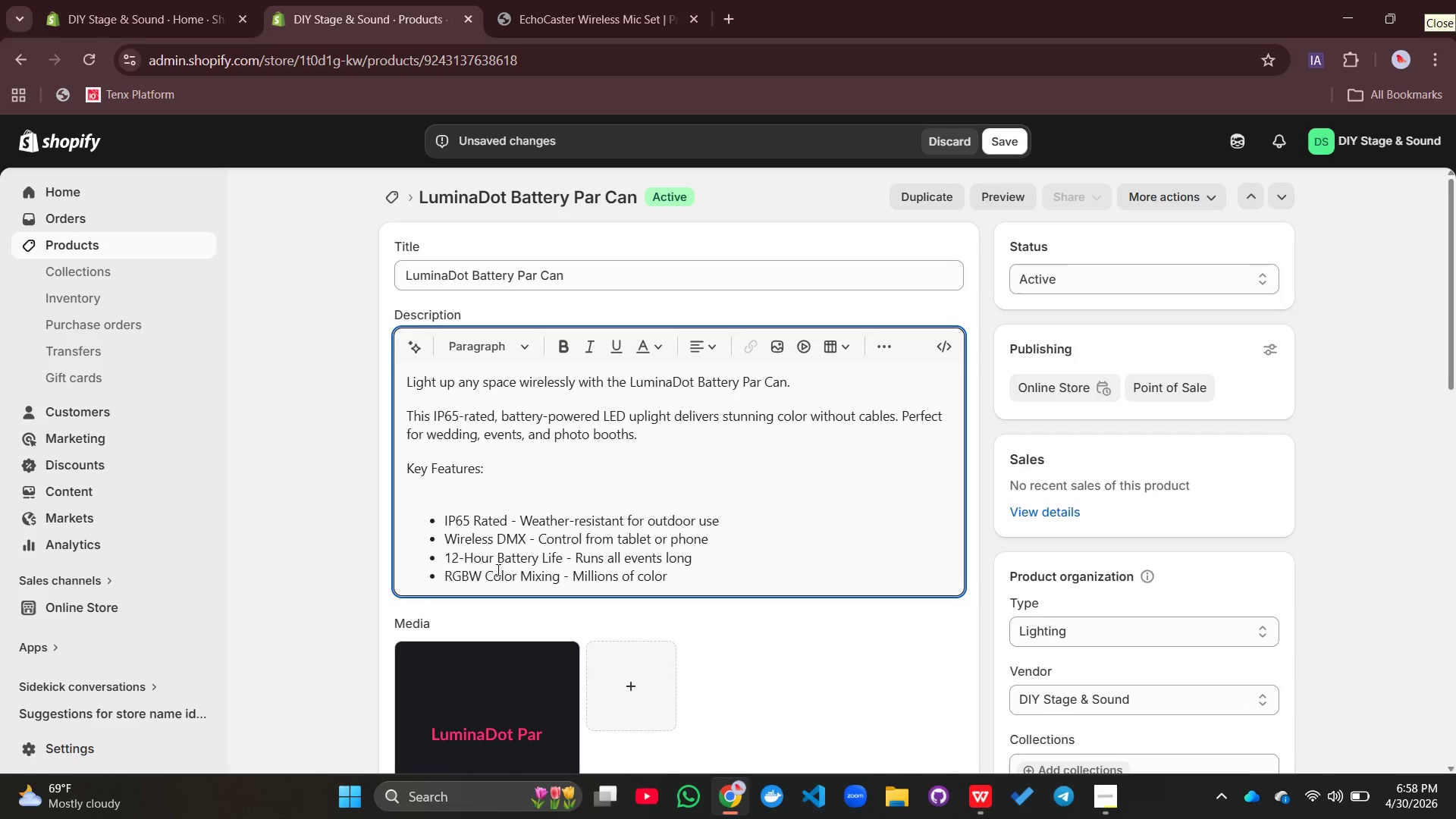 
key(S)
 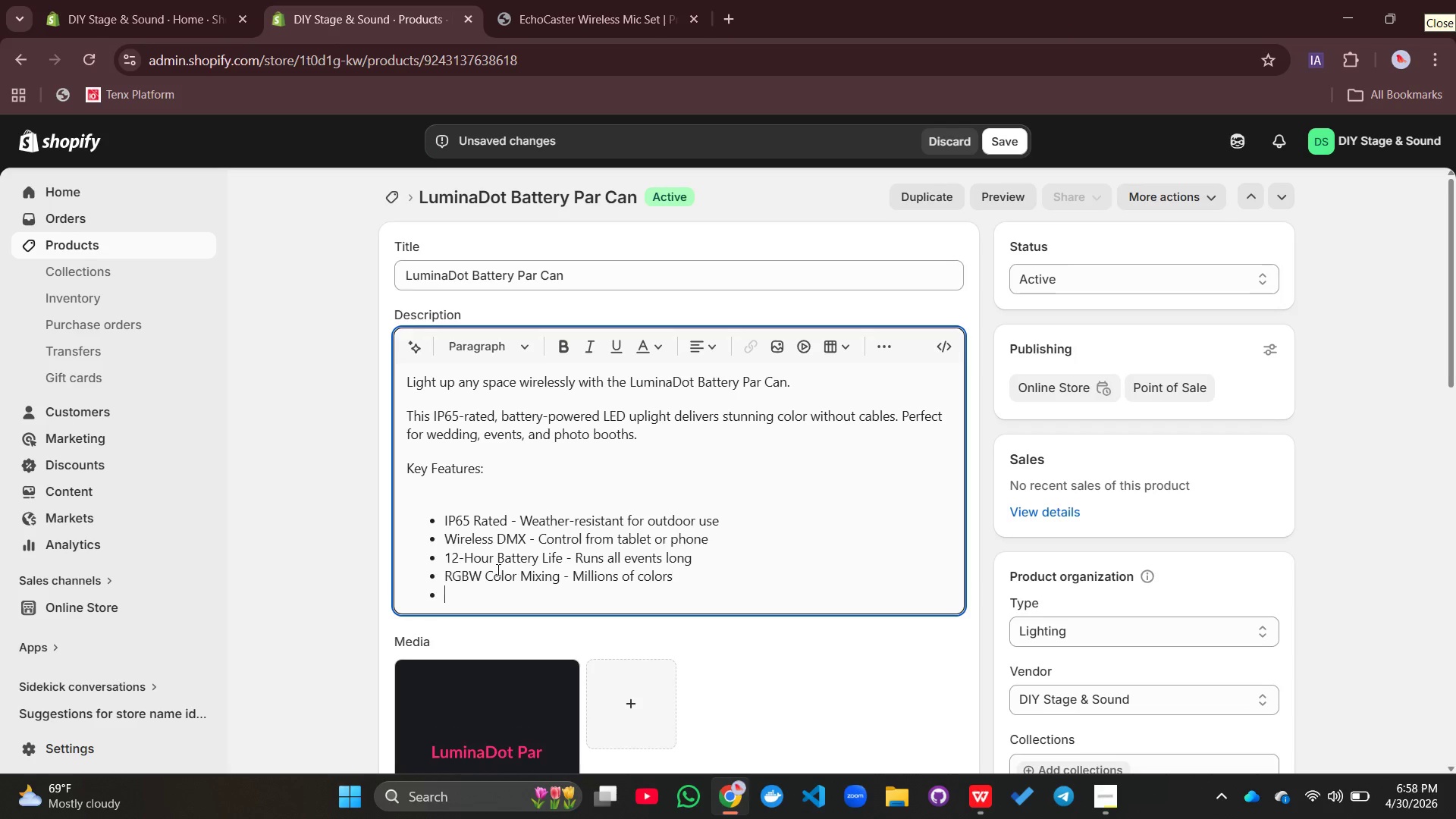 
key(Enter)
 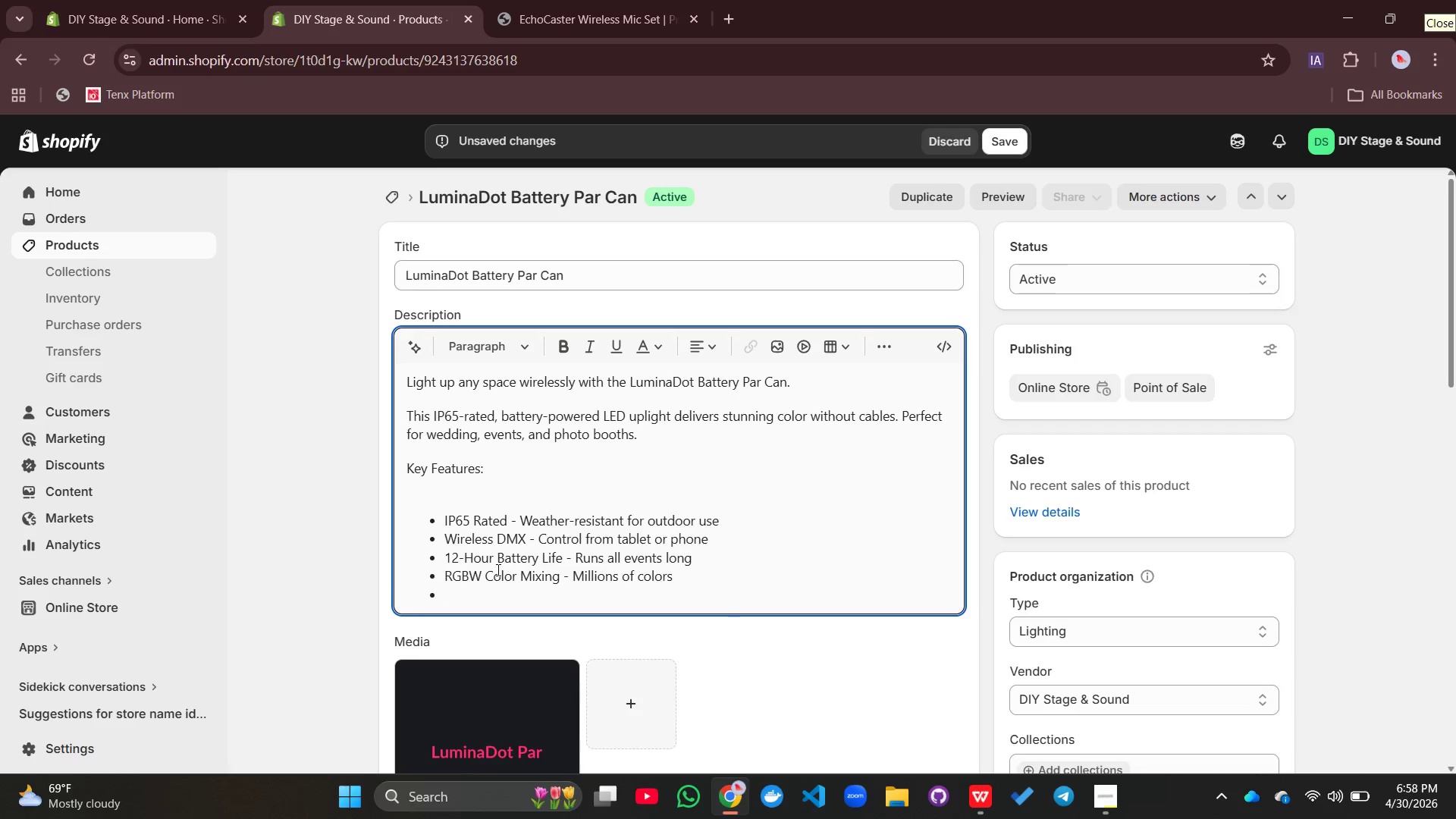 
wait(5.14)
 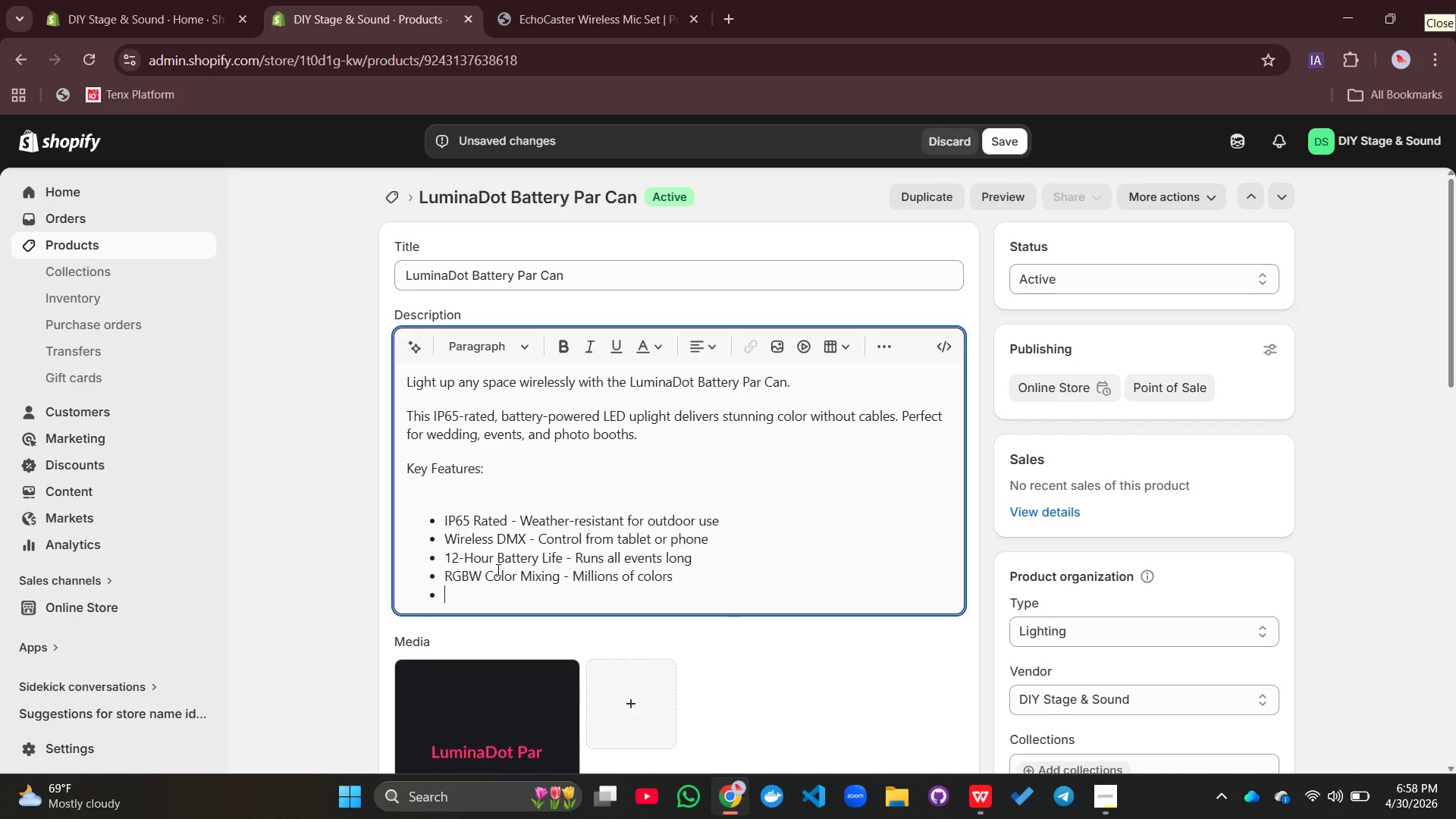 
type(Mas)
key(Backspace)
type(gnetic Mount p-)
key(Backspace)
type( Attaches to metak)
key(Backspace)
type(l surfaces)
 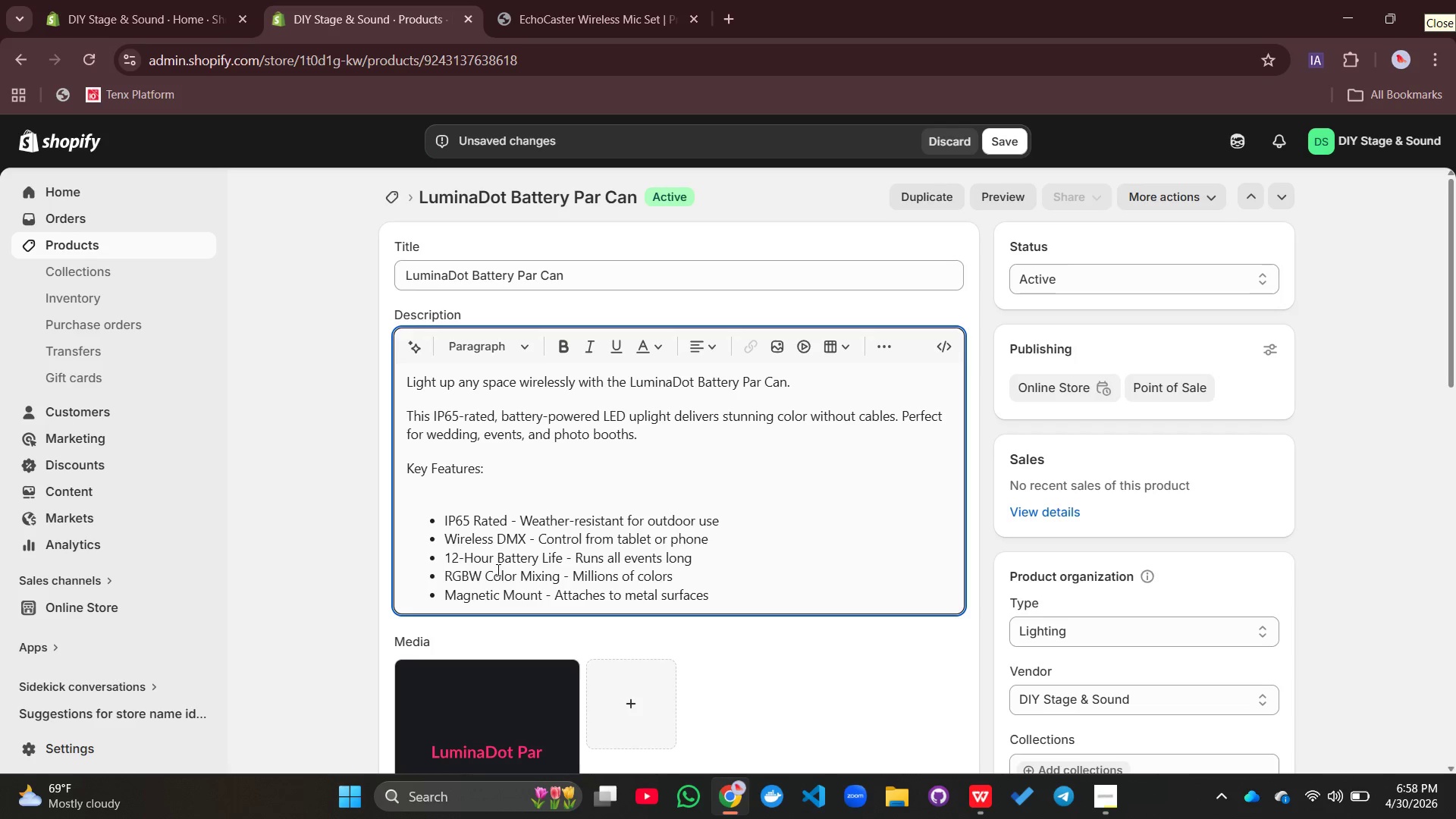 
key(Enter)
 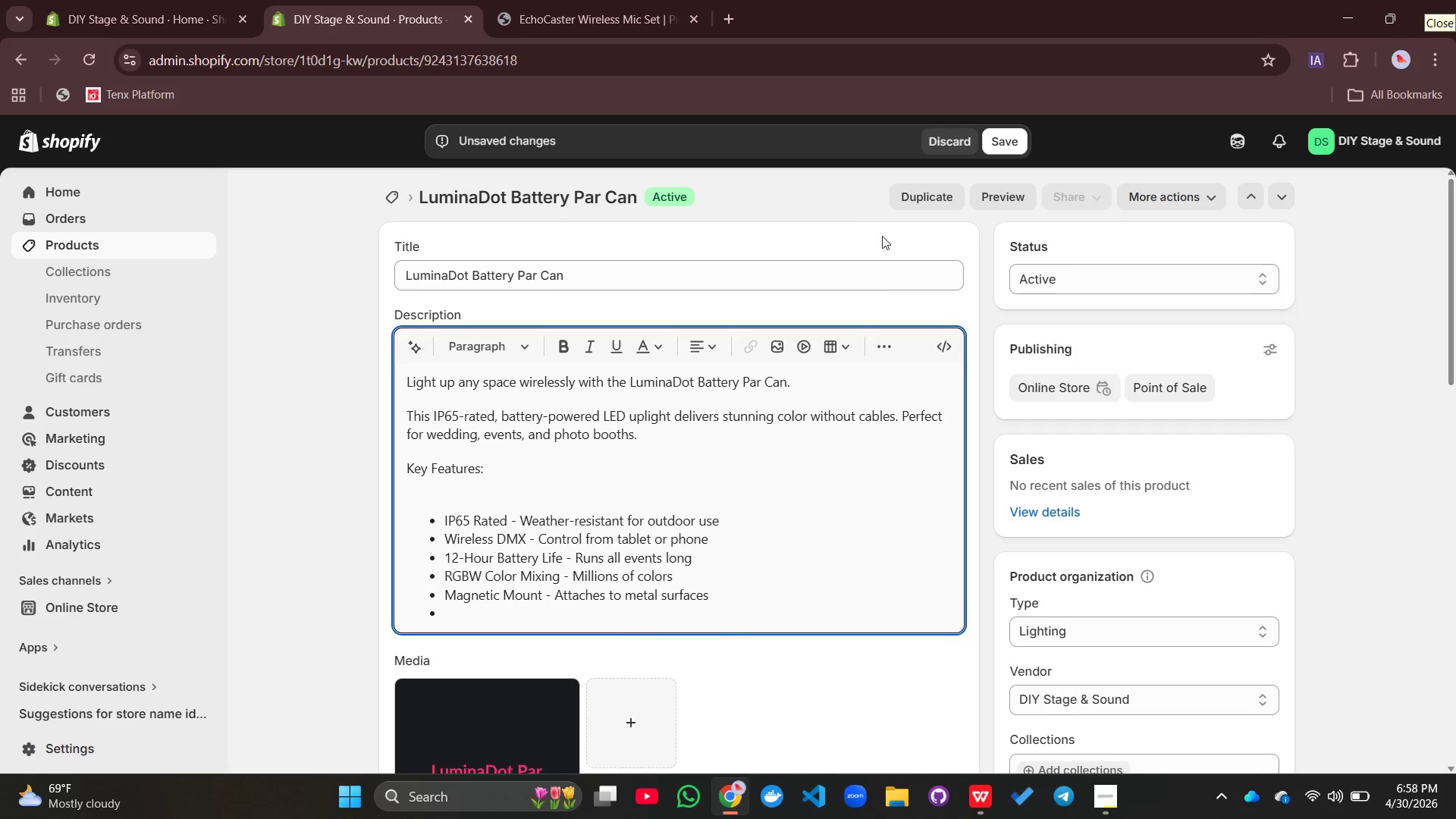 
left_click([881, 351])
 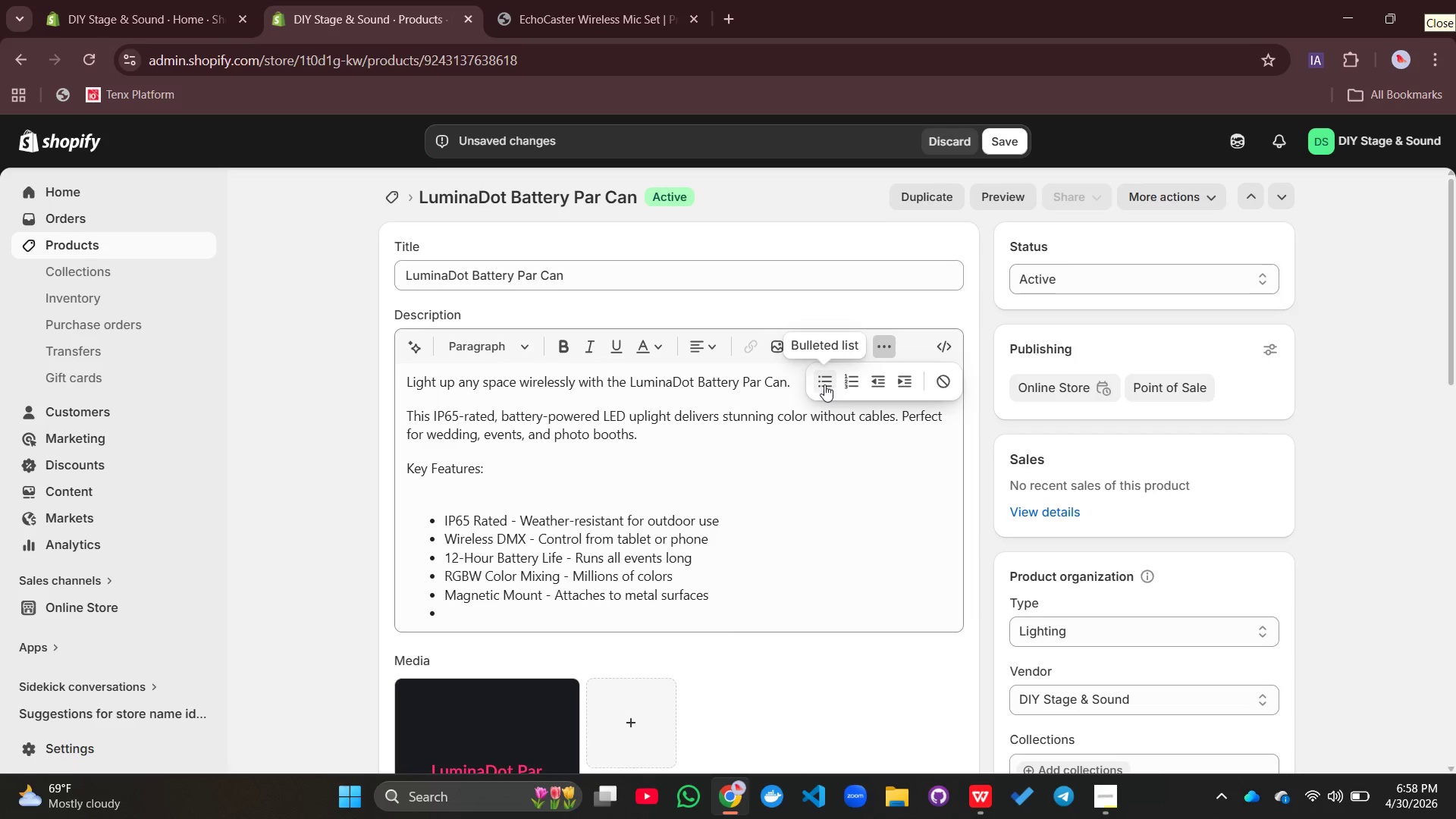 
left_click([824, 384])
 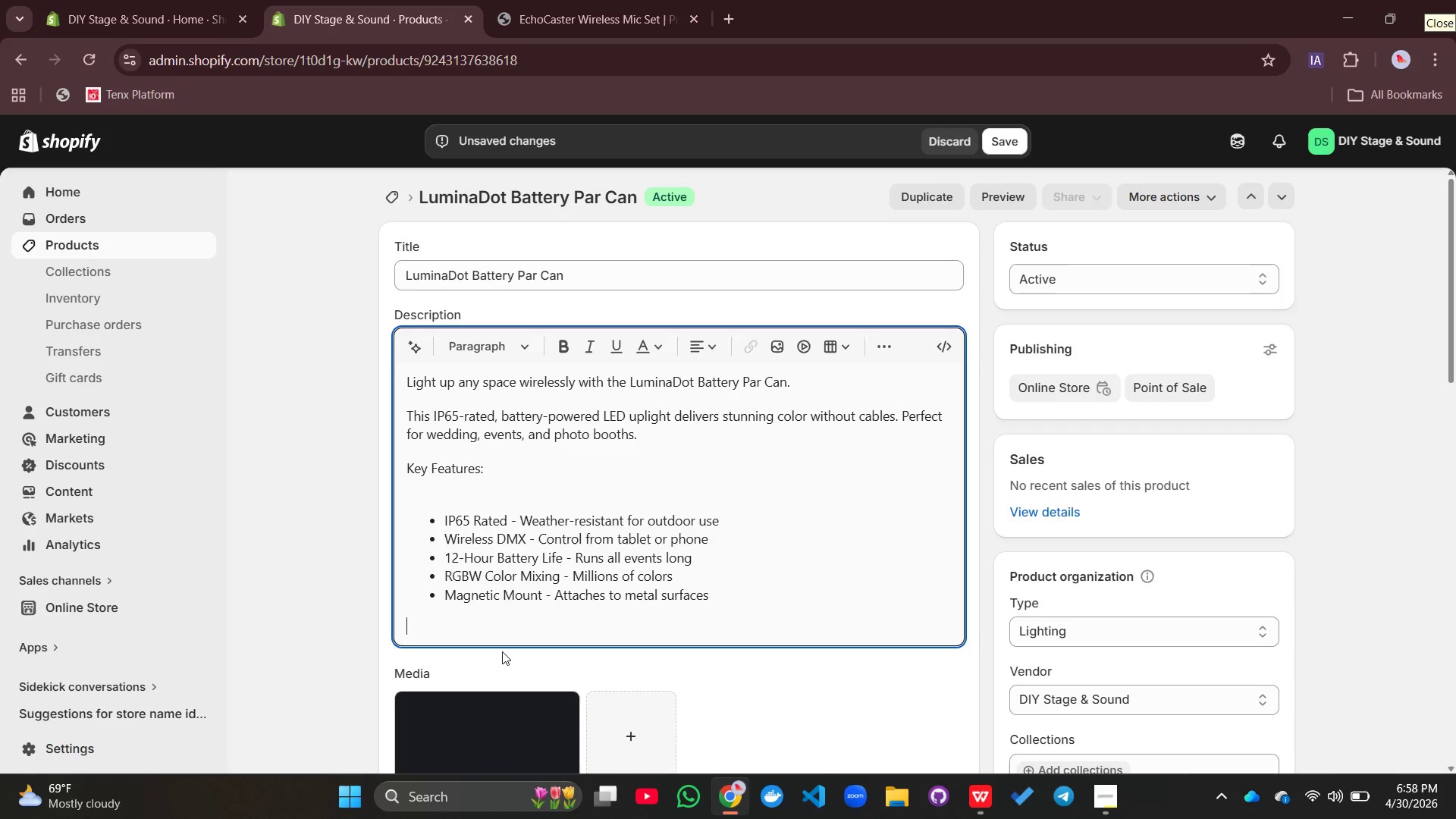 
type(Perfect For)
key(Backspace)
key(Backspace)
key(Backspace)
type(for: Weddings, vorpot)
key(Backspace)
type(ra)
key(Backspace)
key(Backspace)
key(Backspace)
key(Backspace)
key(Backspace)
key(Backspace)
key(Backspace)
type(corporate even)
 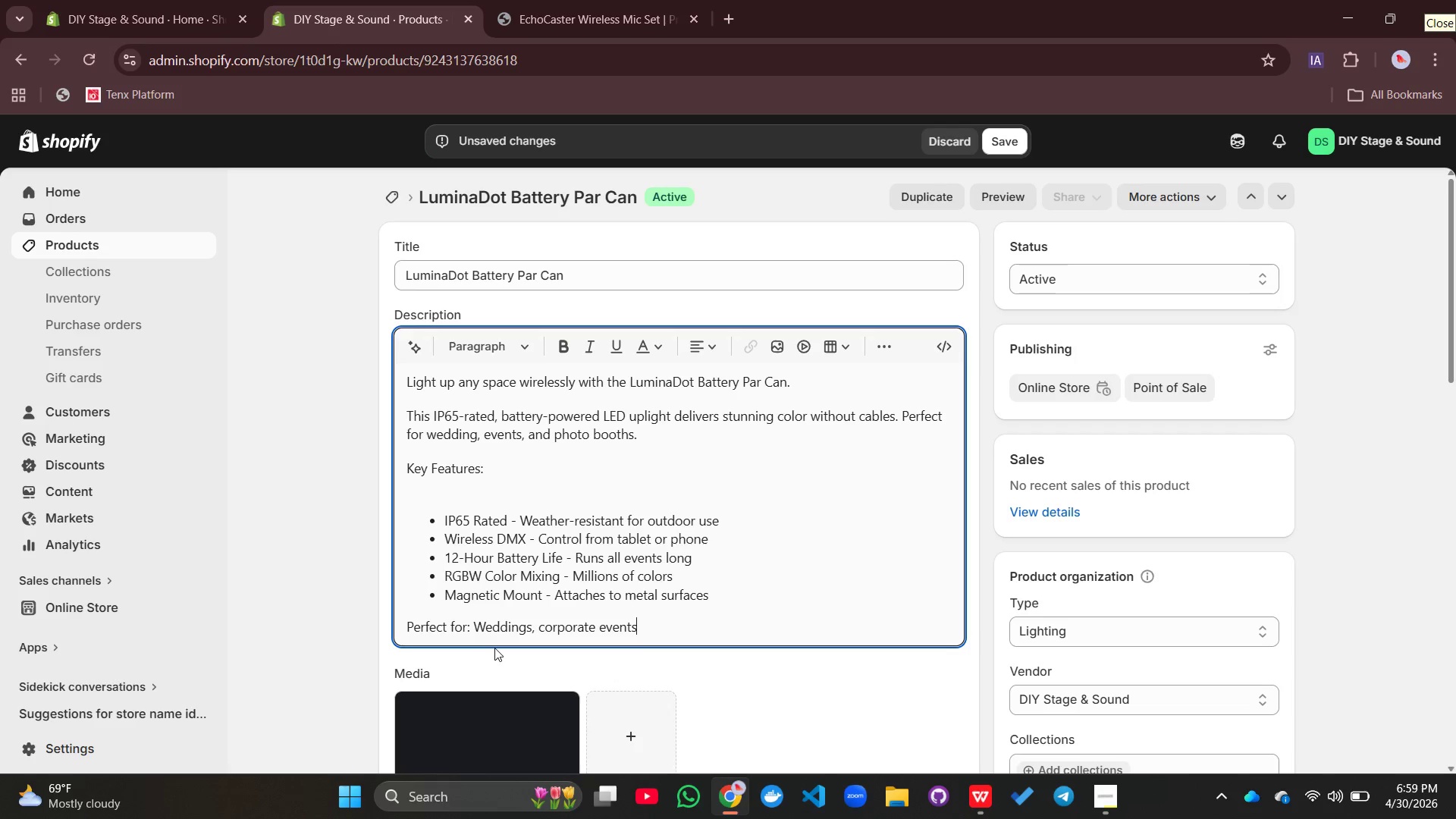 
 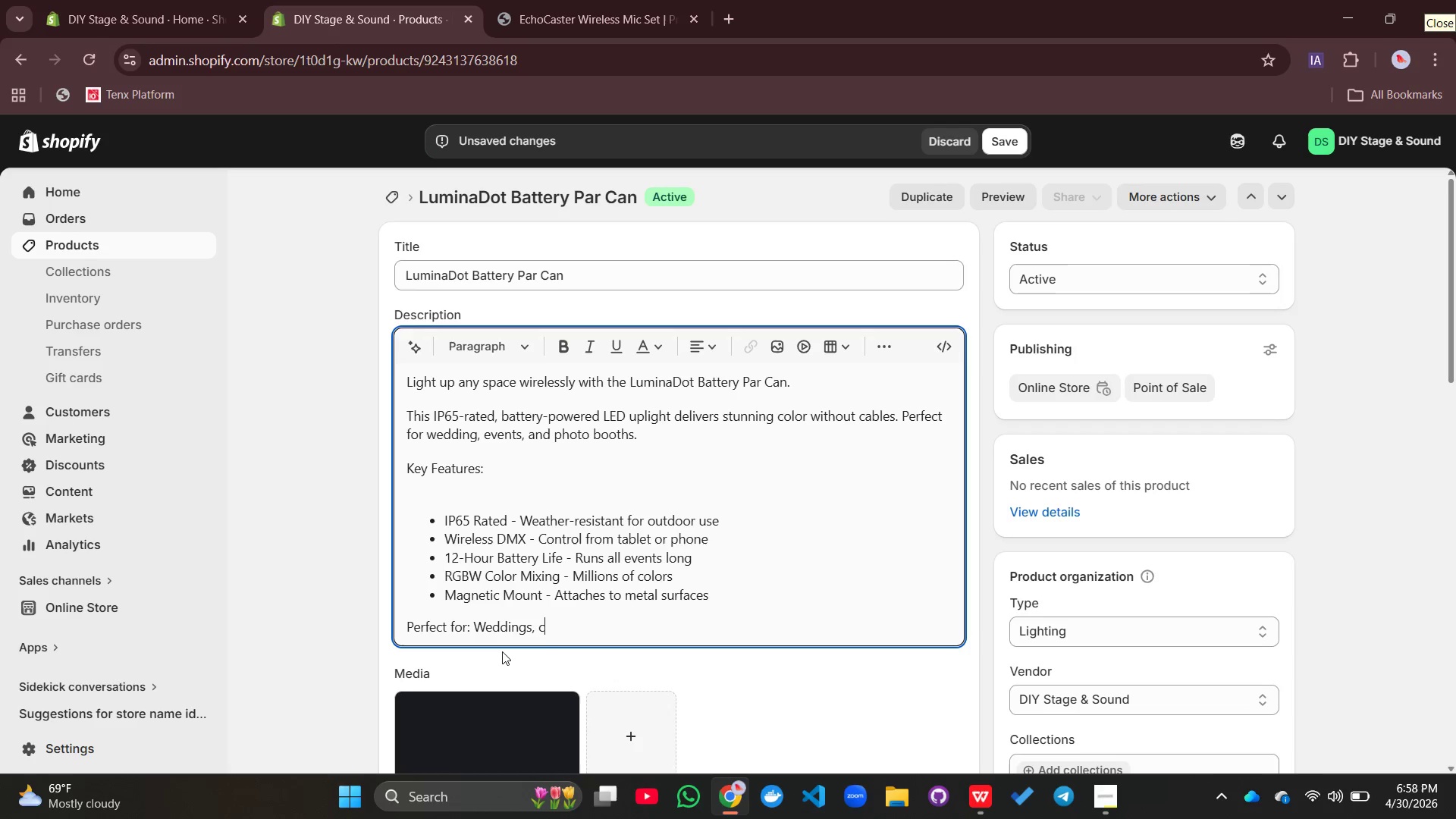 
type(ts, photo booths, outdoor,)
key(Backspace)
type( parties, galleries)
 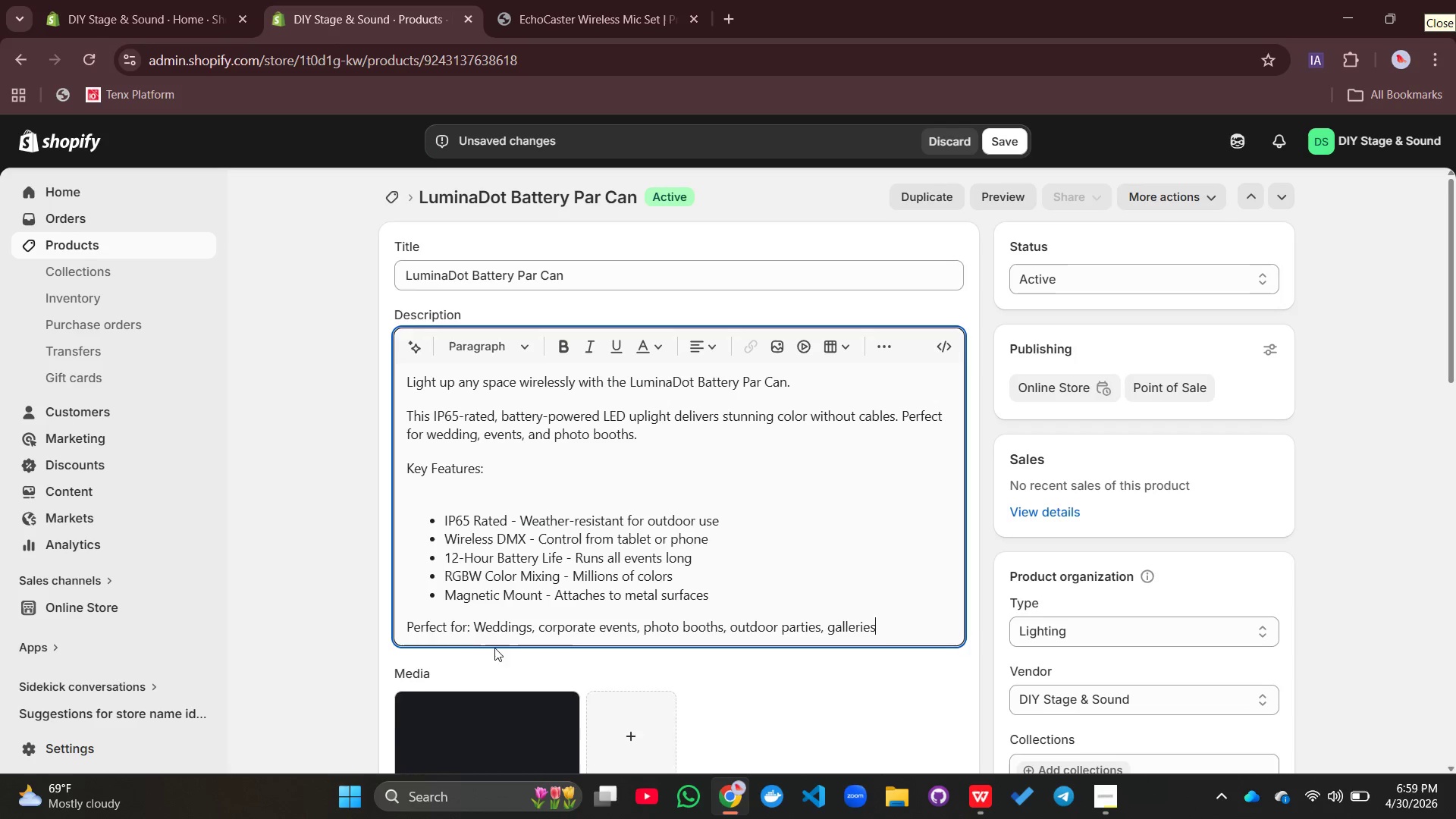 
key(Enter)
 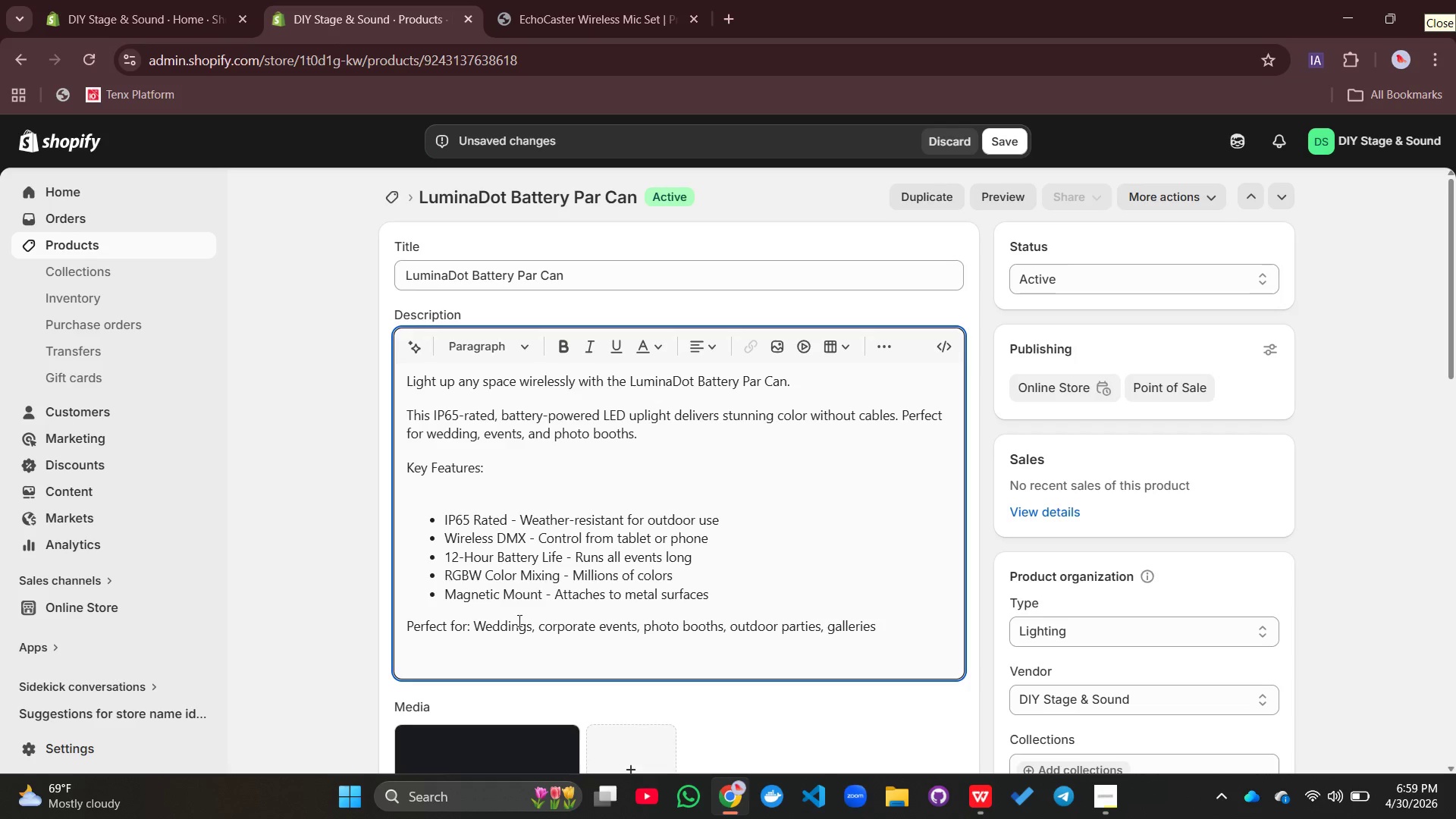 
wait(6.7)
 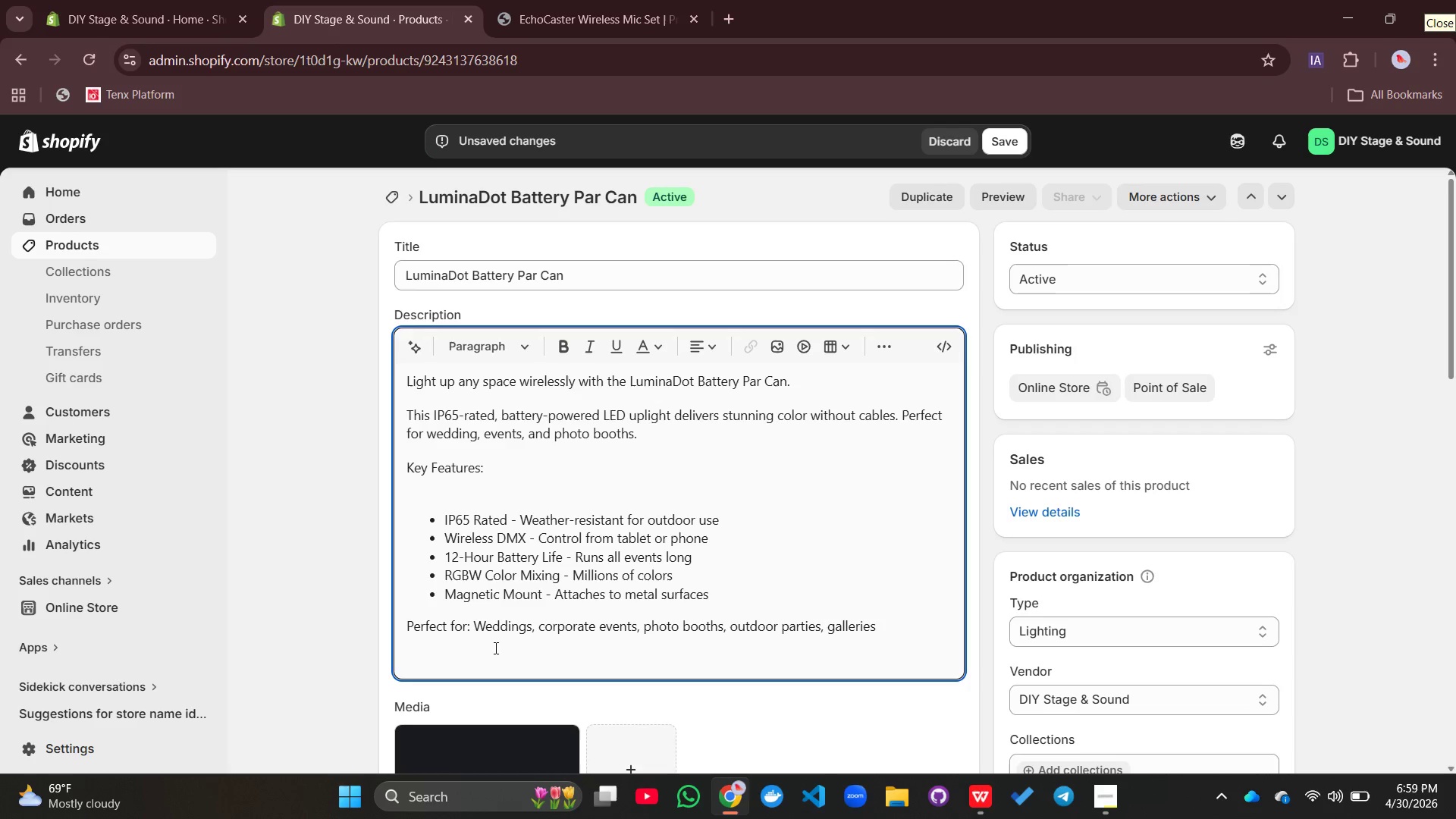 
left_click_drag(start_coordinate=[795, 385], to_coordinate=[388, 381])
 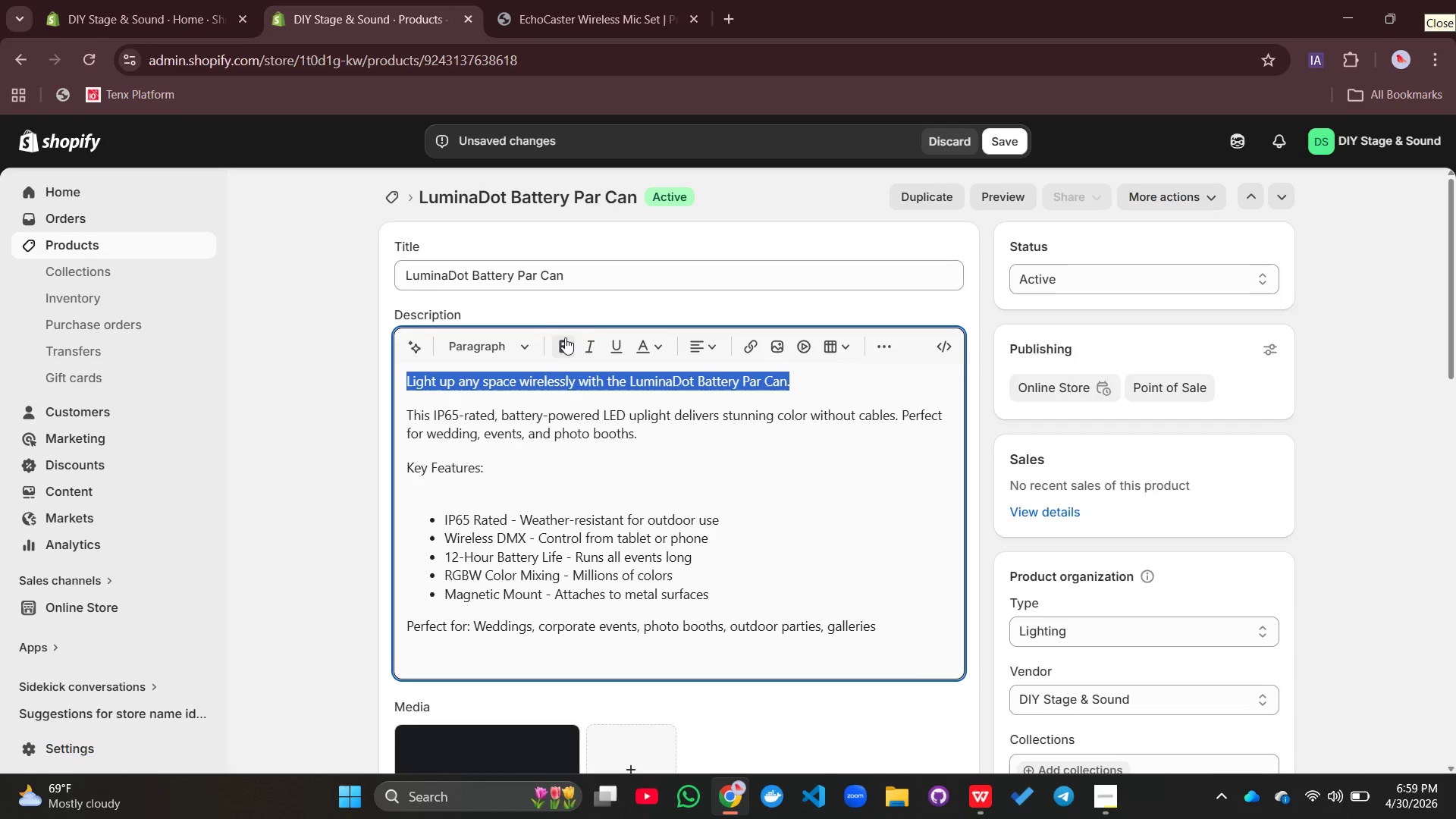 
left_click([565, 337])
 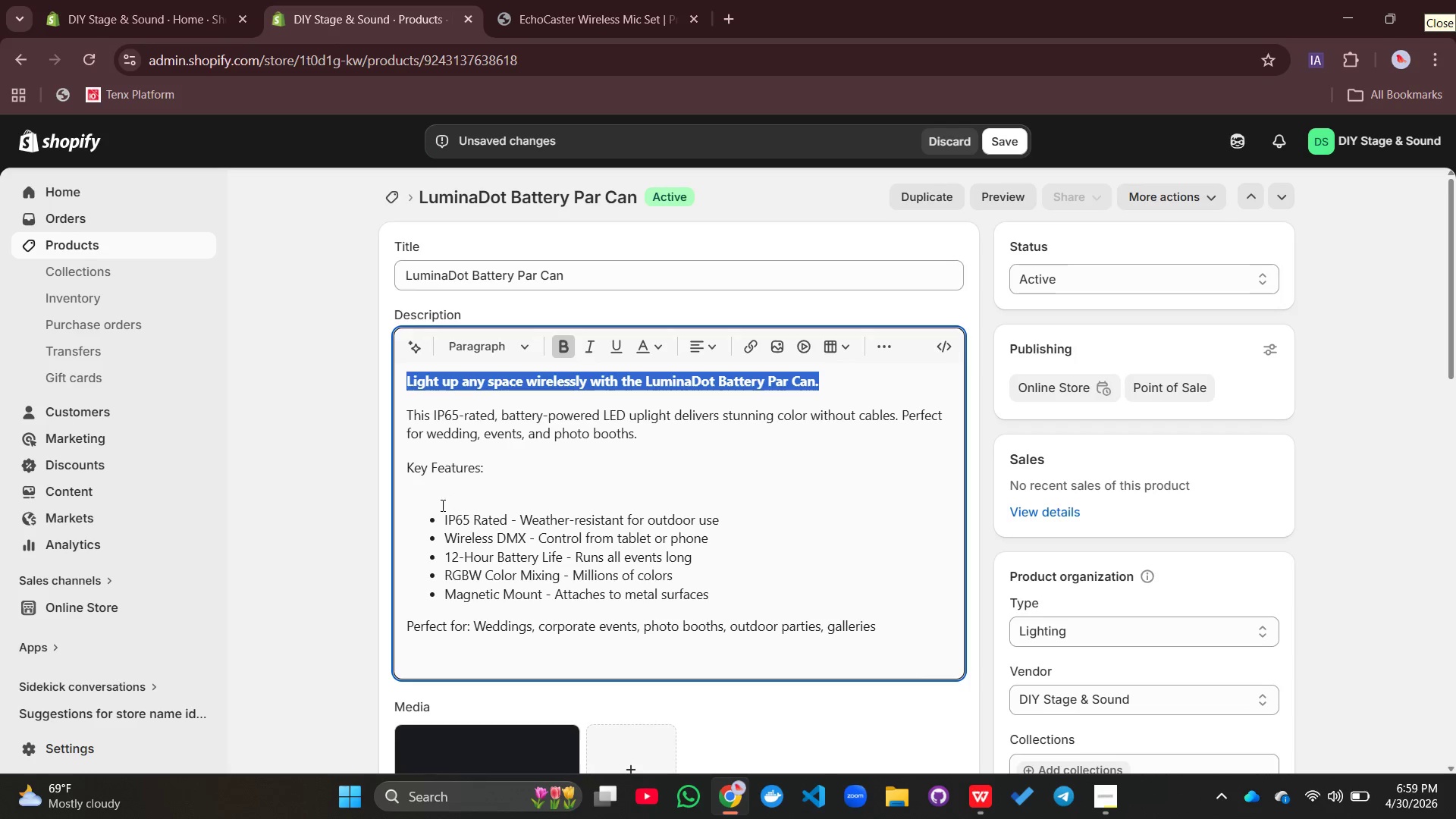 
left_click([420, 509])
 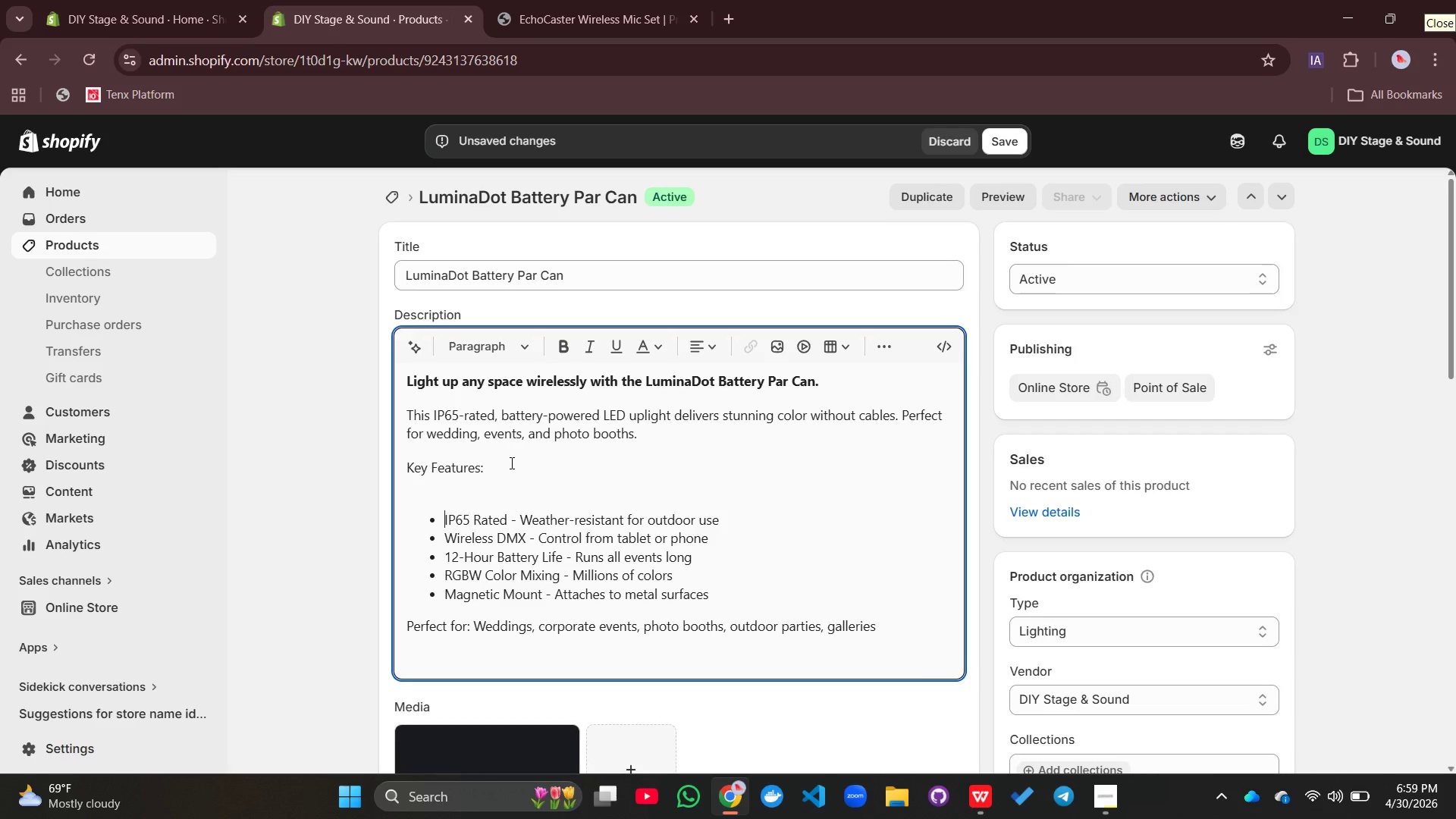 
left_click_drag(start_coordinate=[510, 463], to_coordinate=[391, 471])
 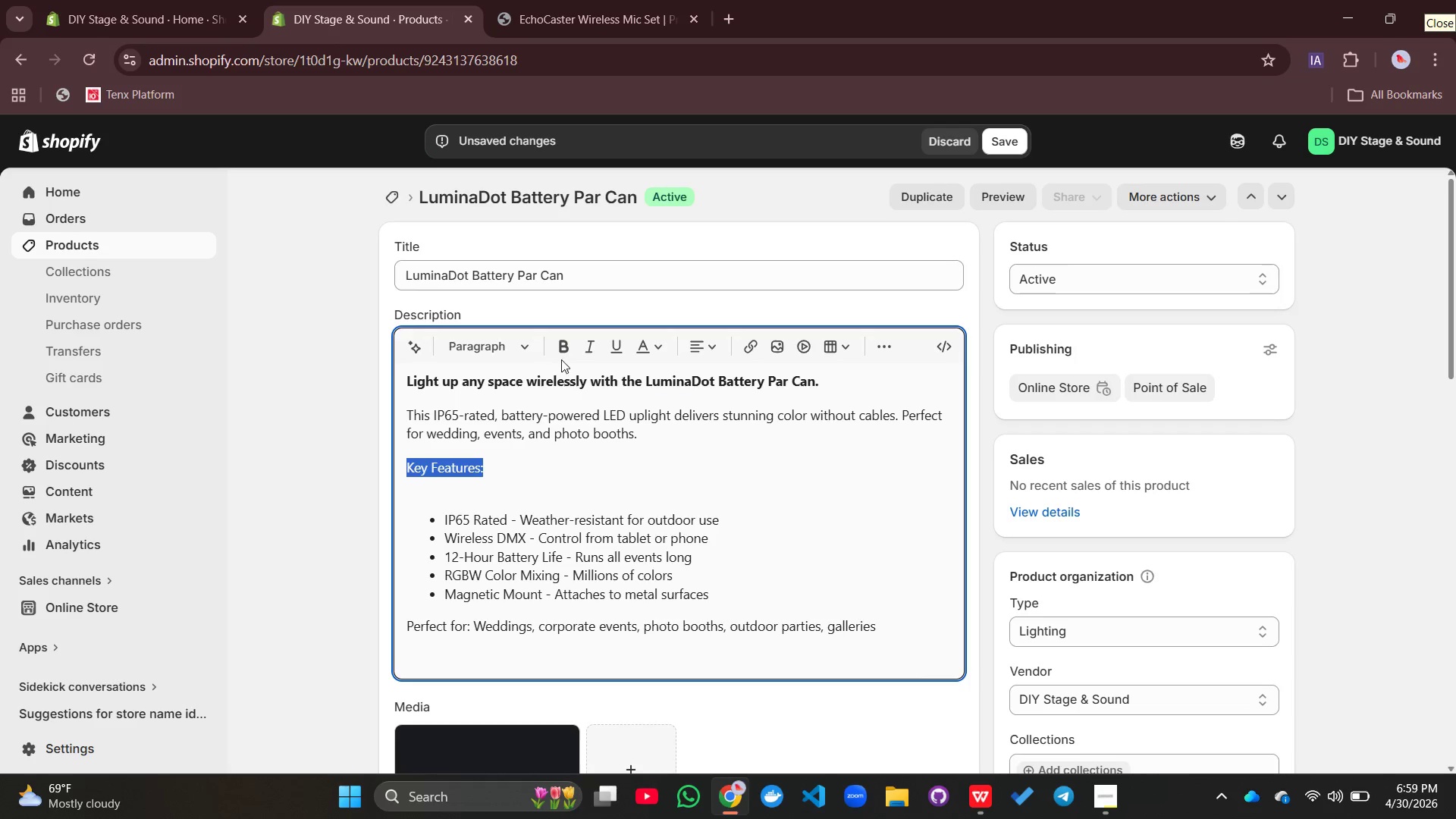 
left_click([562, 358])
 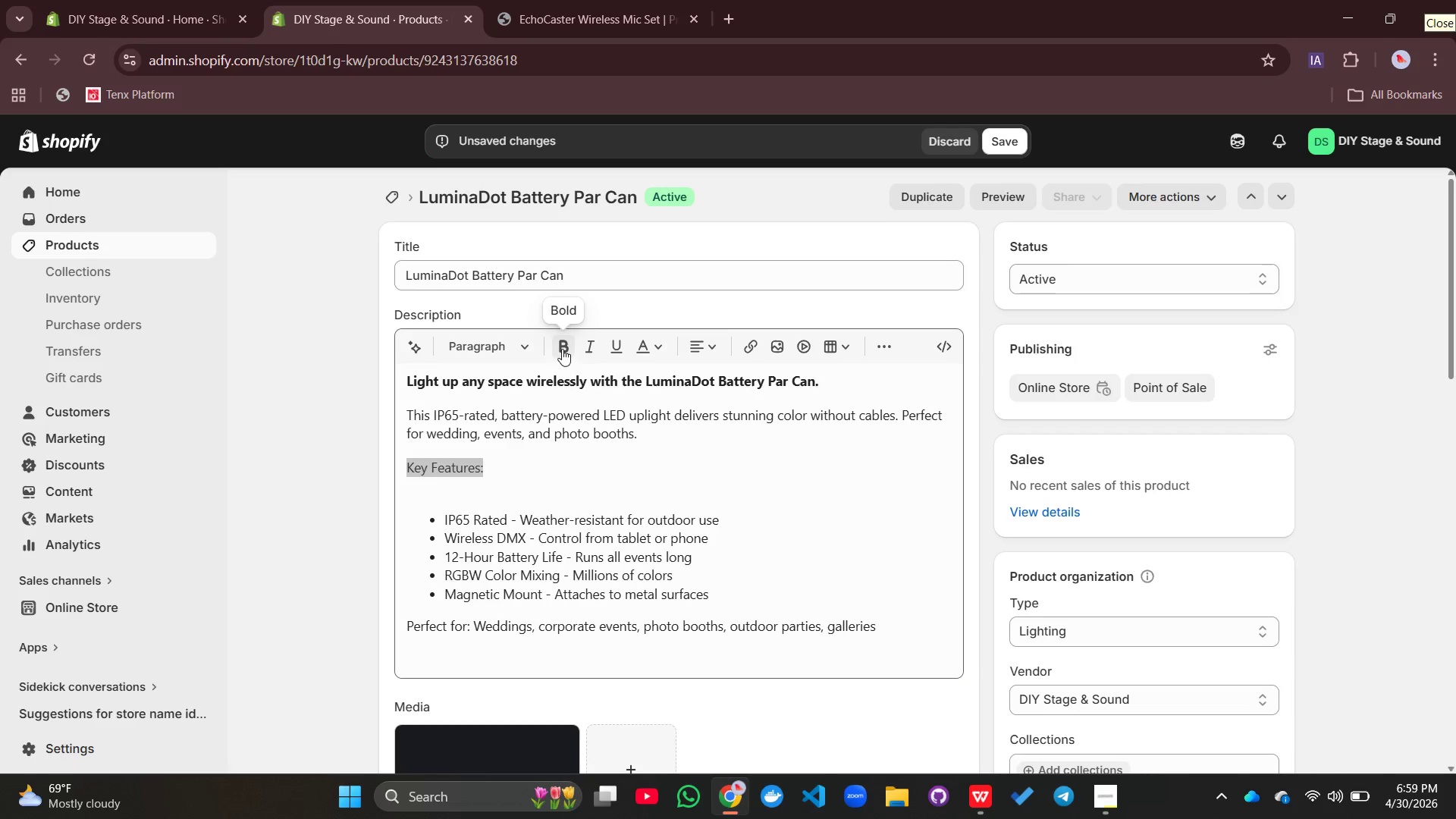 
left_click([562, 349])
 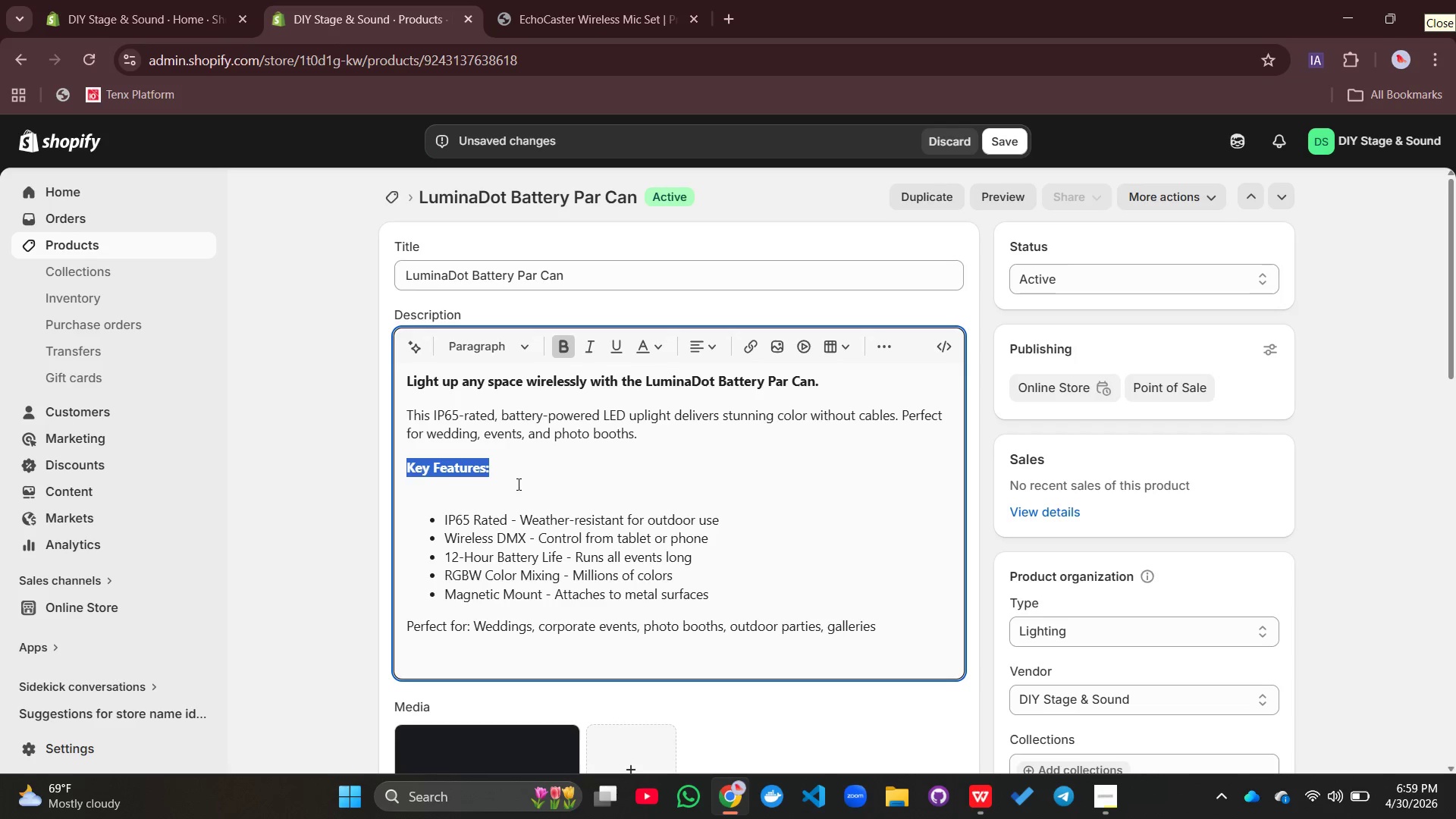 
left_click([517, 484])
 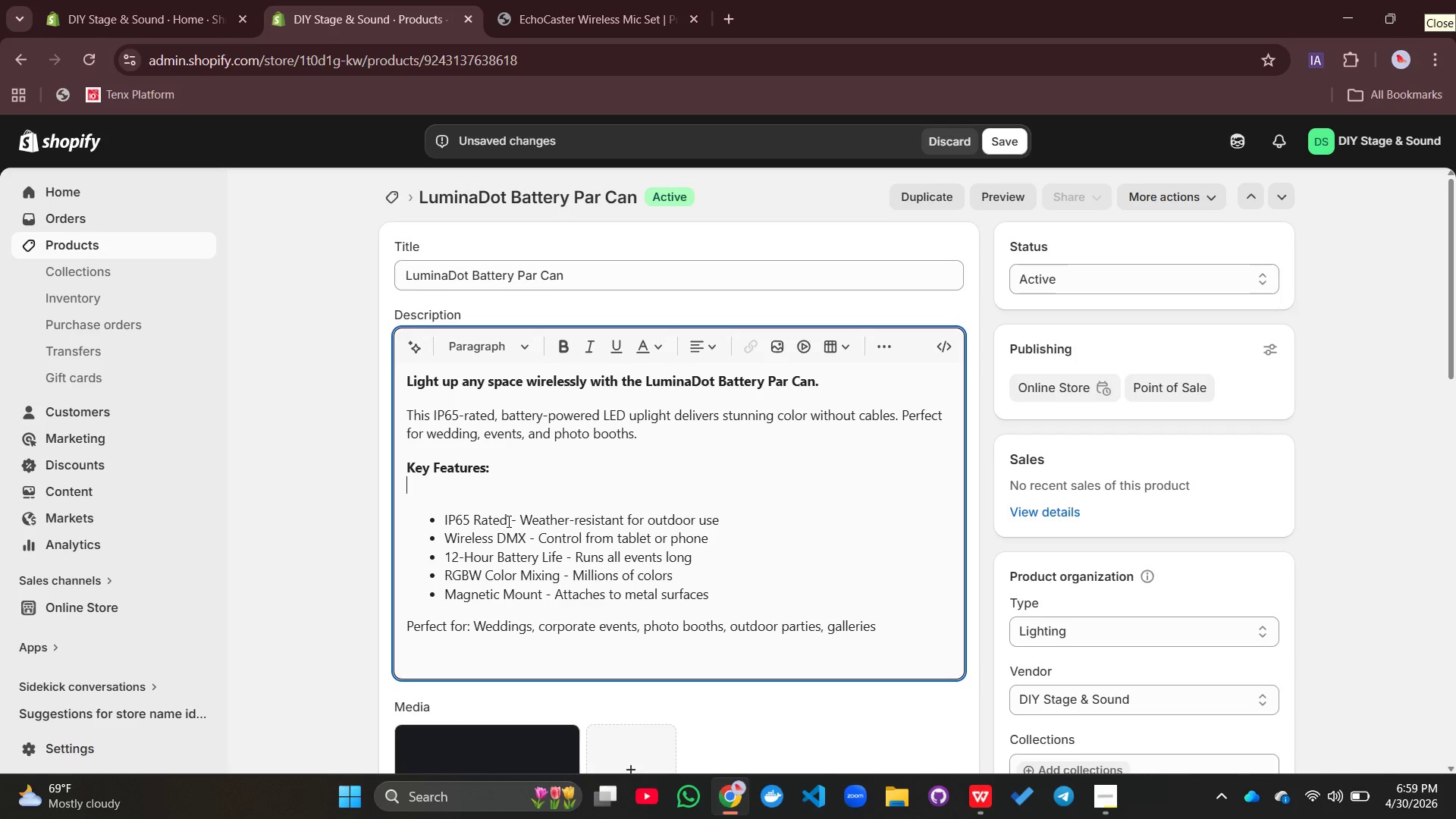 
left_click_drag(start_coordinate=[507, 521], to_coordinate=[439, 521])
 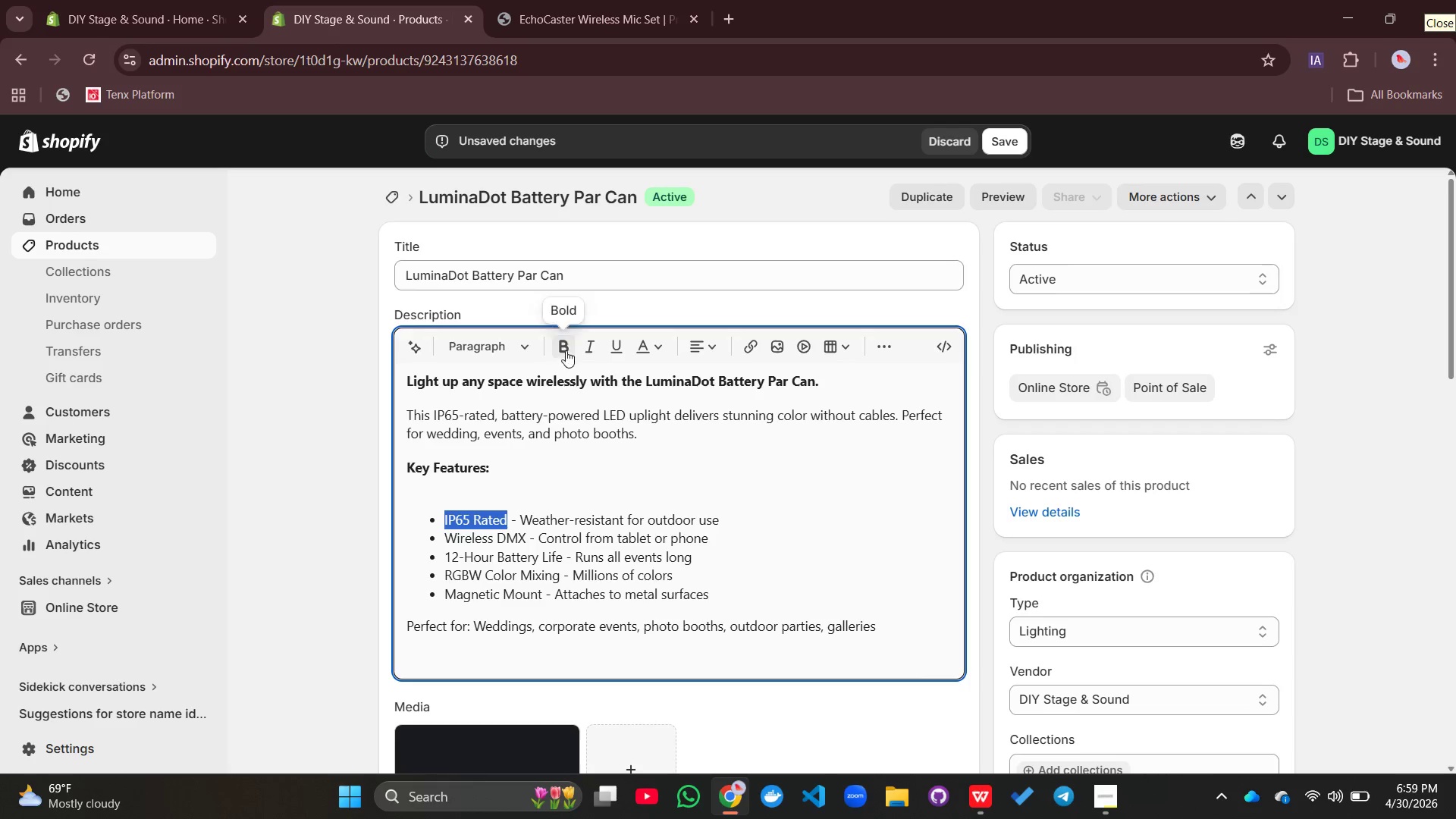 
left_click([566, 350])
 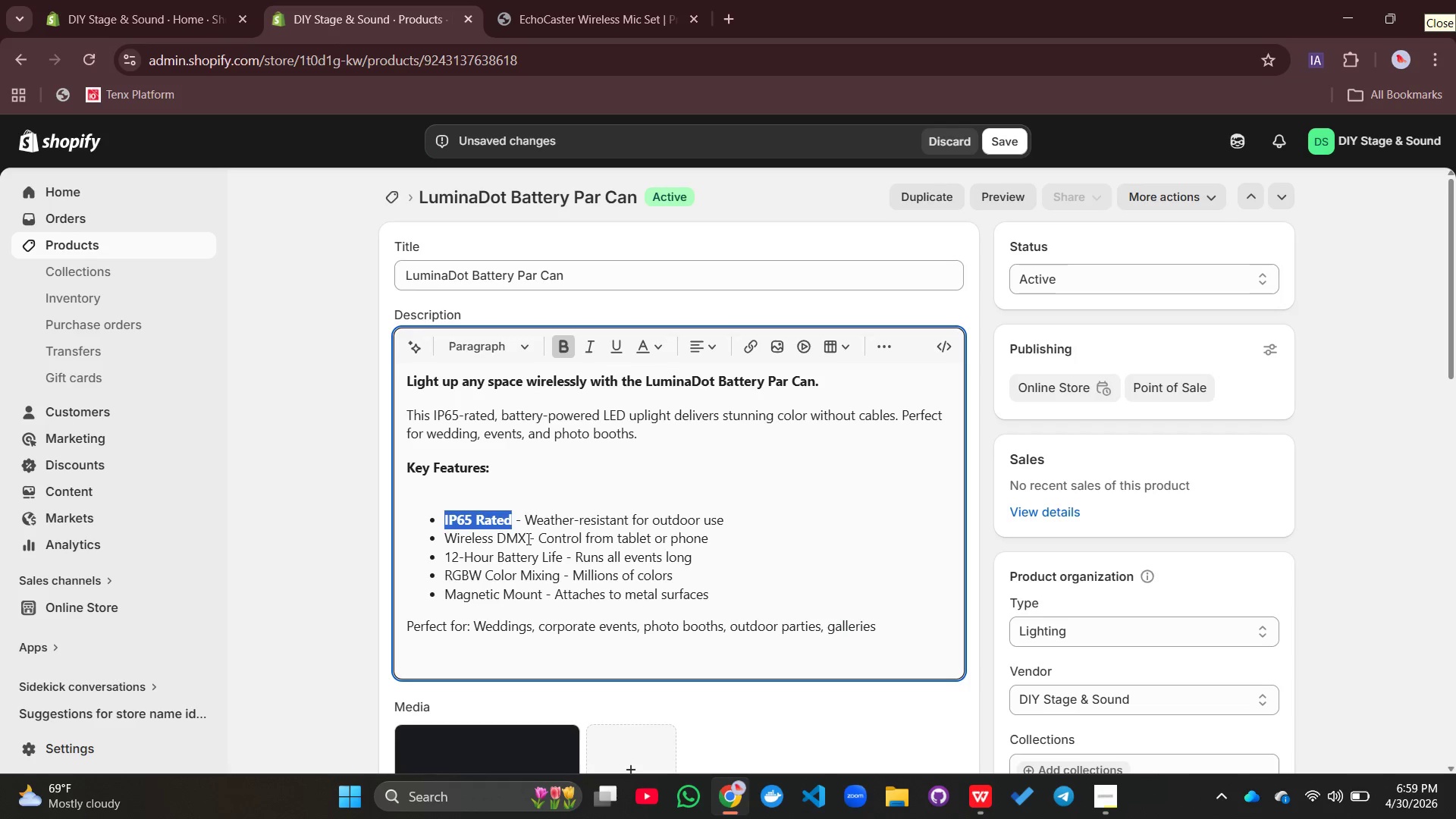 
left_click_drag(start_coordinate=[526, 536], to_coordinate=[445, 542])
 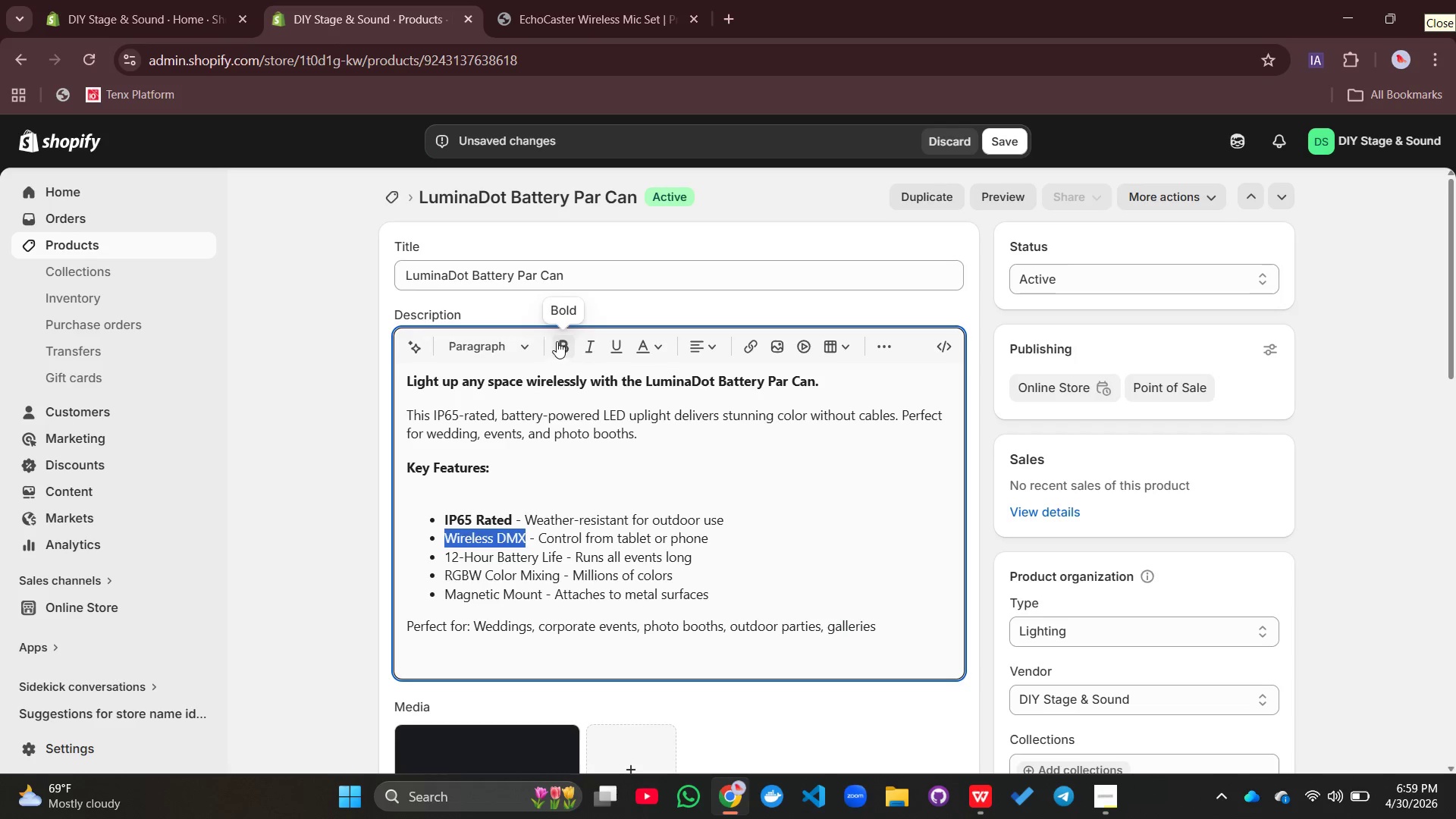 
left_click([557, 341])
 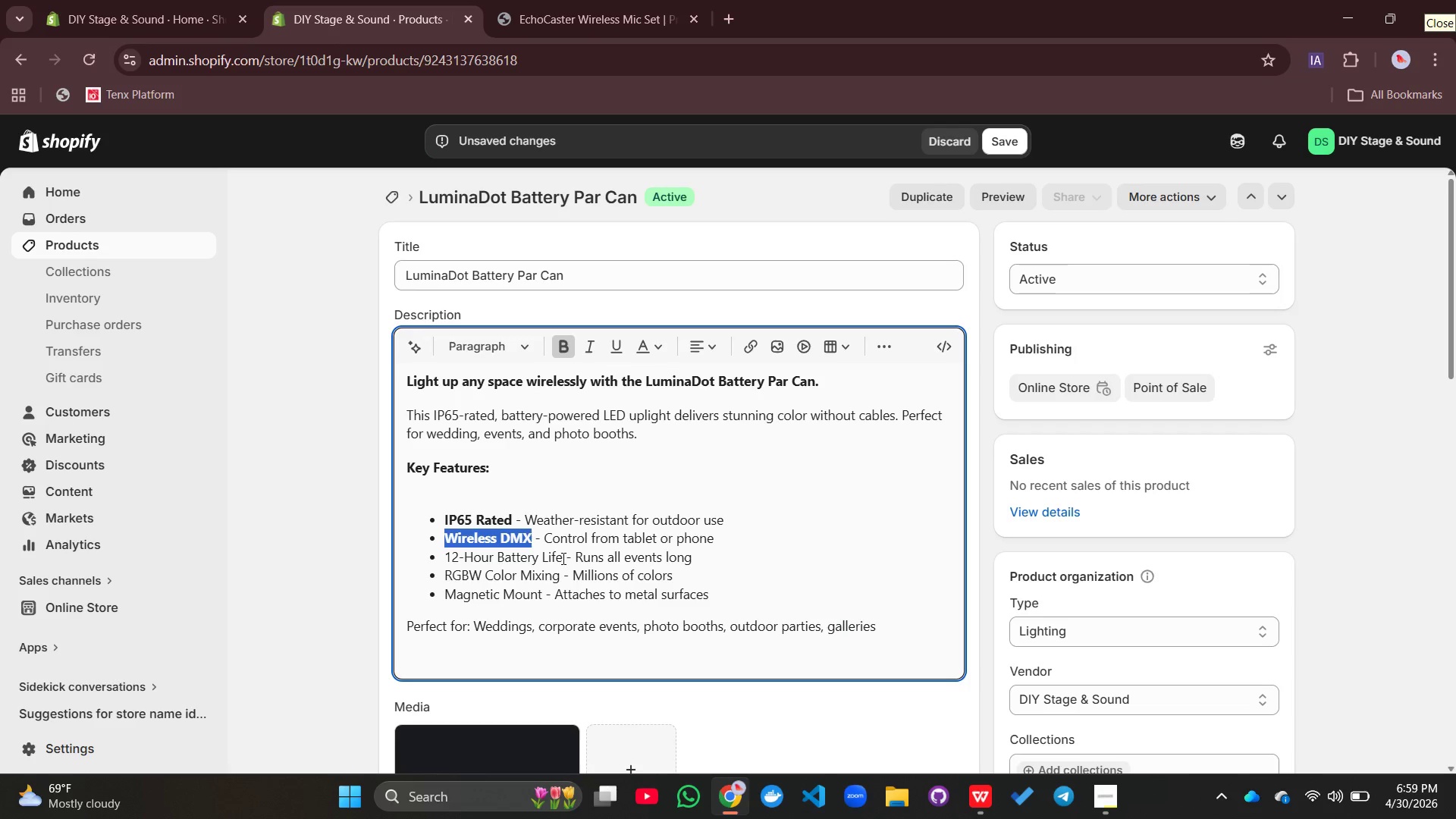 
left_click_drag(start_coordinate=[562, 558], to_coordinate=[444, 560])
 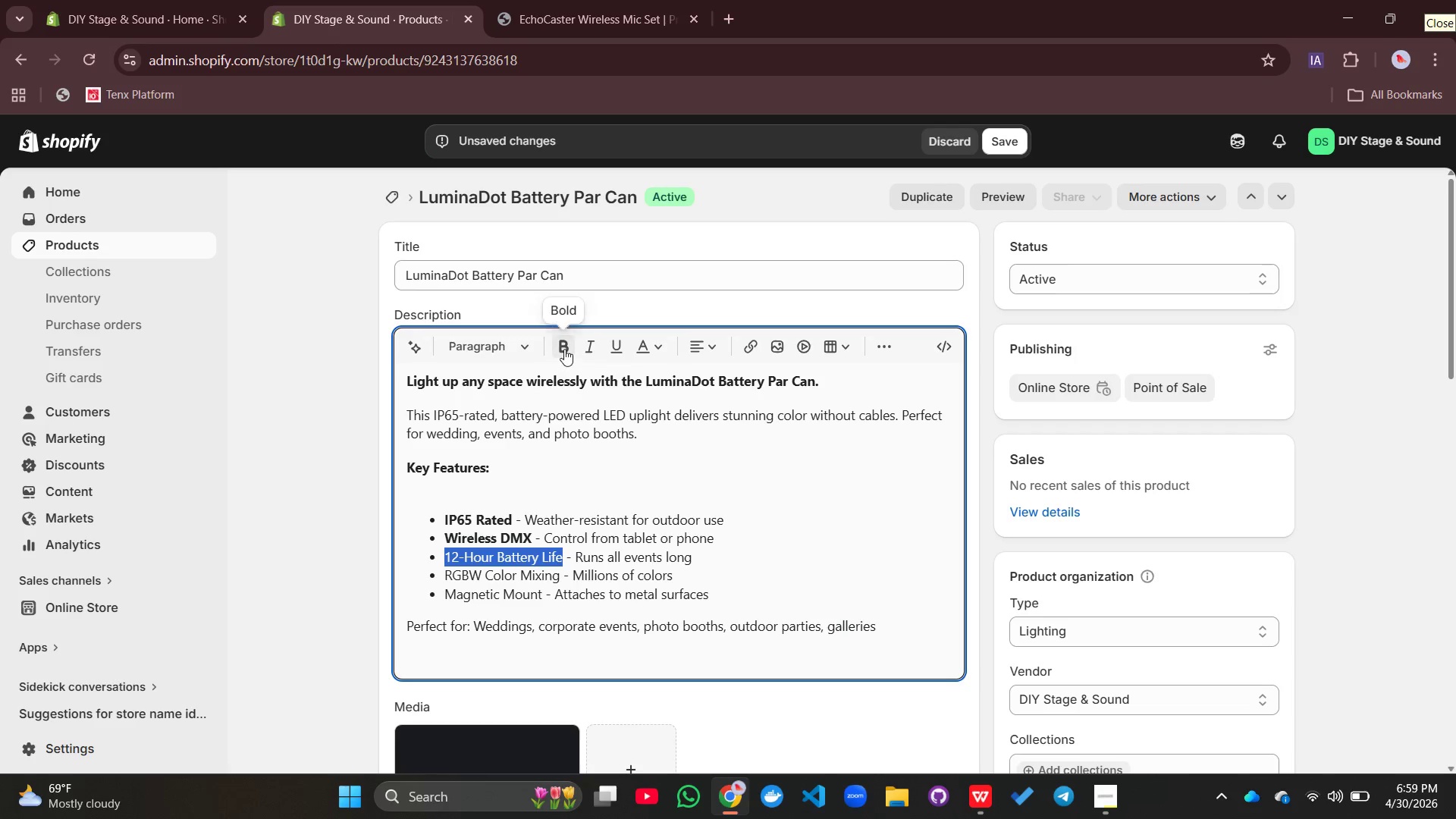 
left_click([564, 347])
 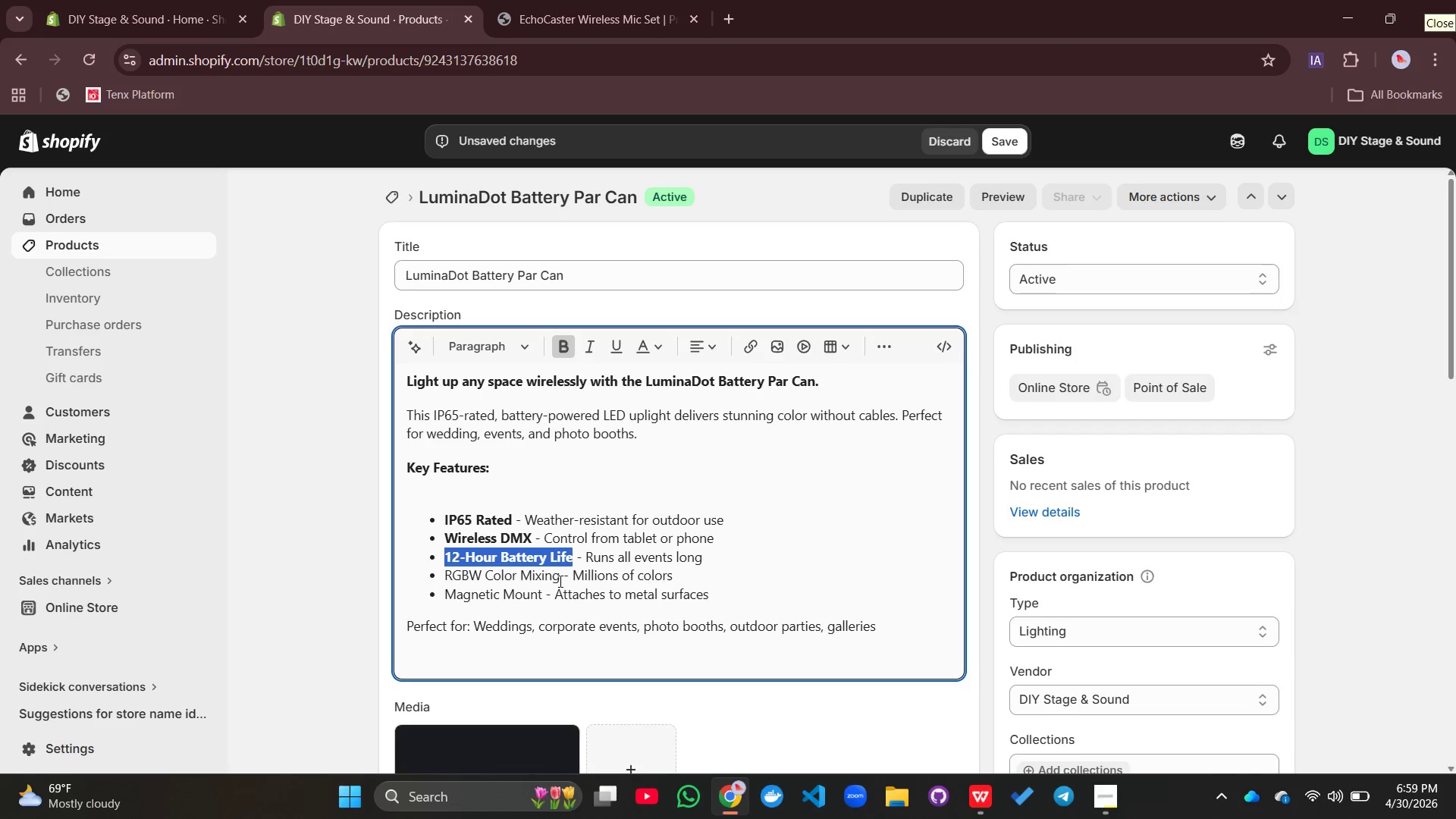 
left_click_drag(start_coordinate=[559, 580], to_coordinate=[444, 575])
 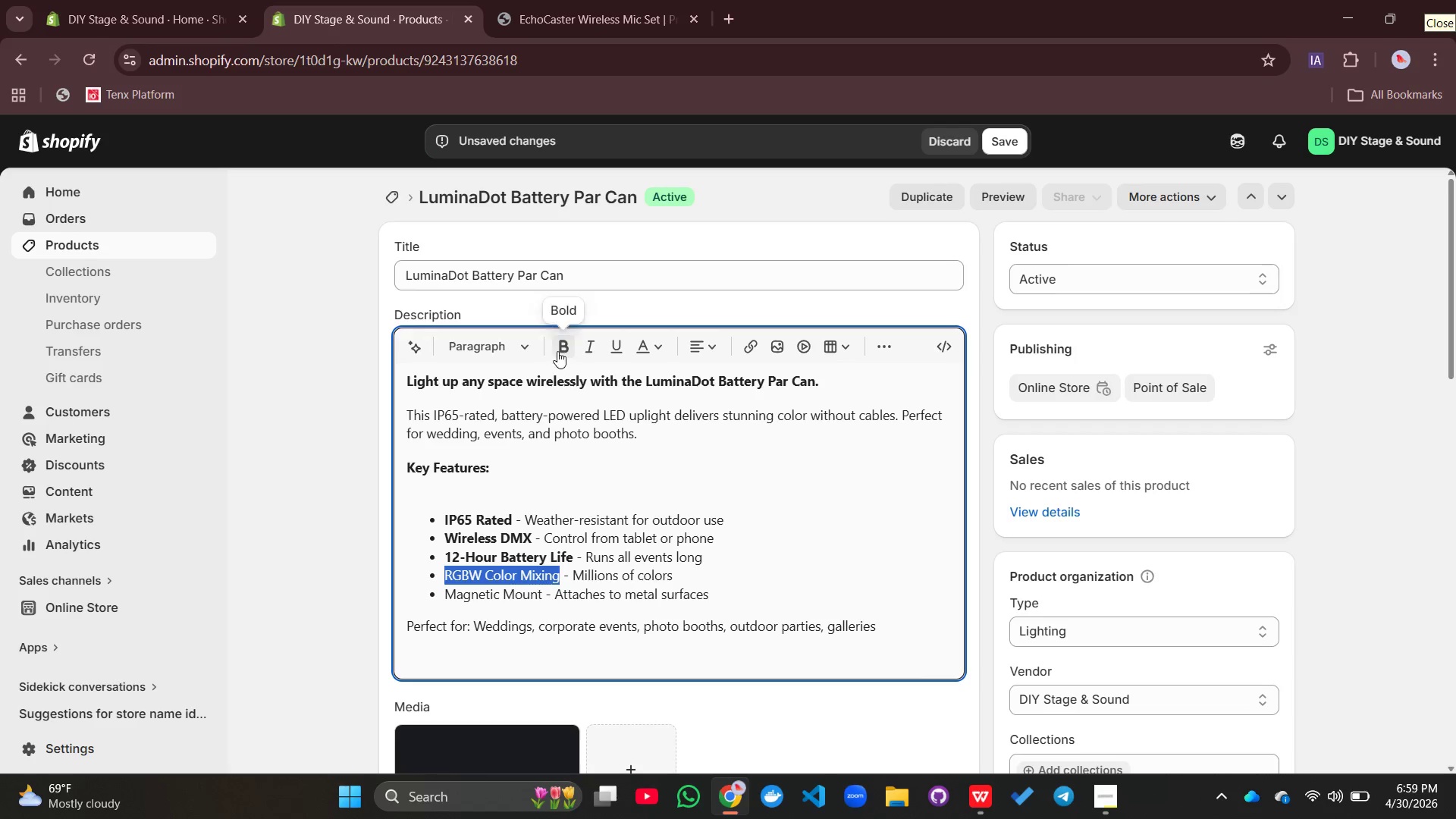 
left_click([558, 350])
 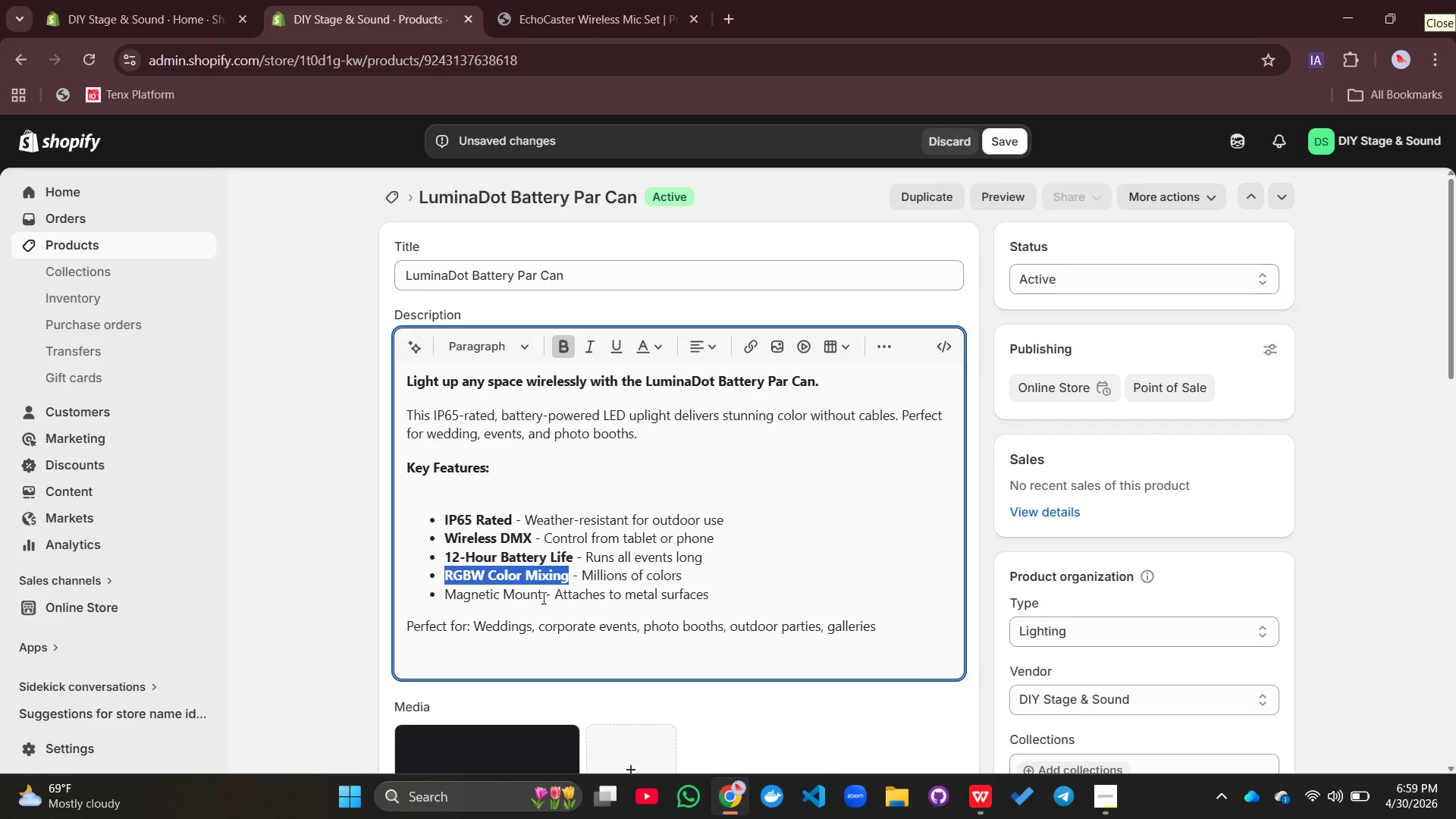 
left_click_drag(start_coordinate=[542, 596], to_coordinate=[438, 591])
 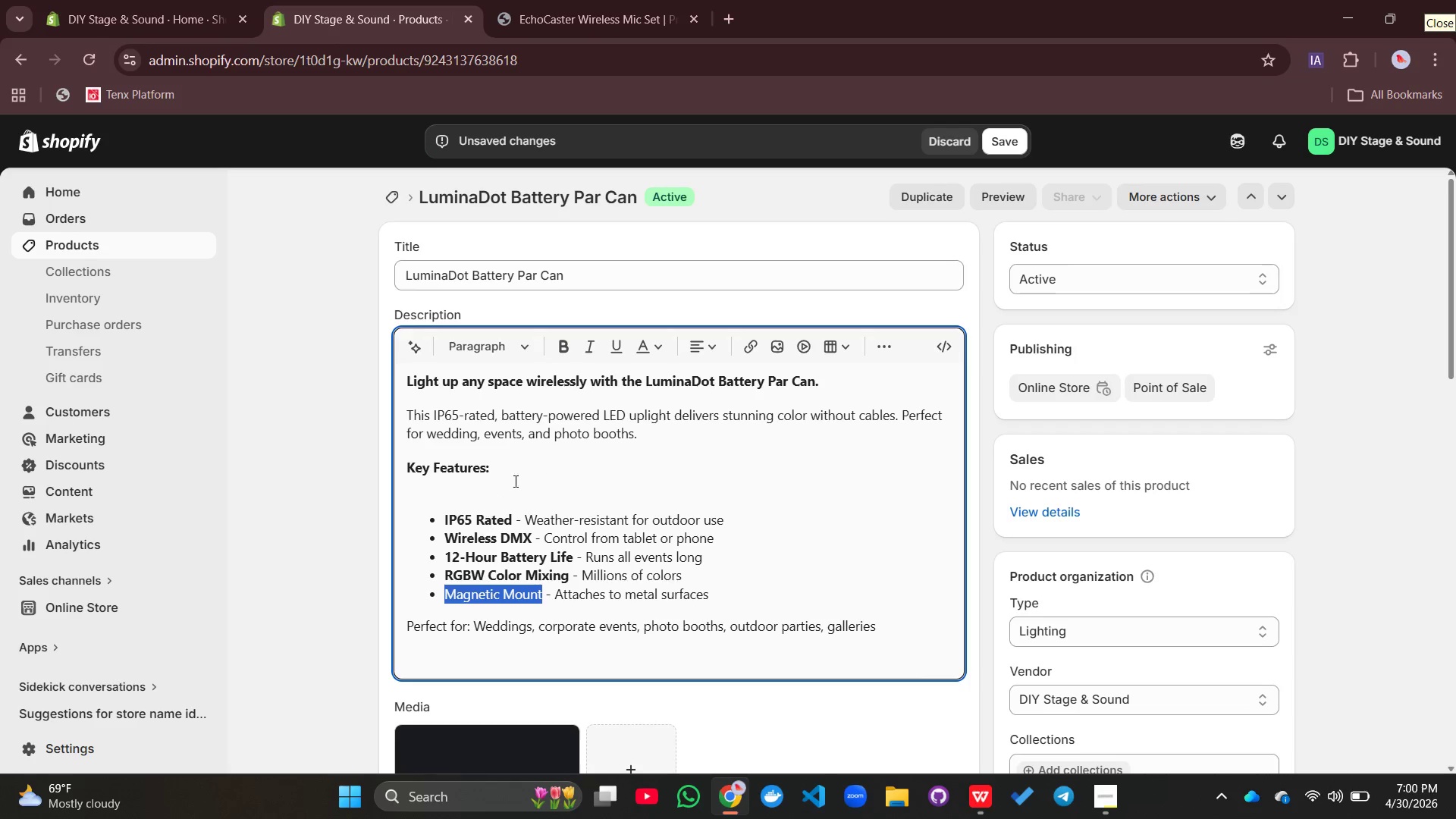 
wait(5.17)
 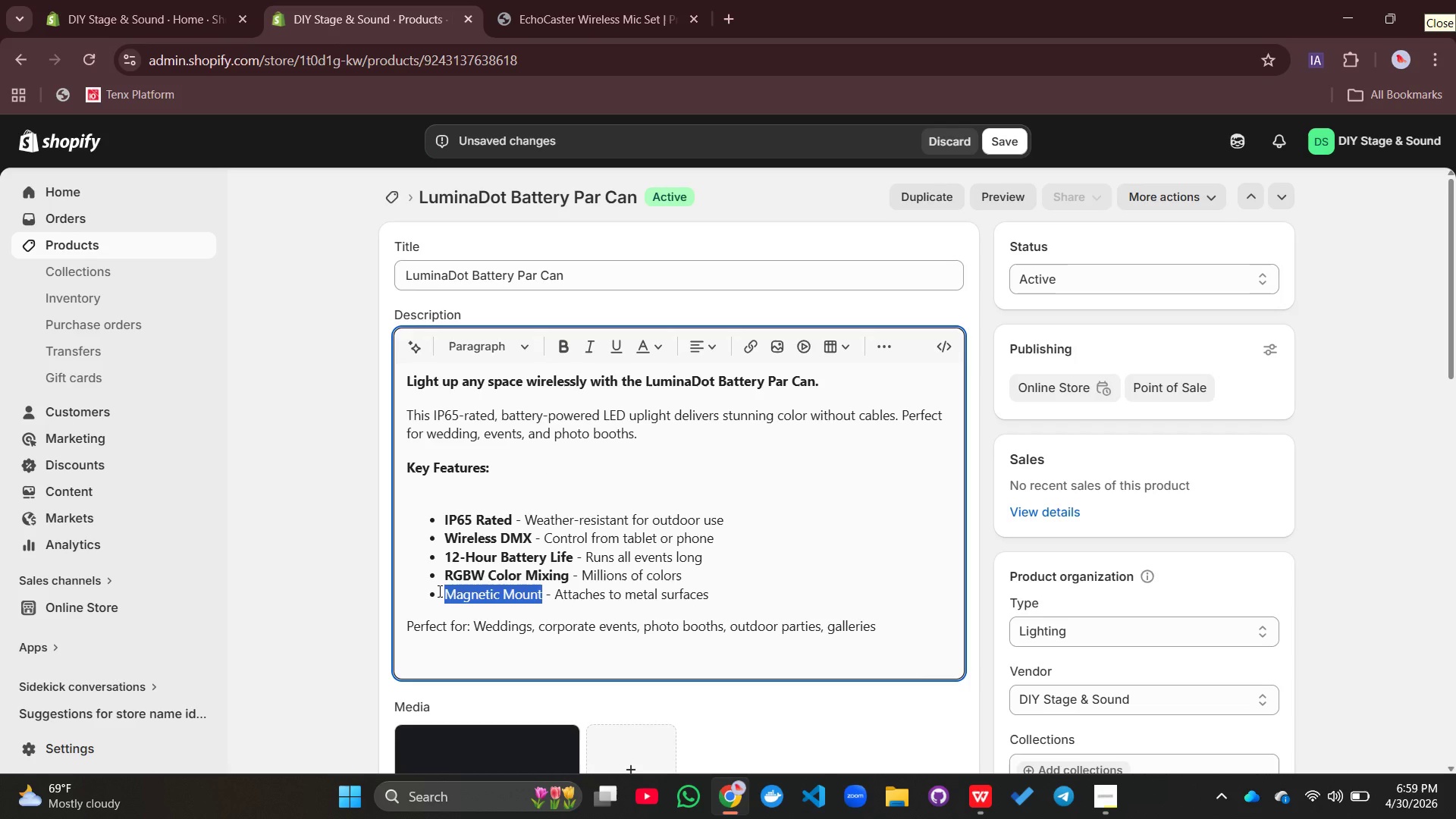 
left_click([557, 351])
 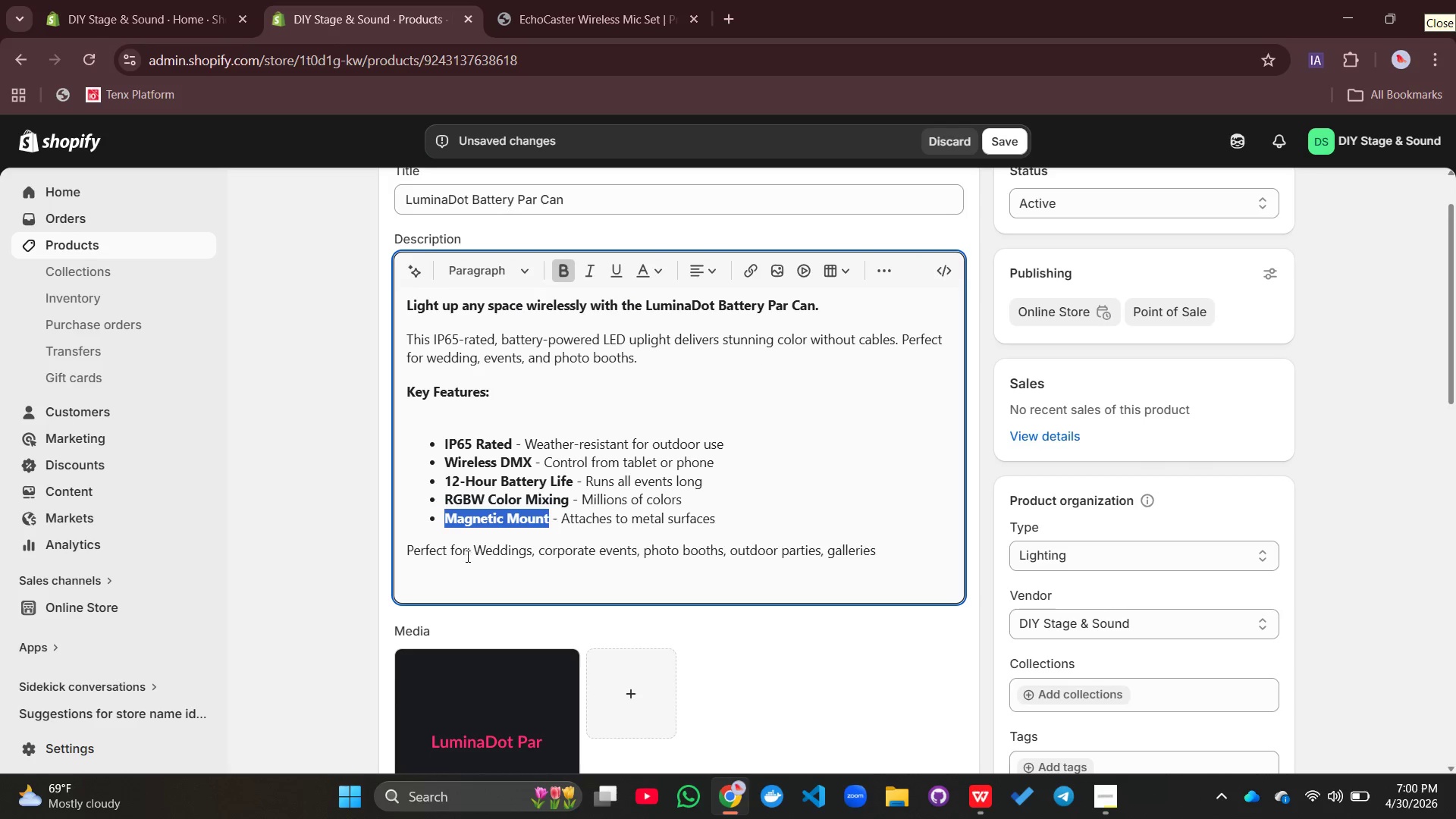 
left_click_drag(start_coordinate=[466, 554], to_coordinate=[388, 550])
 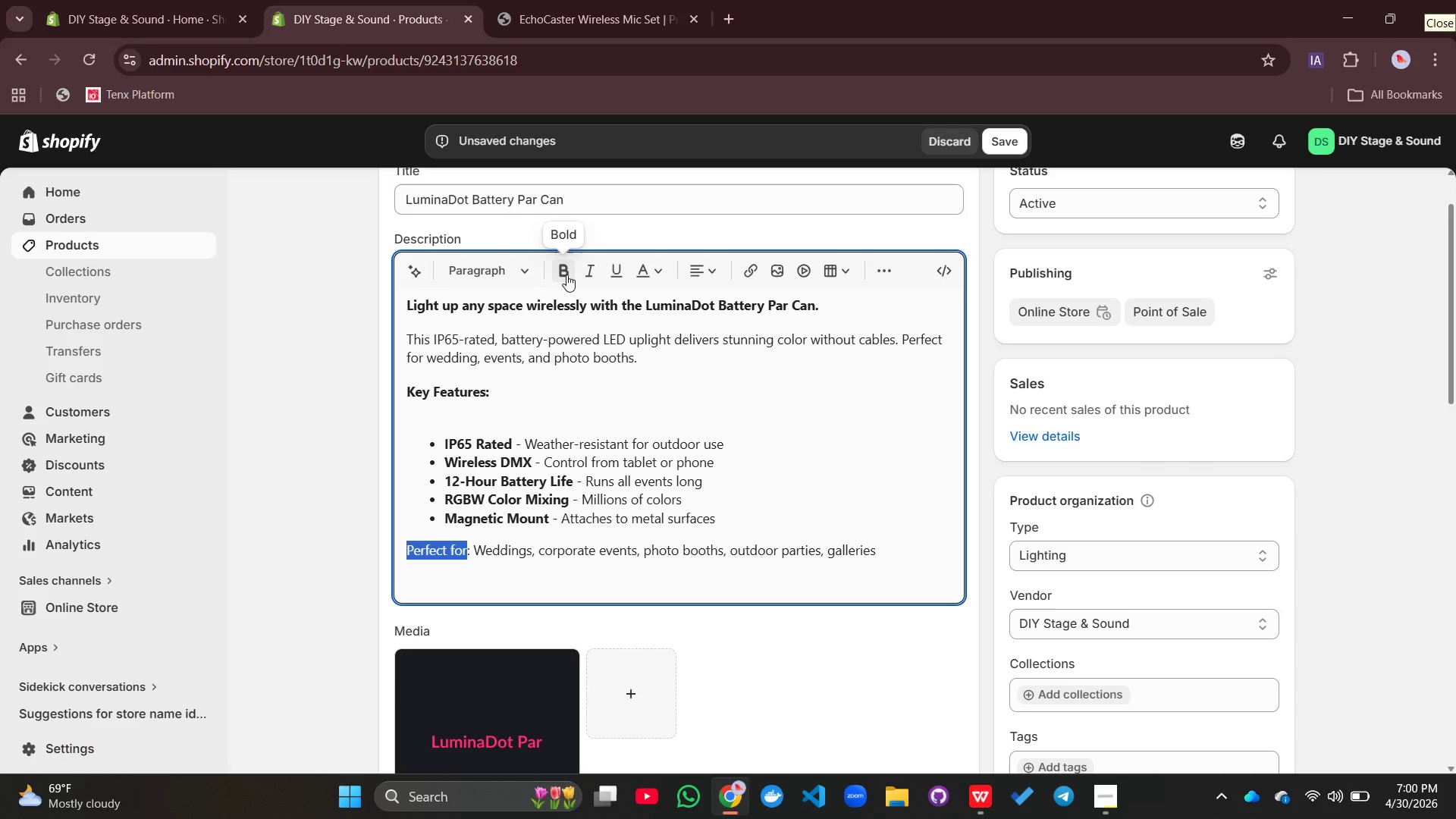 
left_click([565, 272])
 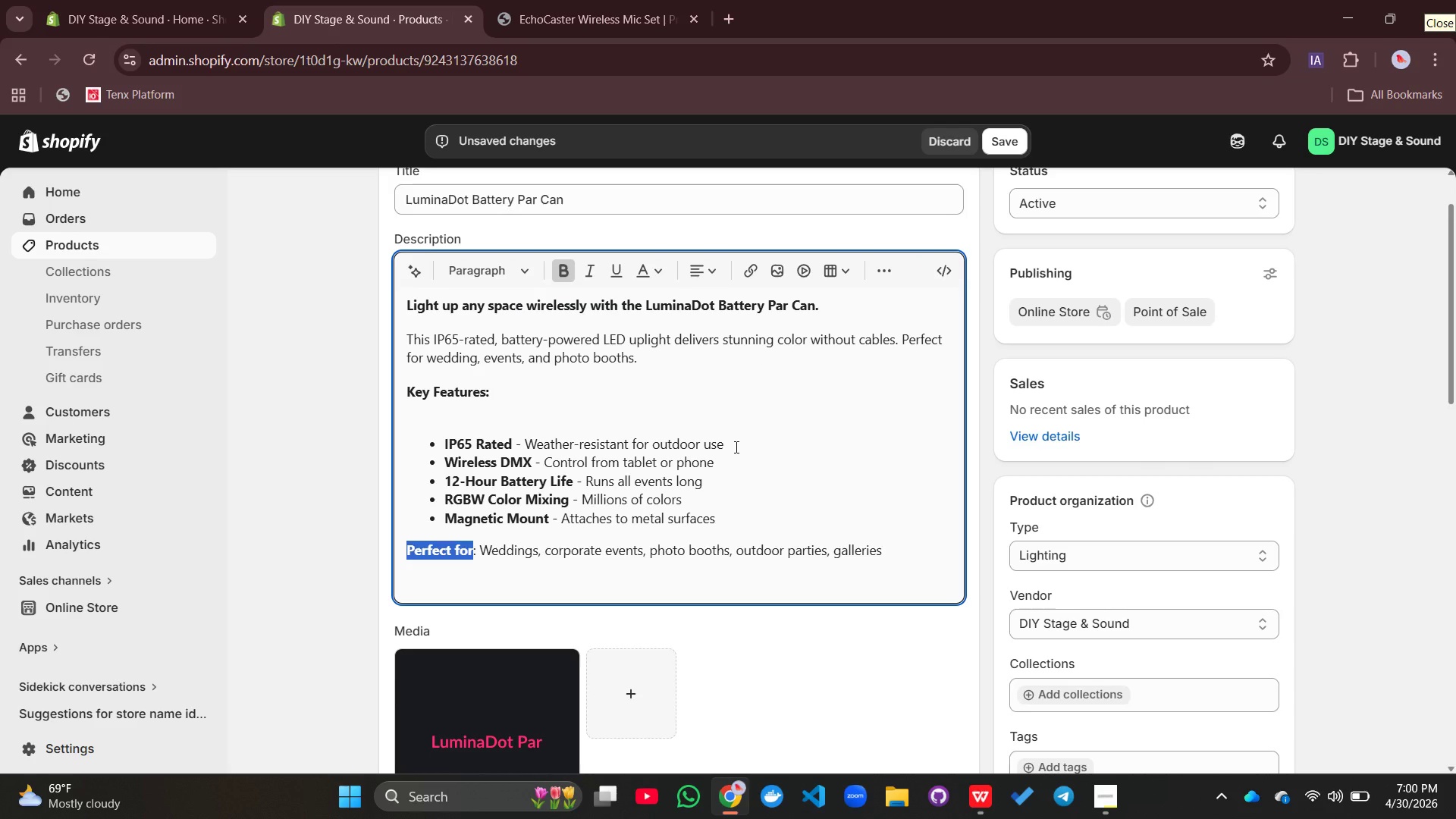 
left_click([735, 447])
 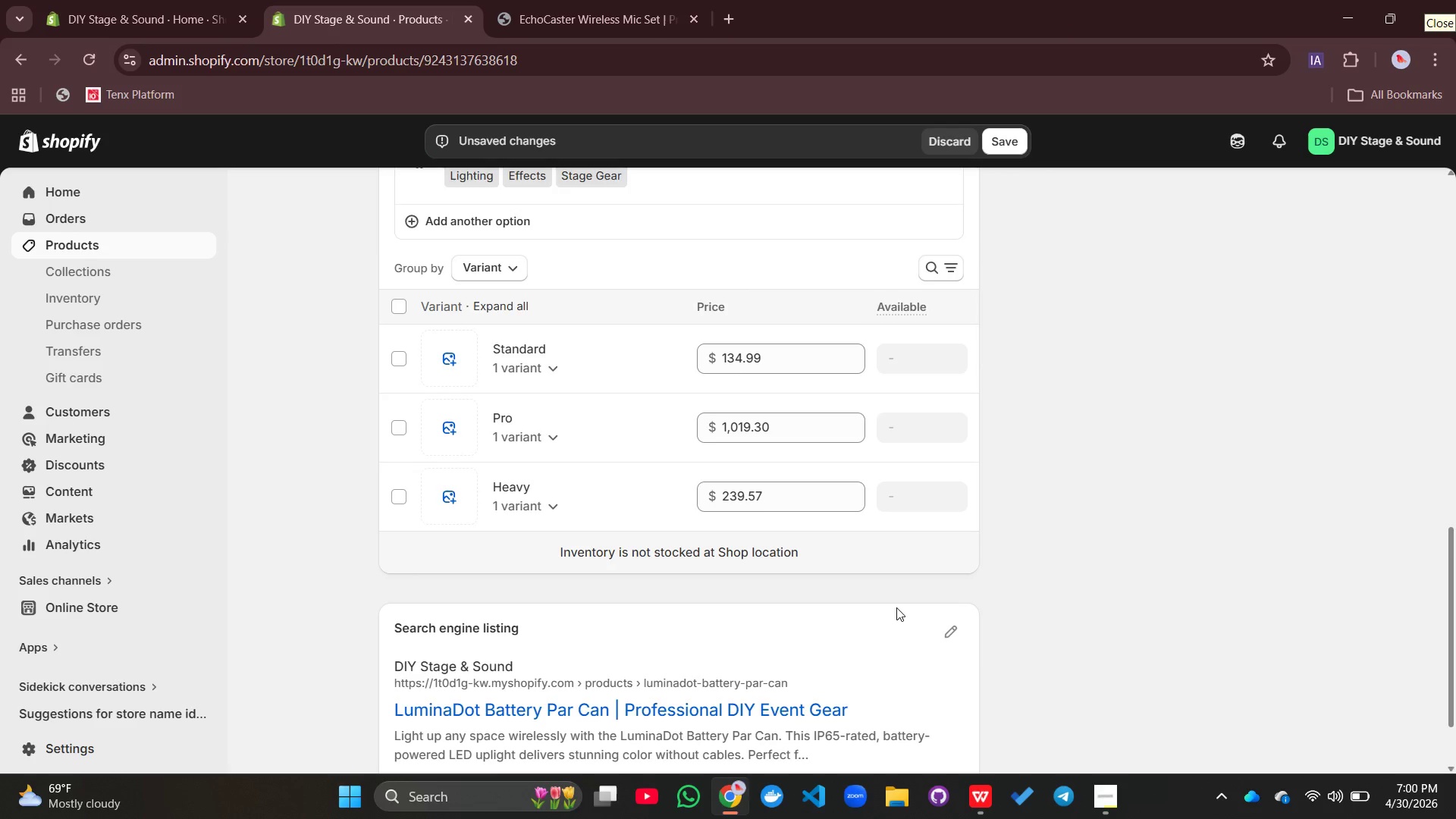 
wait(6.58)
 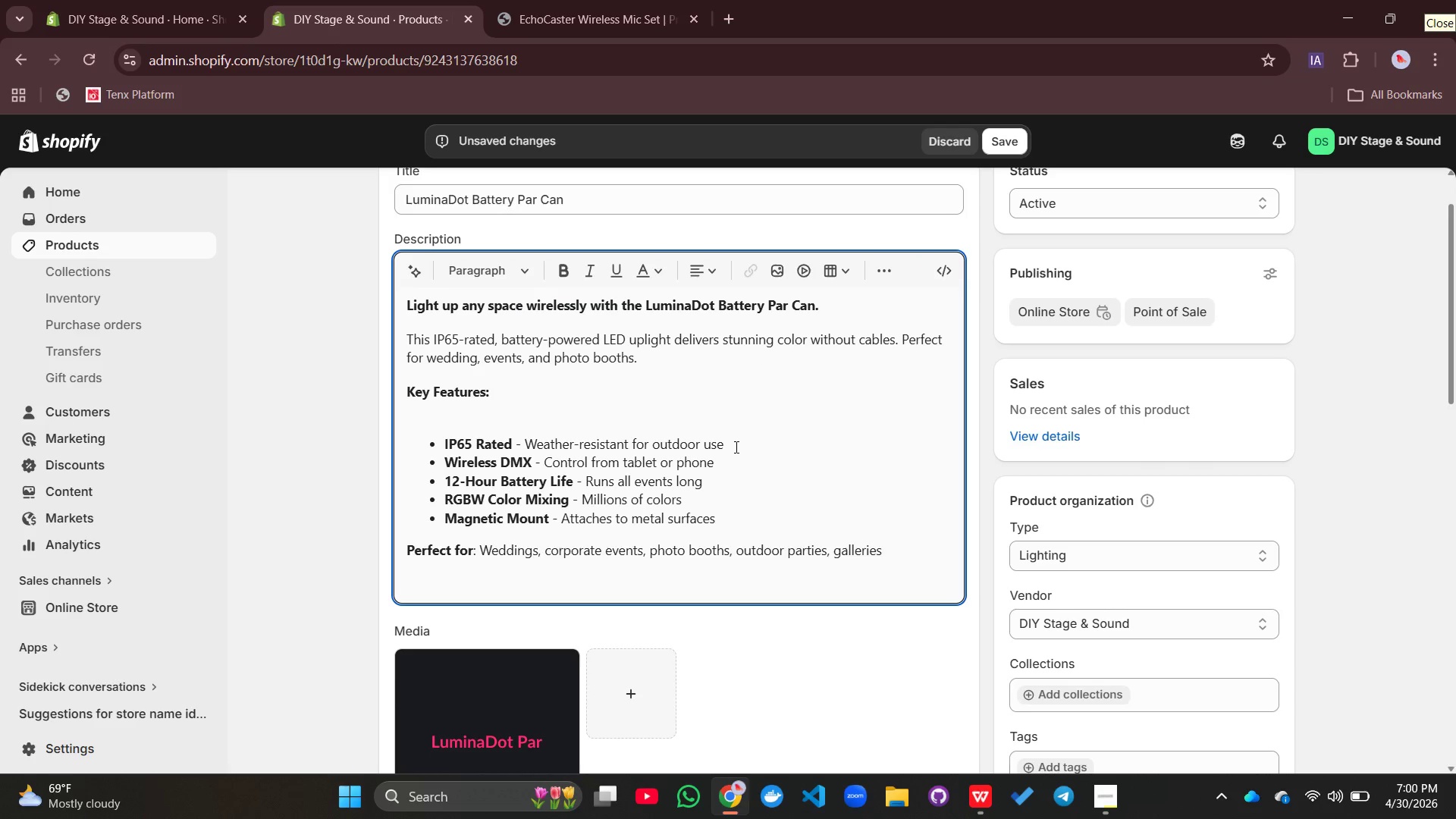 
left_click([952, 535])
 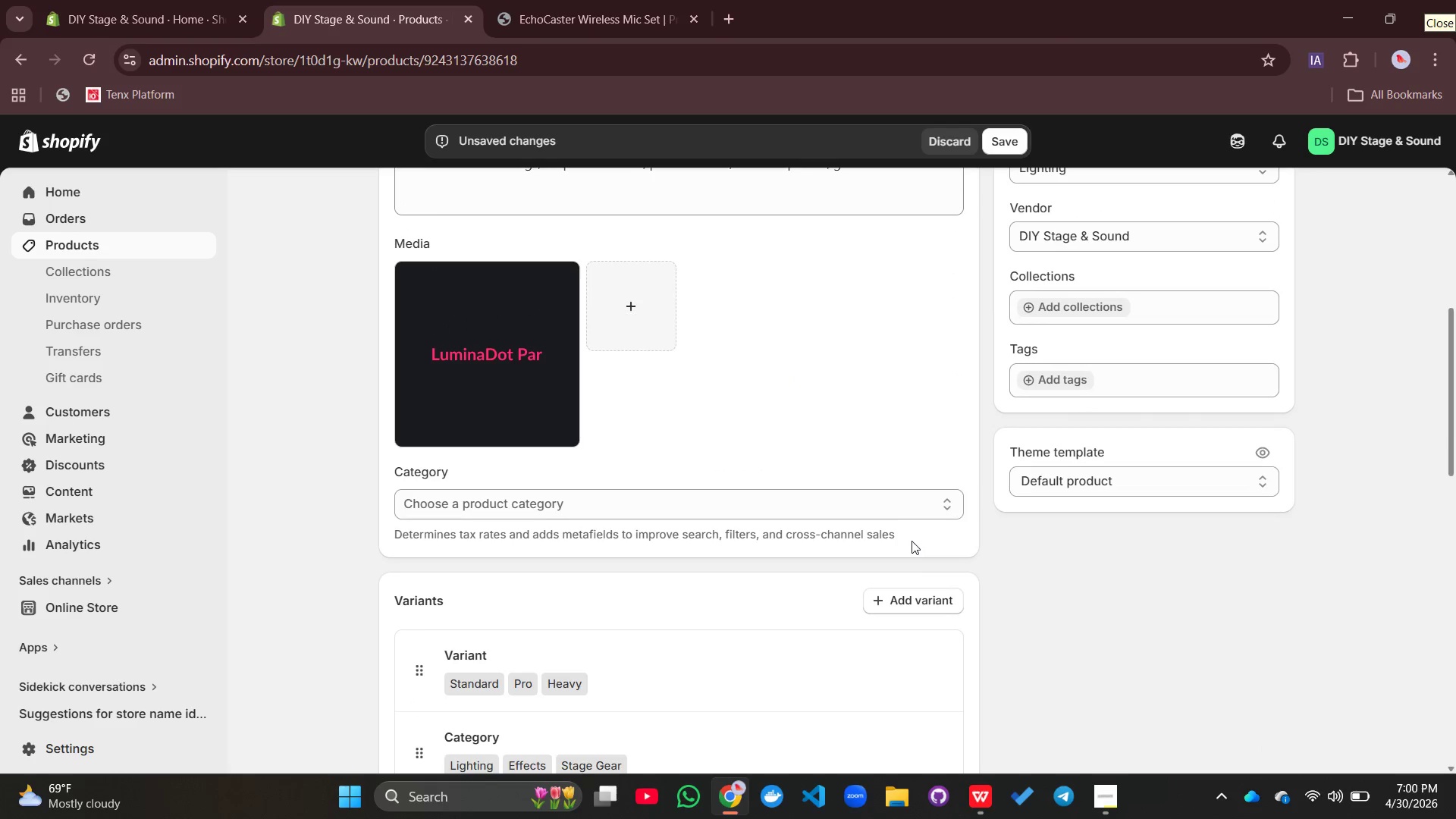 
wait(7.3)
 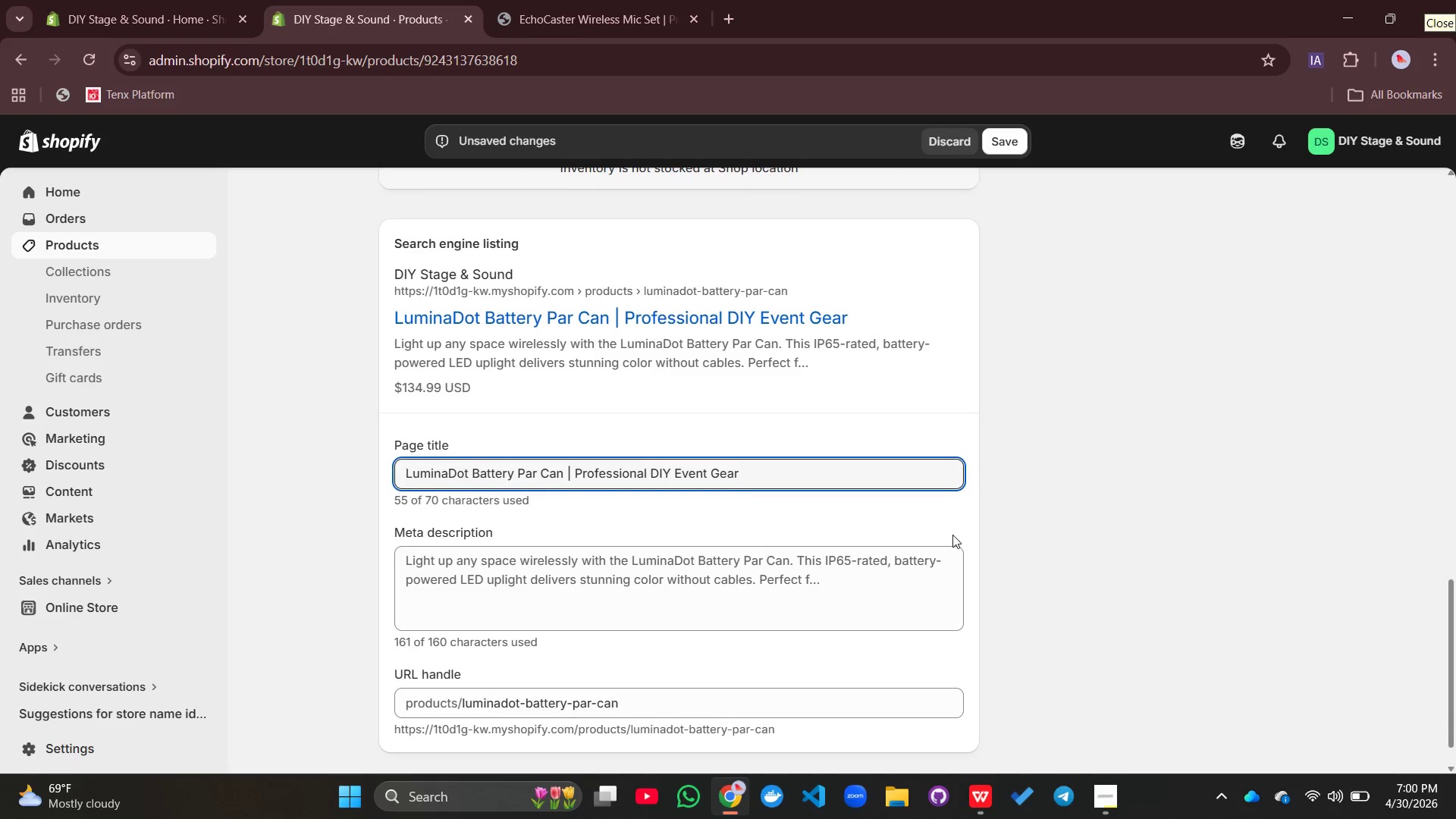 
left_click([1058, 410])
 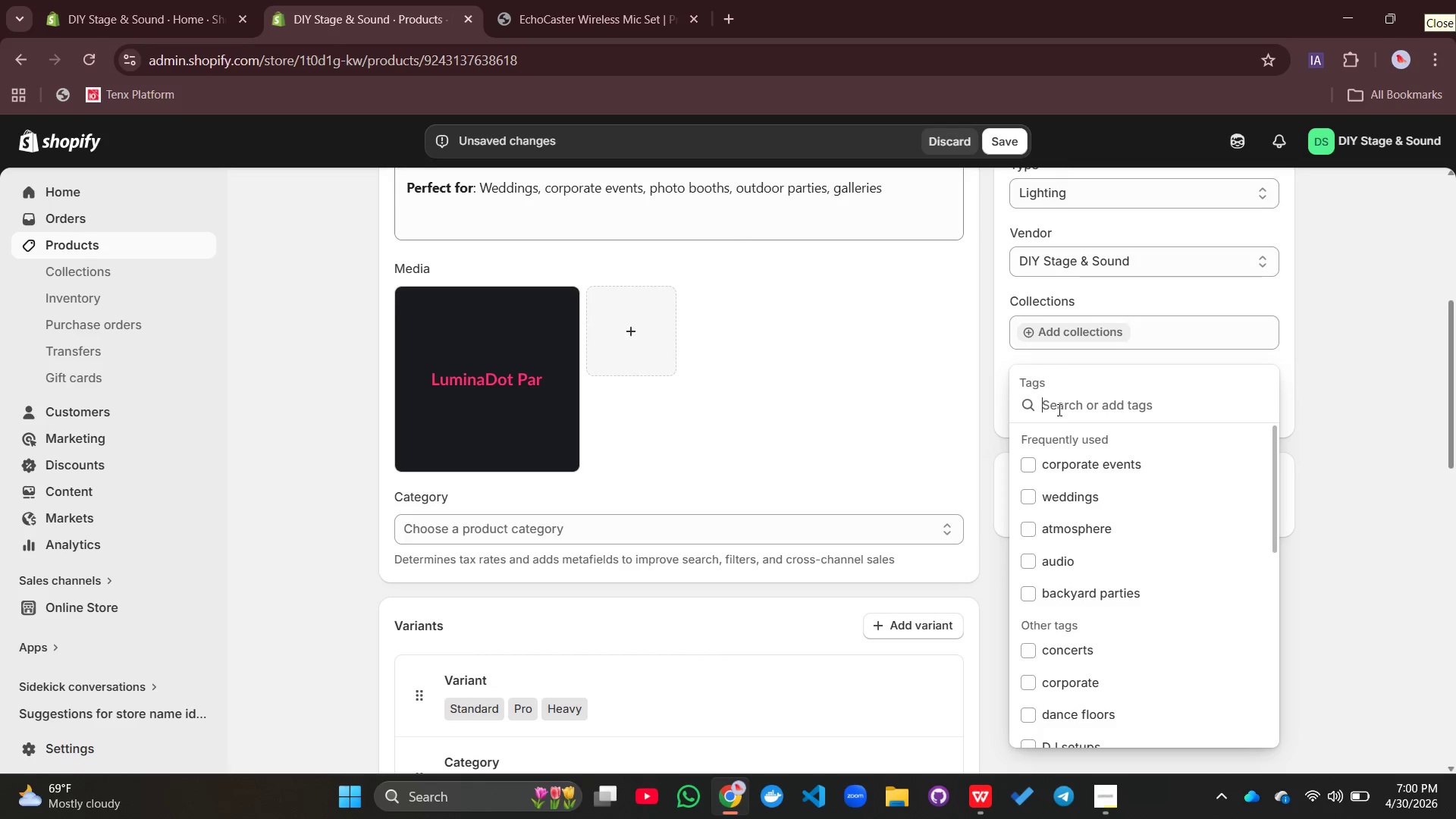 
type(light)
 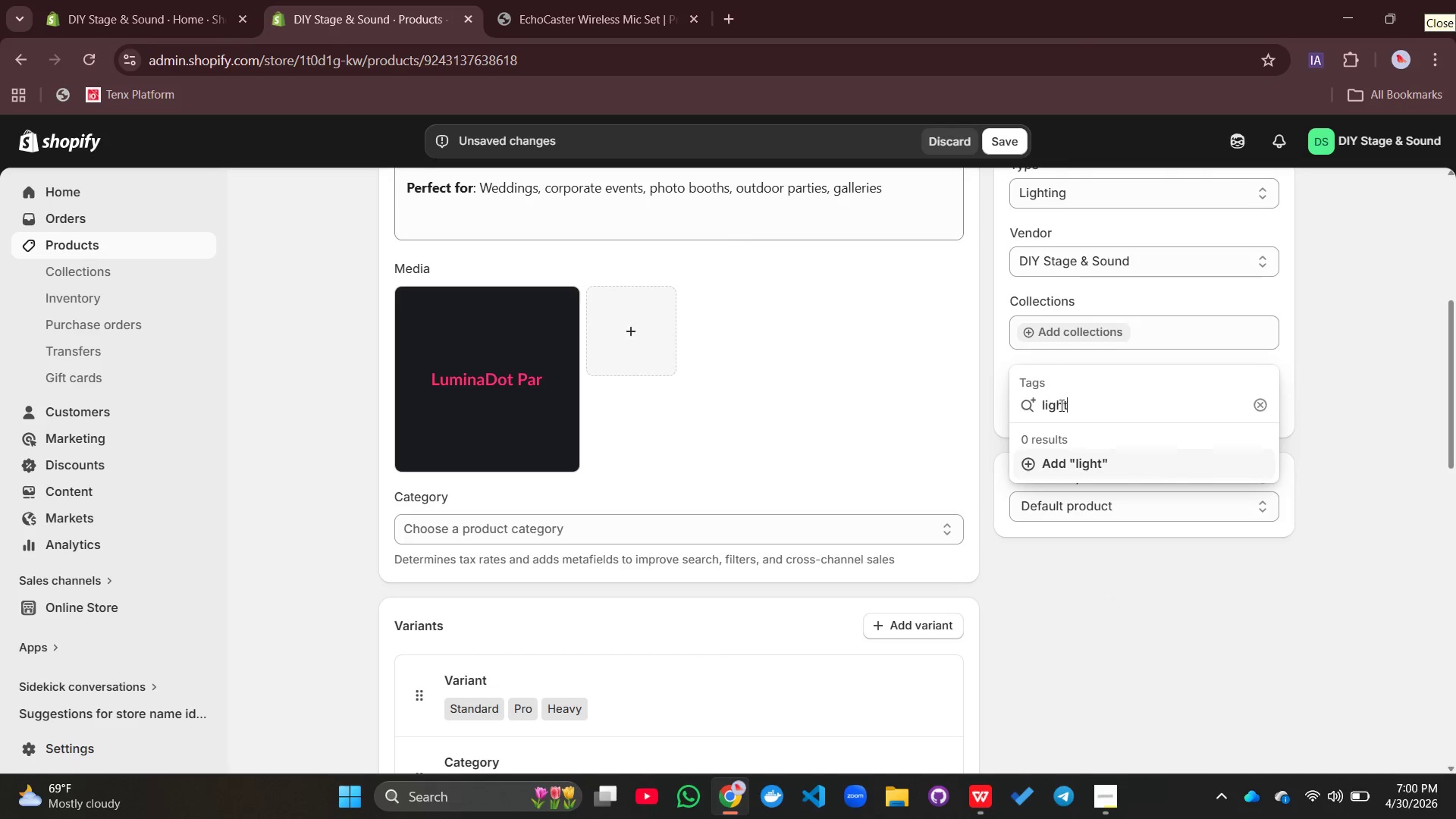 
type(un)
key(Backspace)
key(Backspace)
type(ing, uplighting, wireless)
 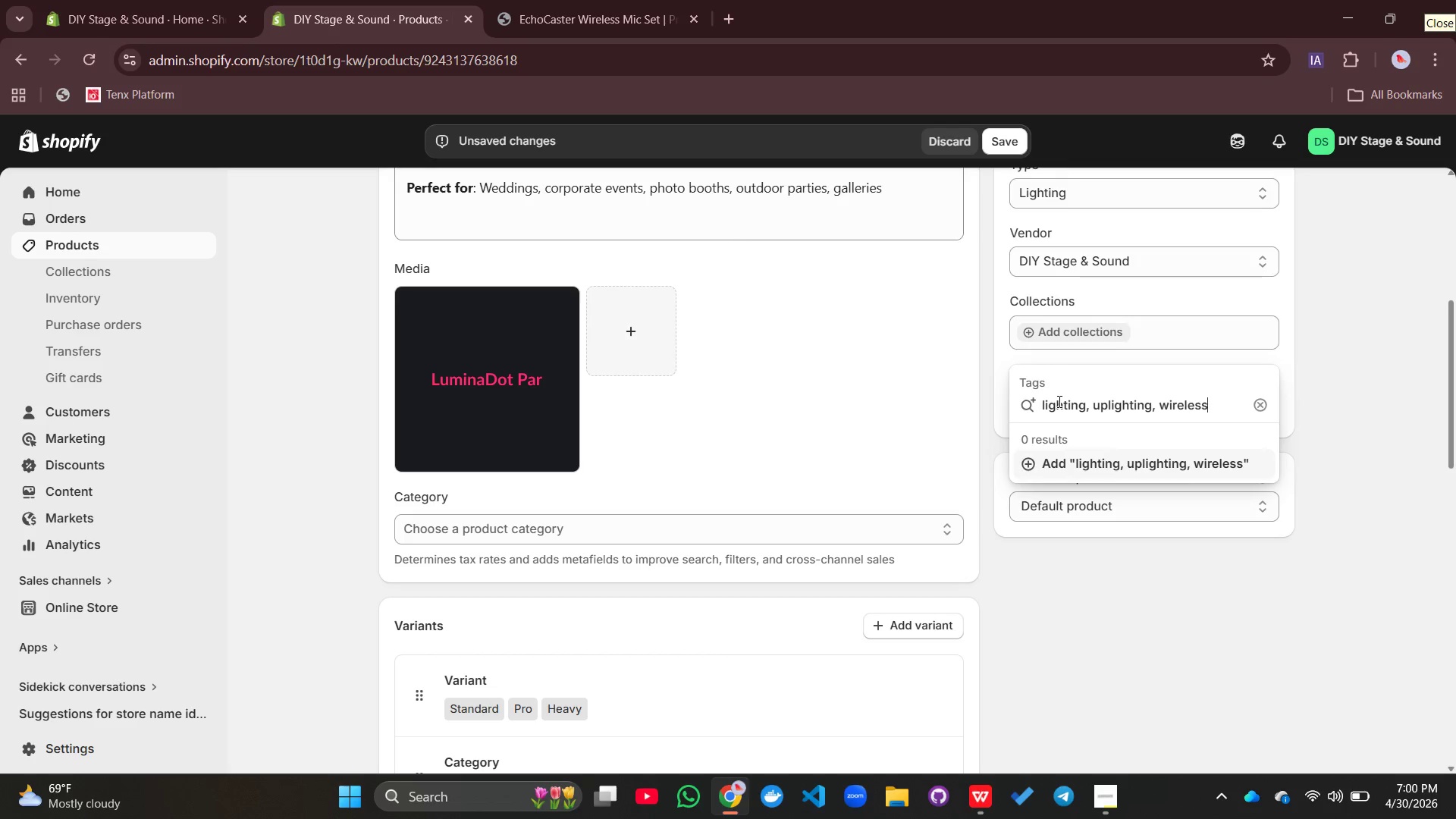 
wait(7.16)
 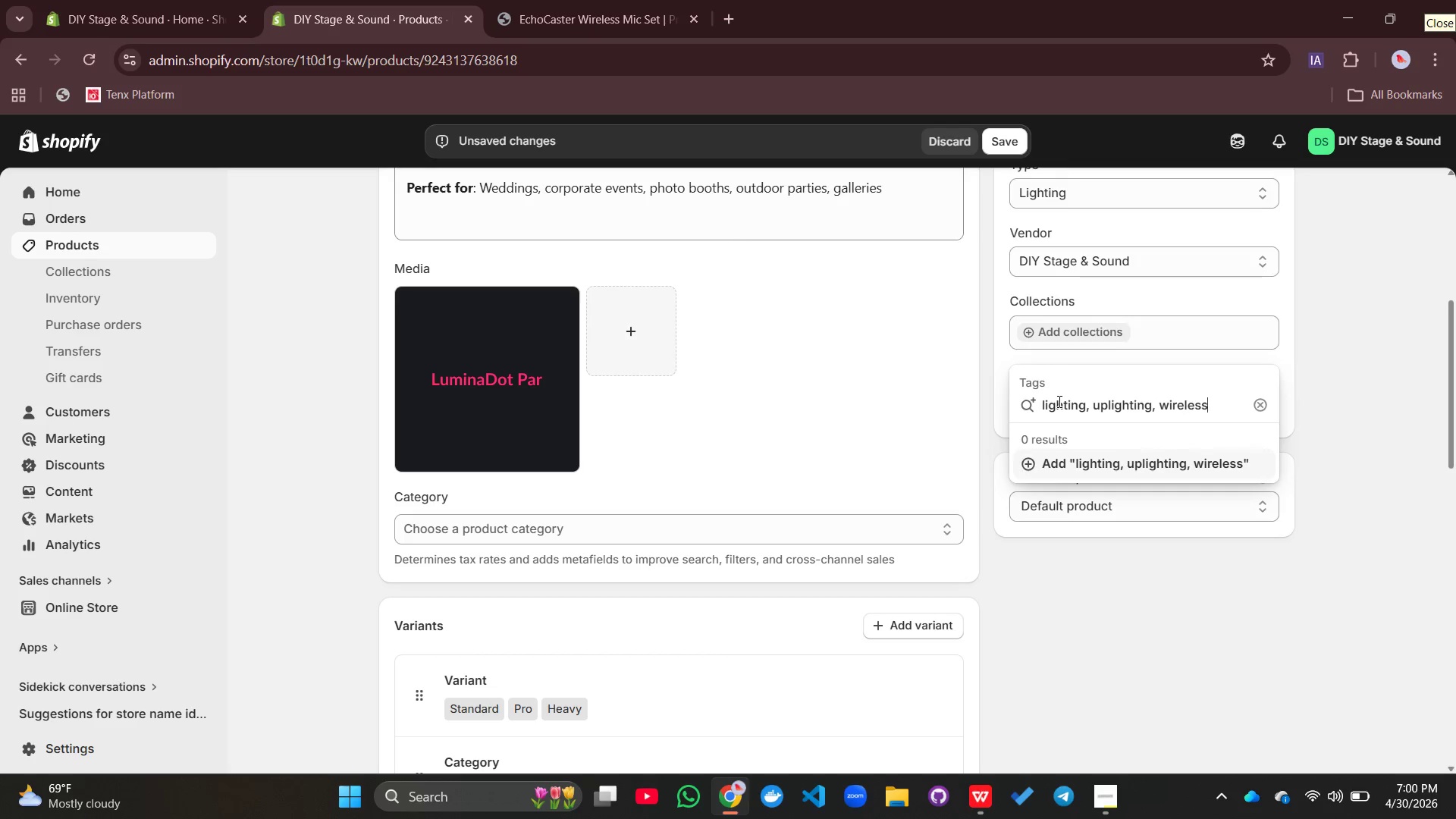 
type(, battery powered, wedding, outdoor, dmx, rgbw)
 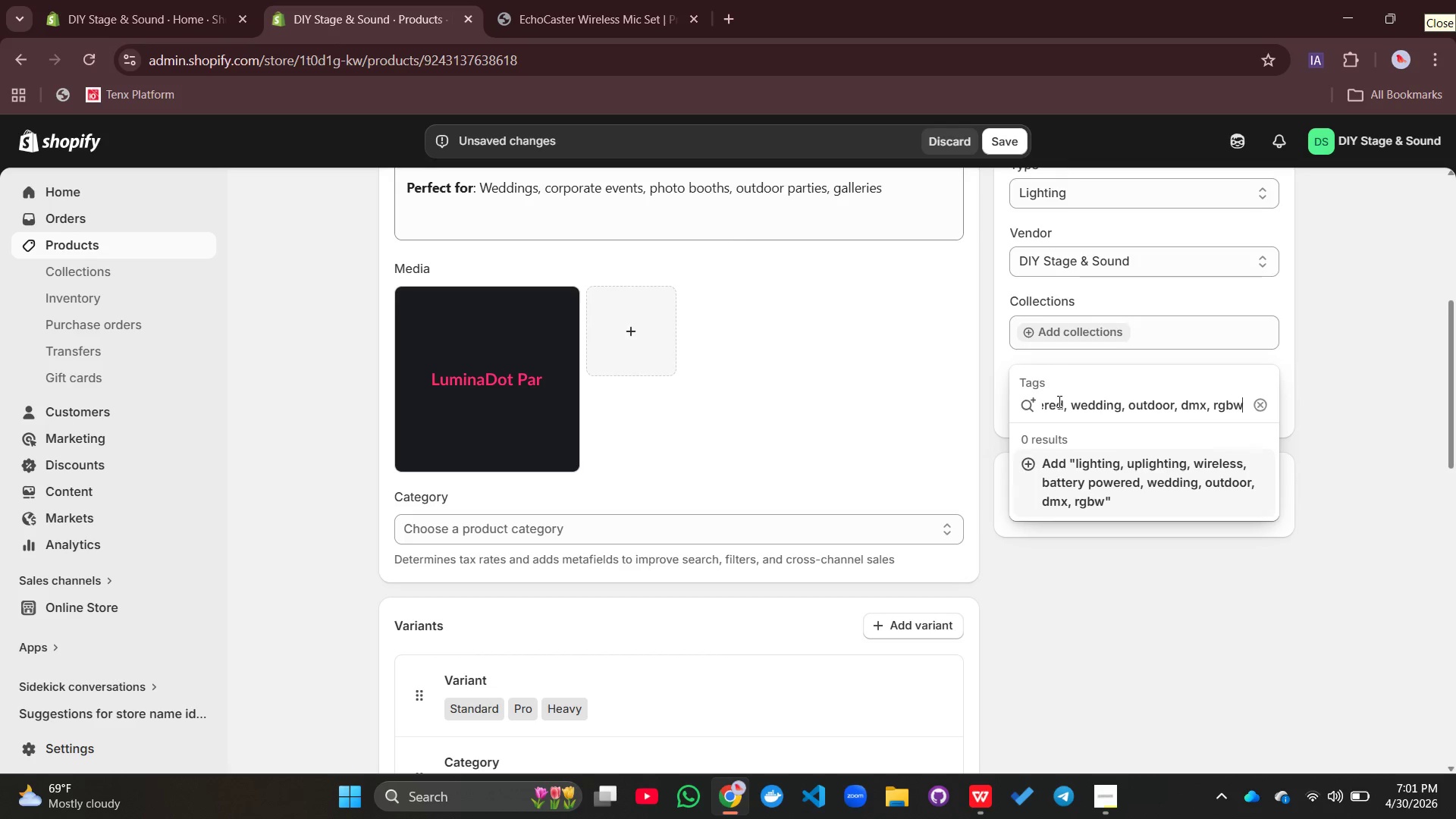 
key(Enter)
 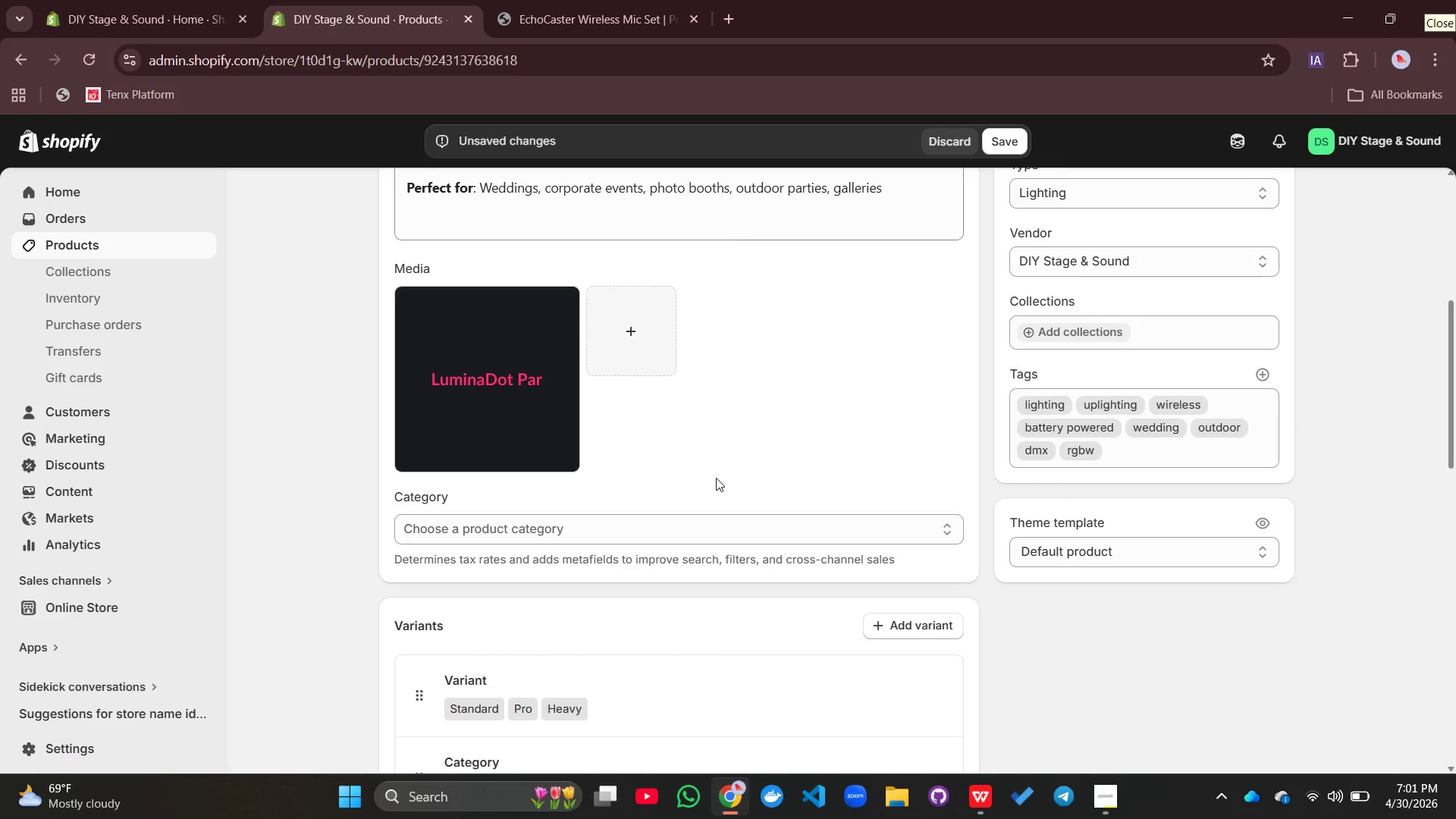 
scroll: coordinate [796, 538], scroll_direction: down, amount: 4.0
 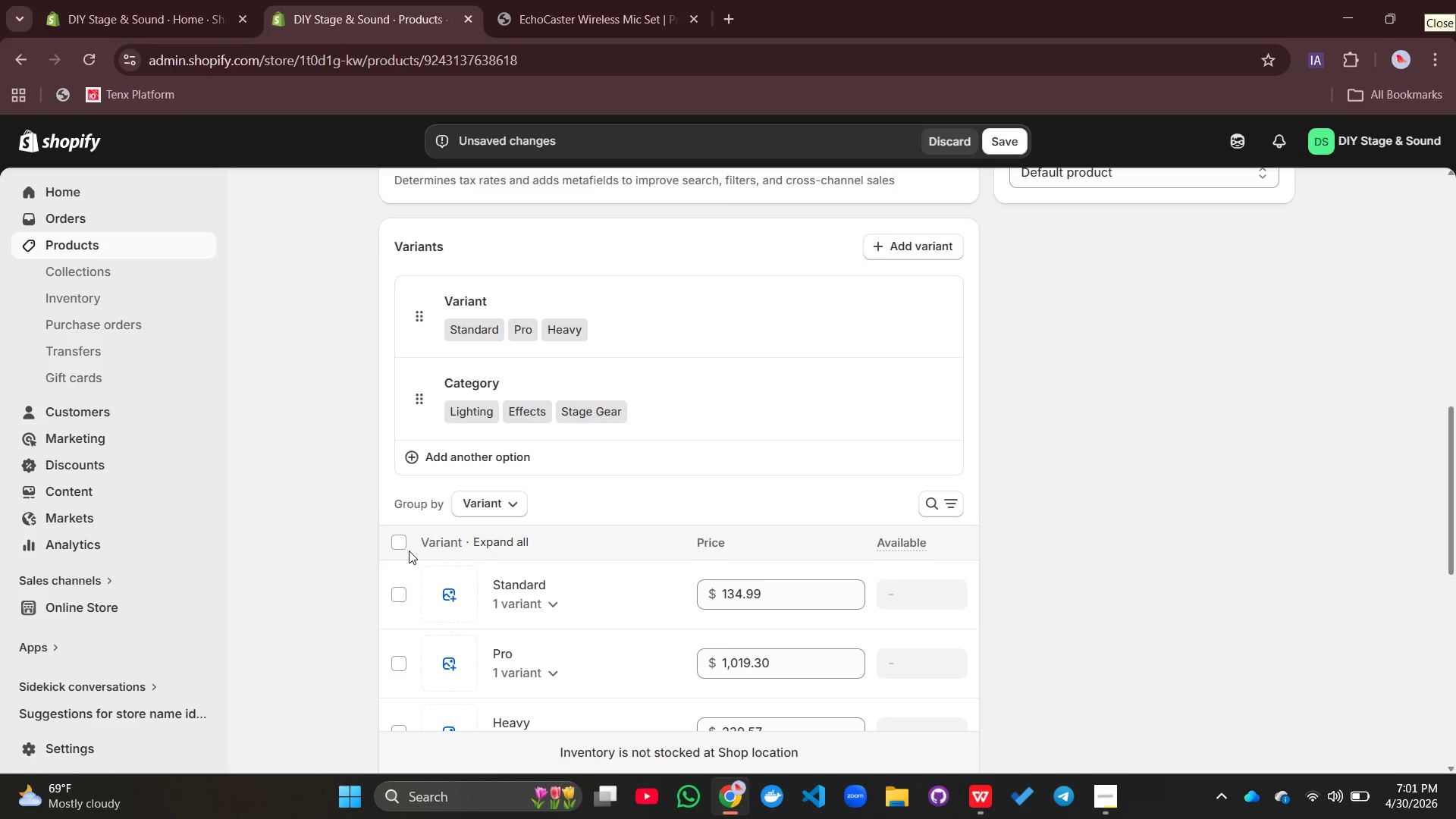 
left_click([399, 539])
 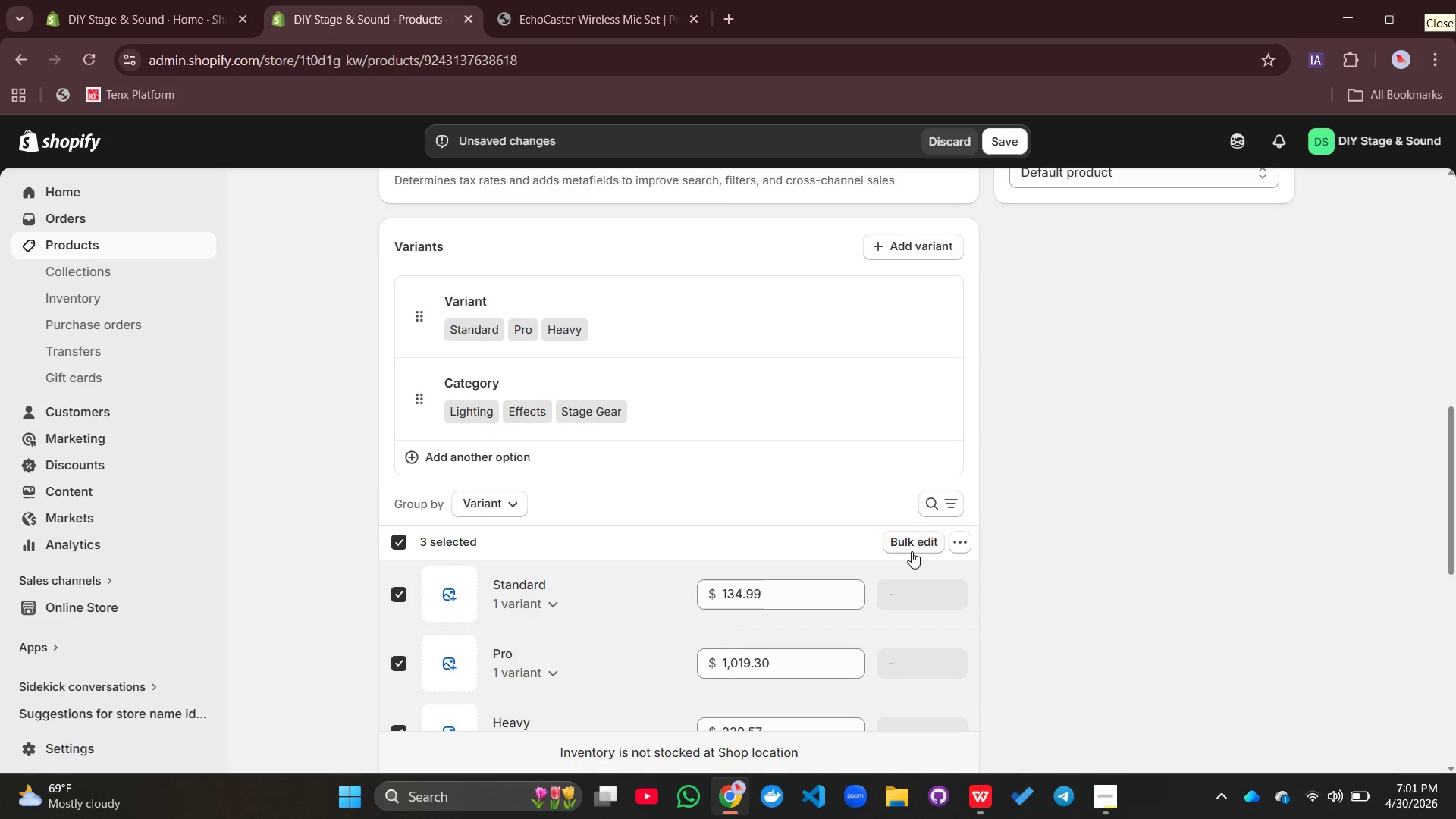 
left_click([916, 541])
 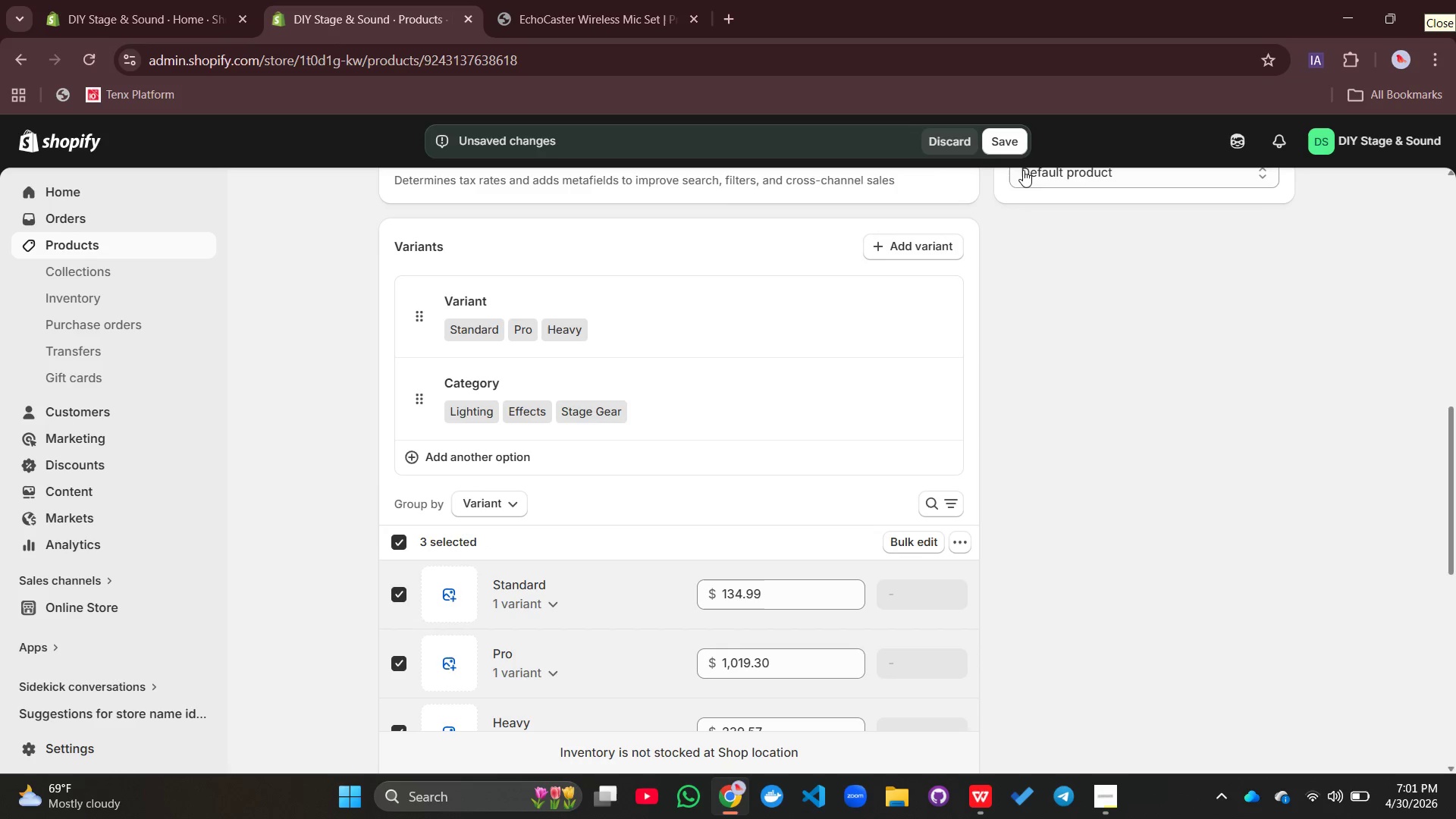 
left_click([1010, 141])
 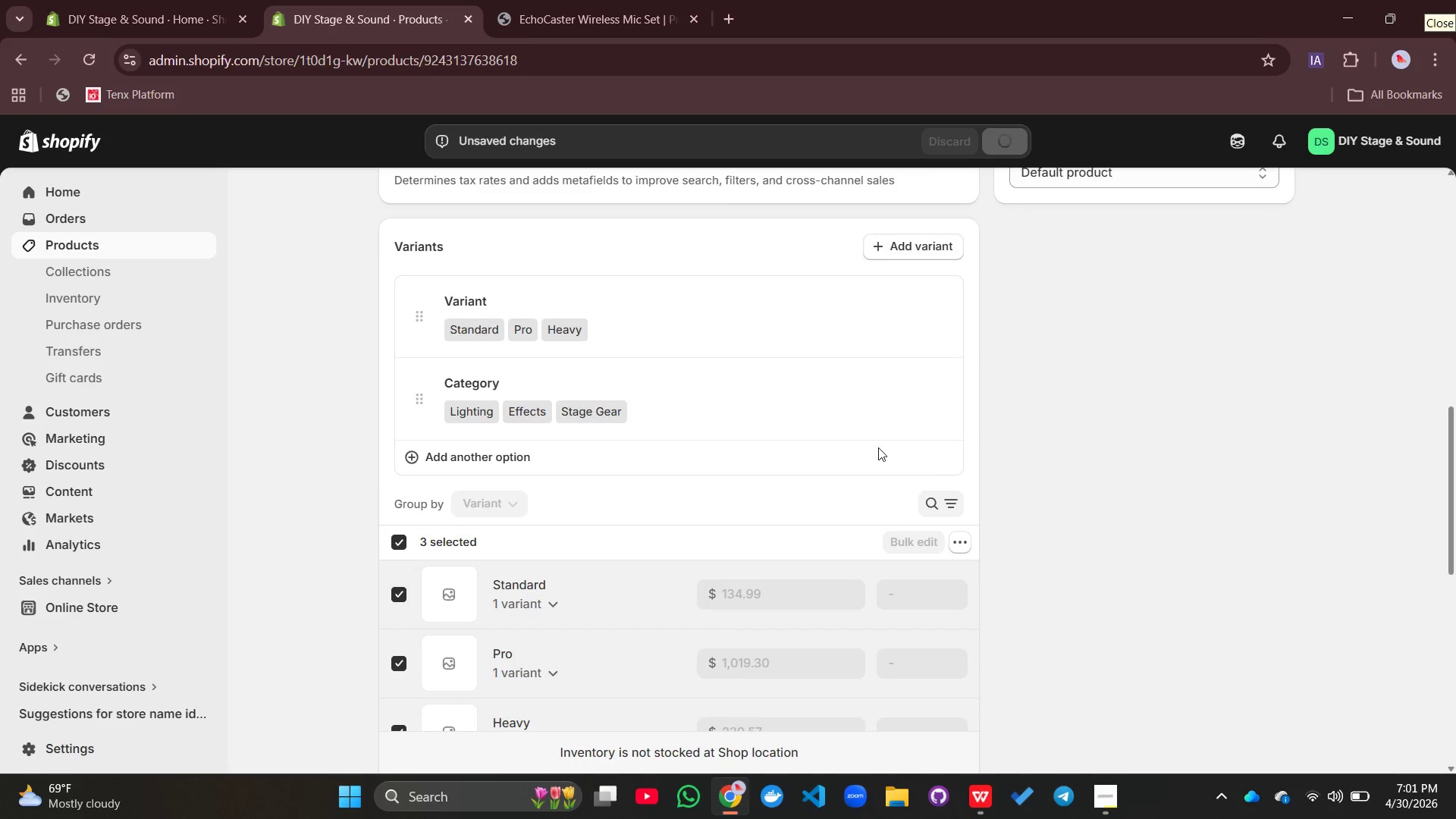 
scroll: coordinate [878, 447], scroll_direction: down, amount: 2.0
 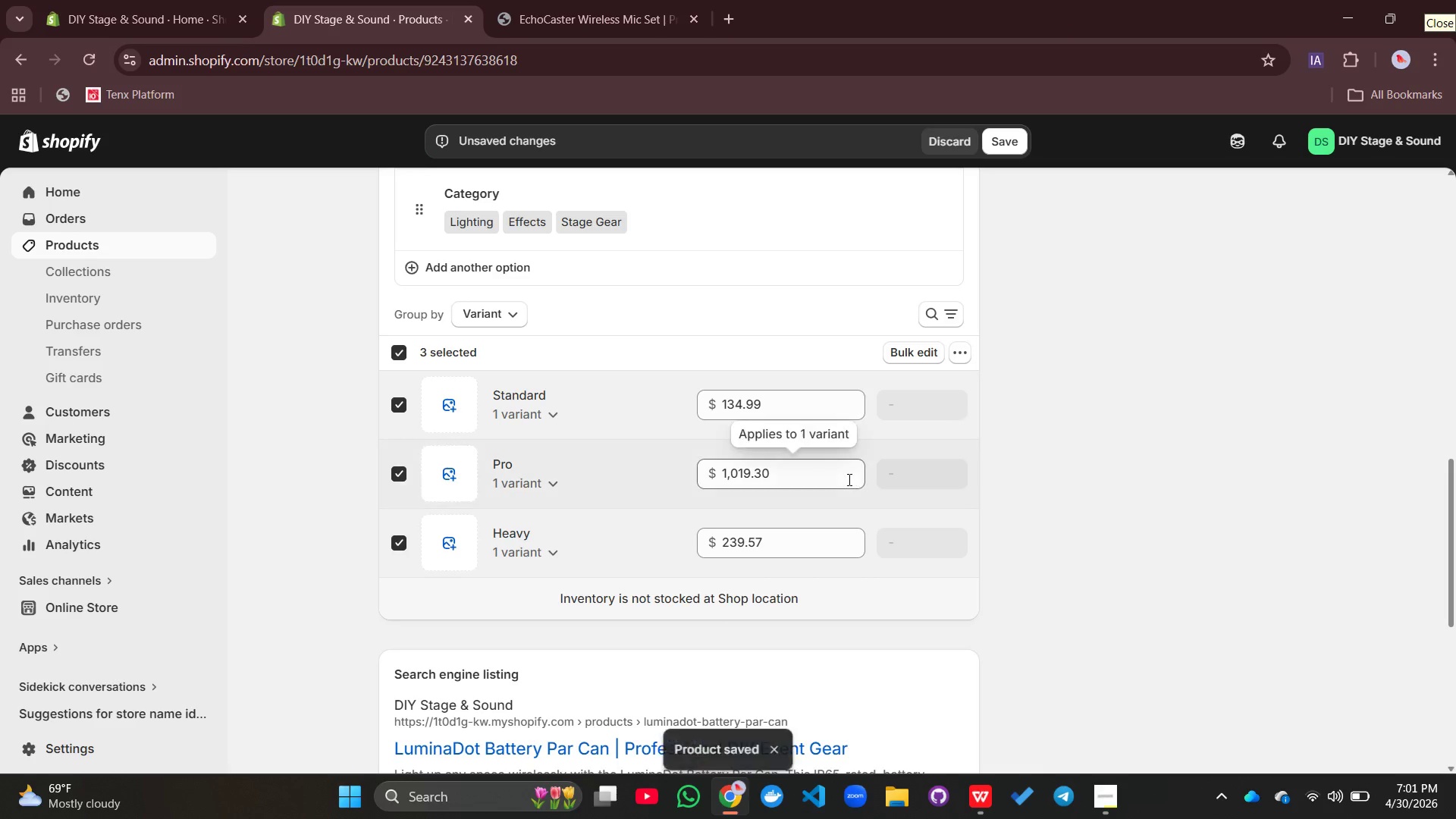 
left_click([915, 348])
 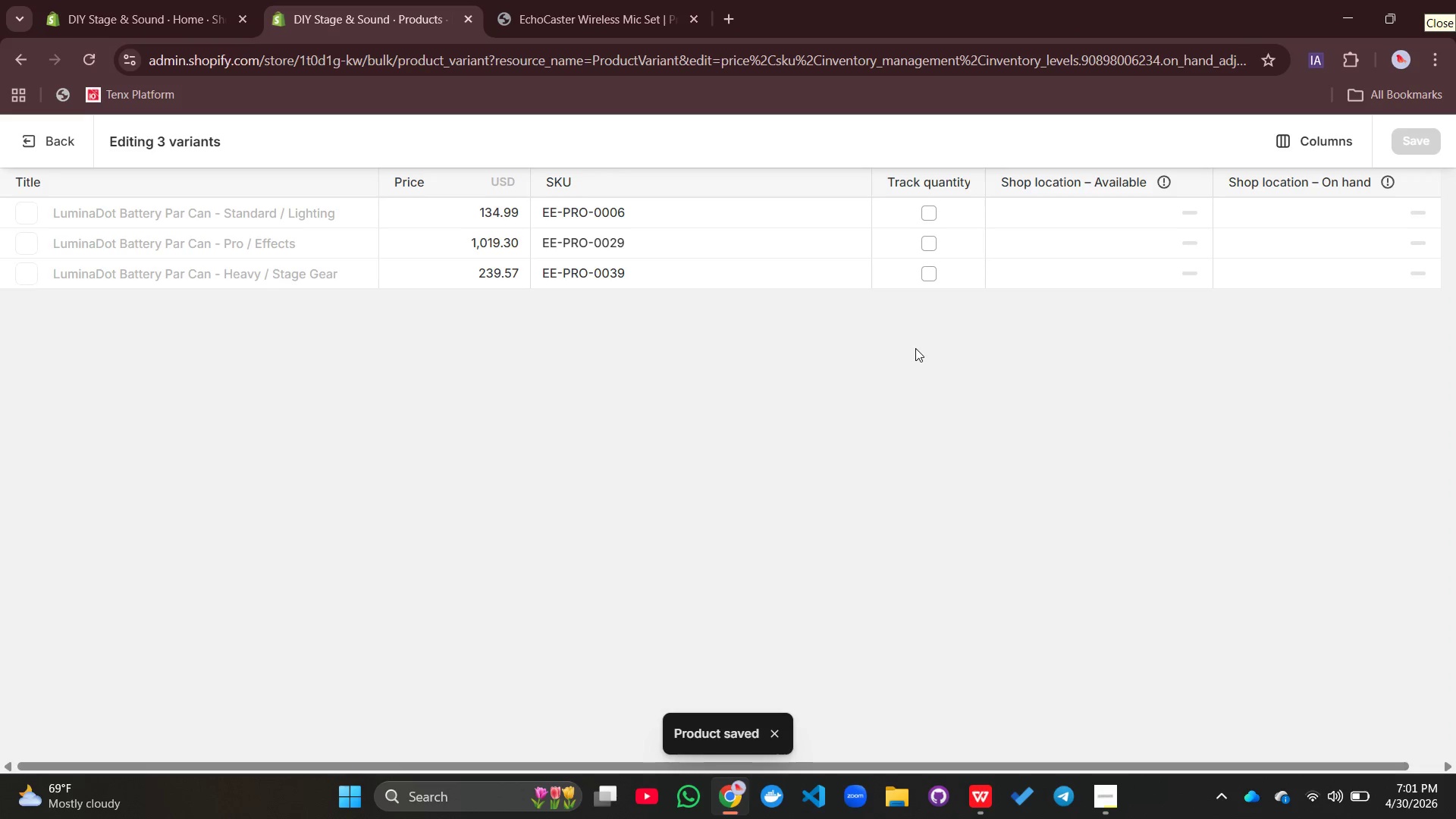 
left_click([924, 202])
 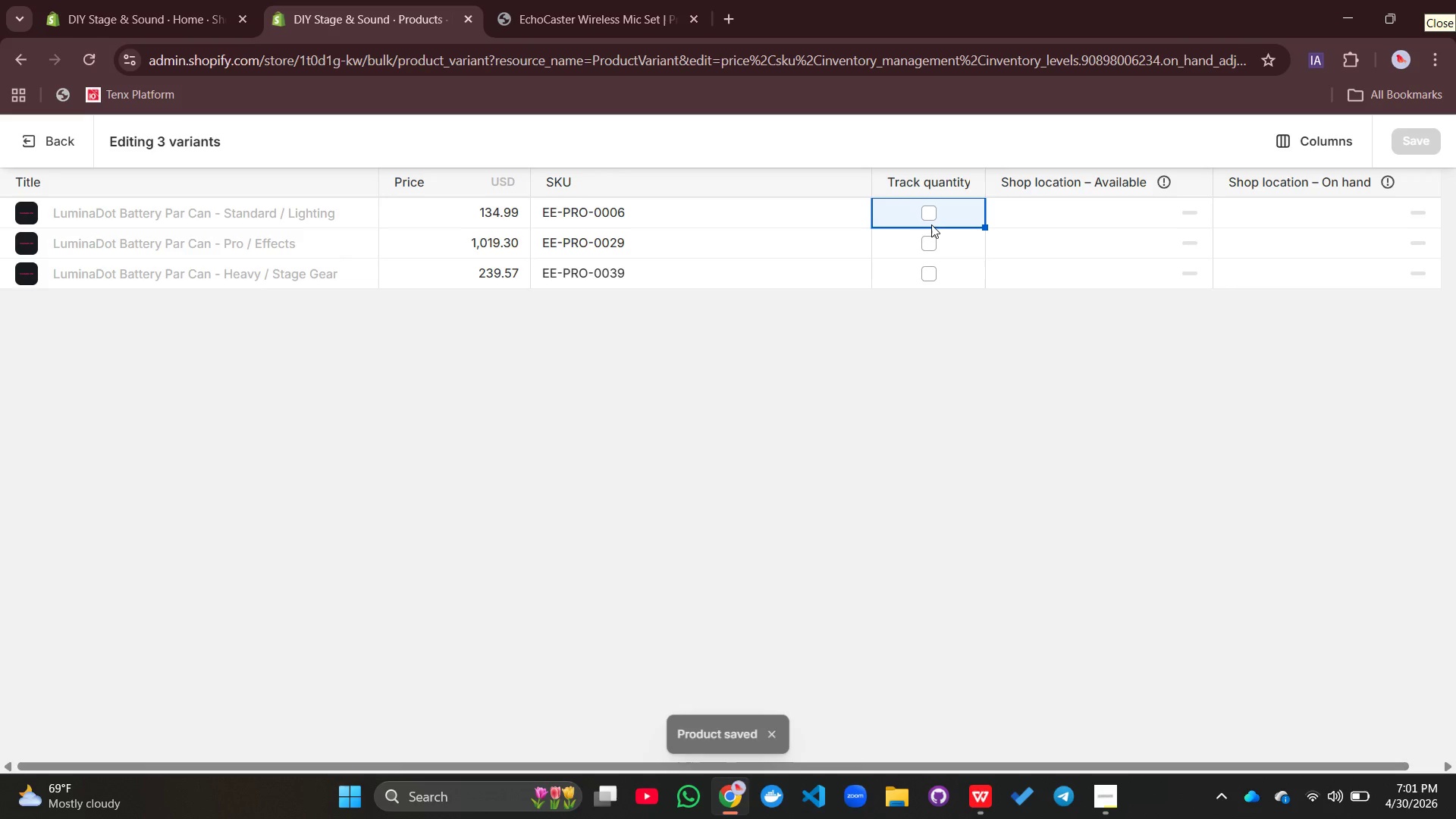 
left_click([932, 221])
 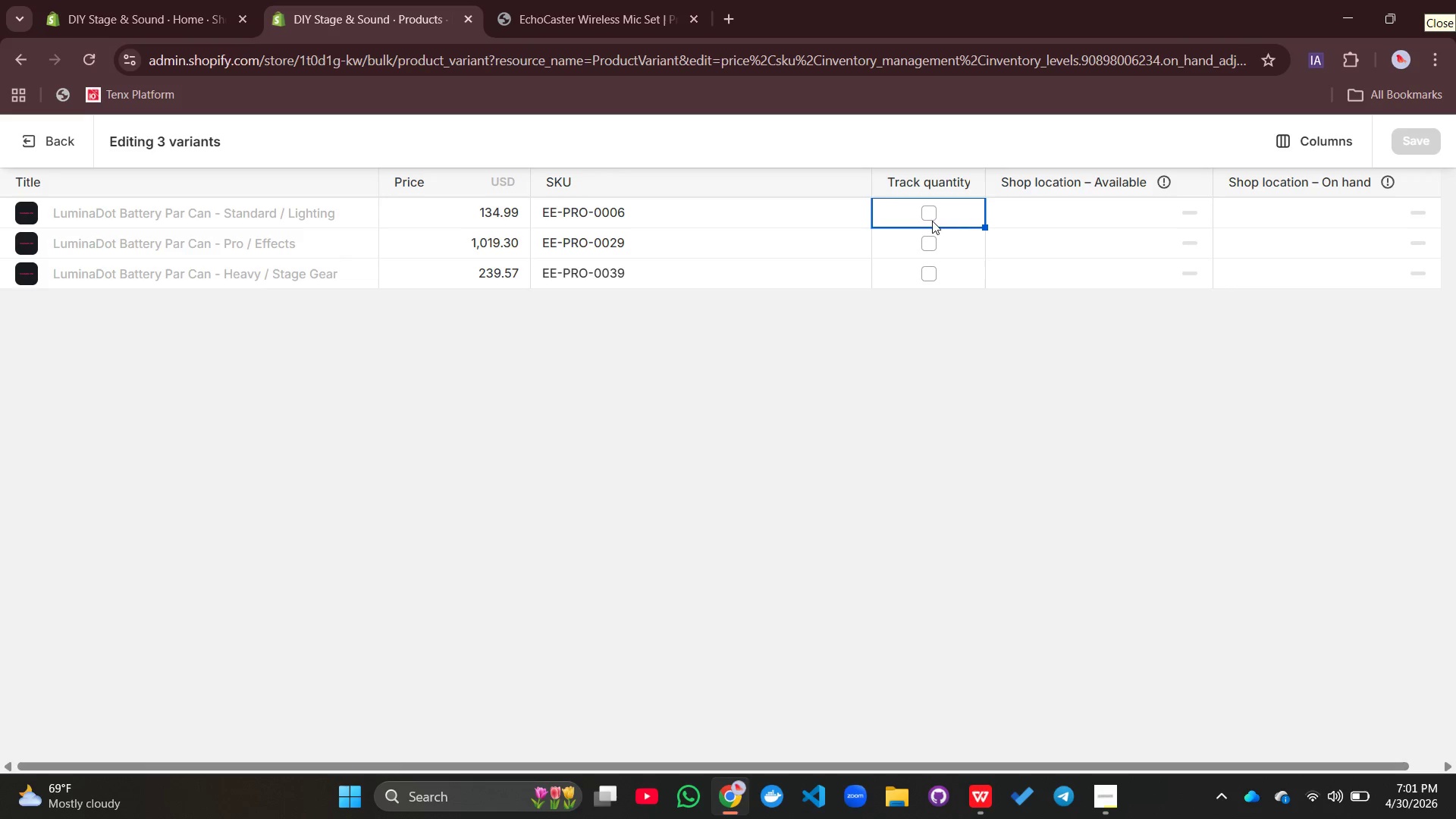 
left_click([932, 220])
 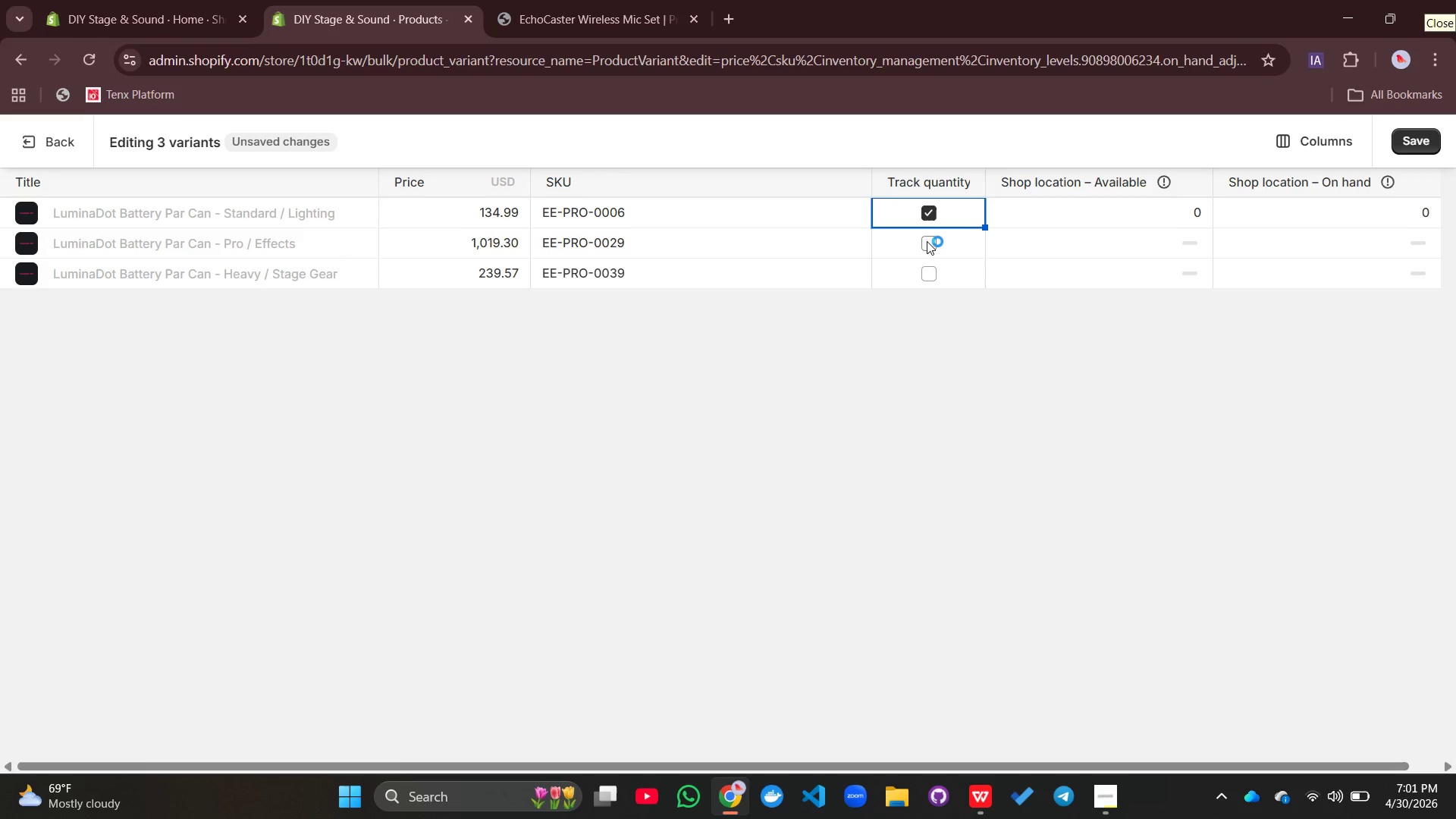 
left_click([927, 241])
 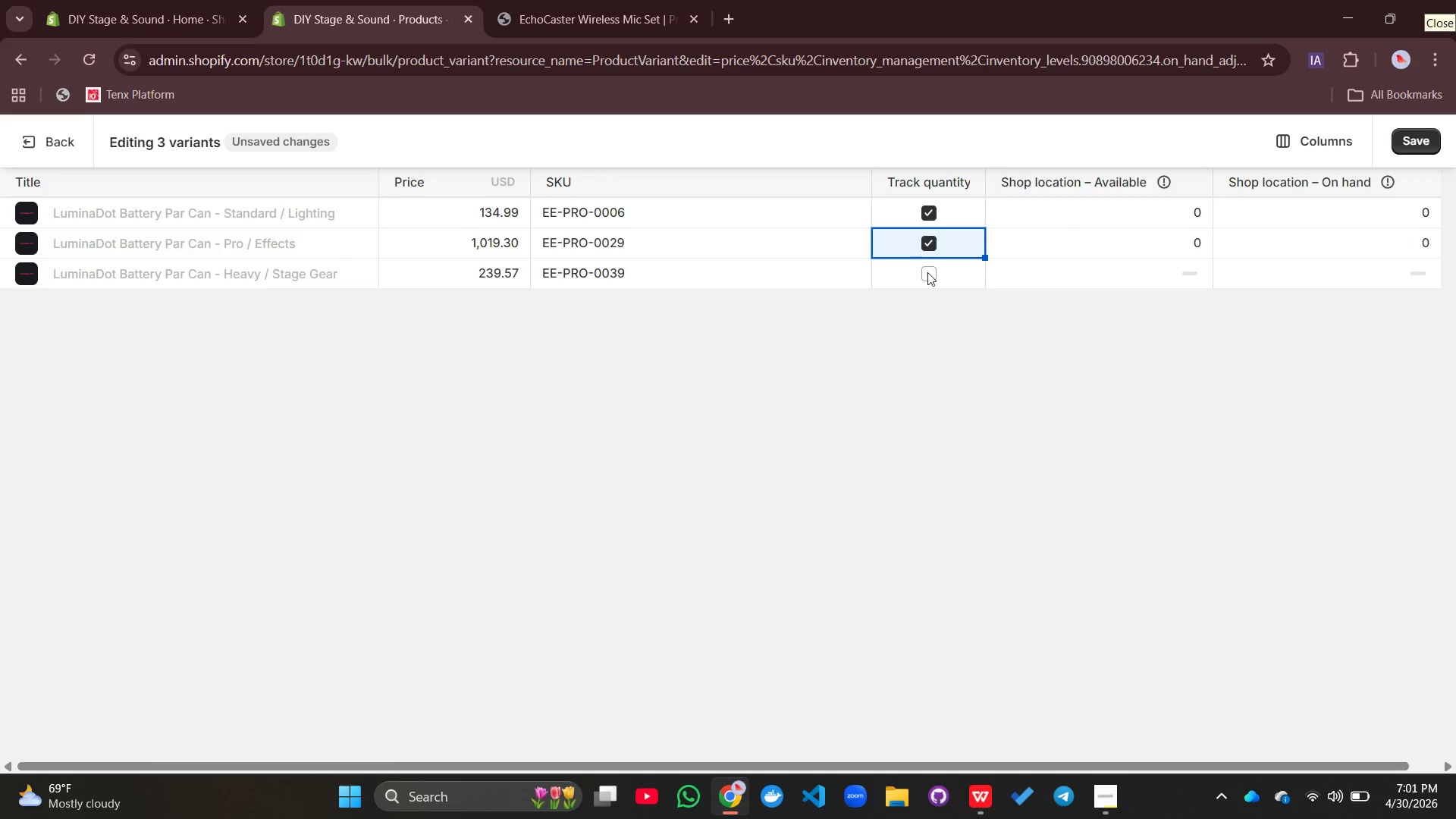 
left_click([927, 273])
 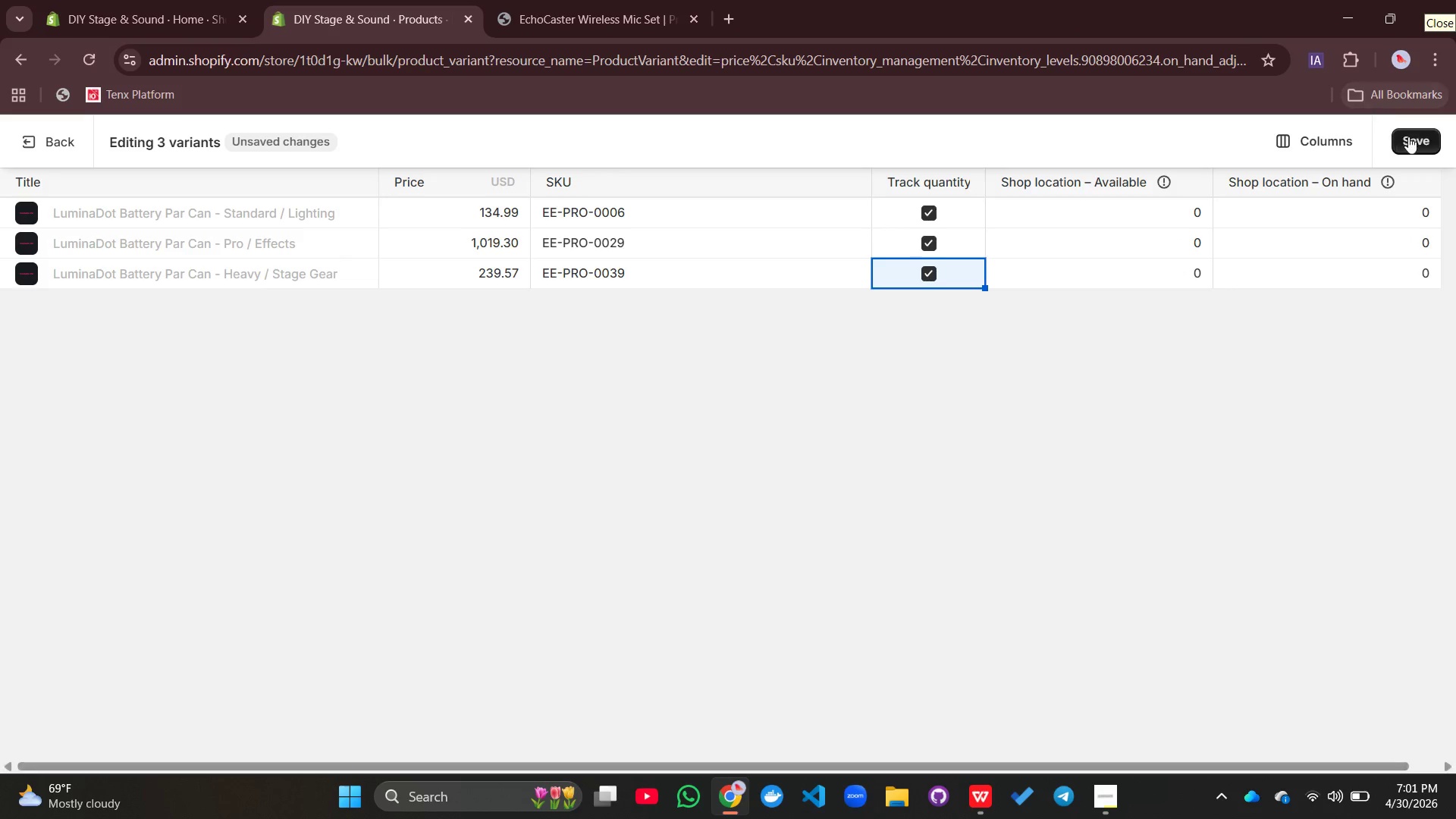 
left_click([1412, 152])
 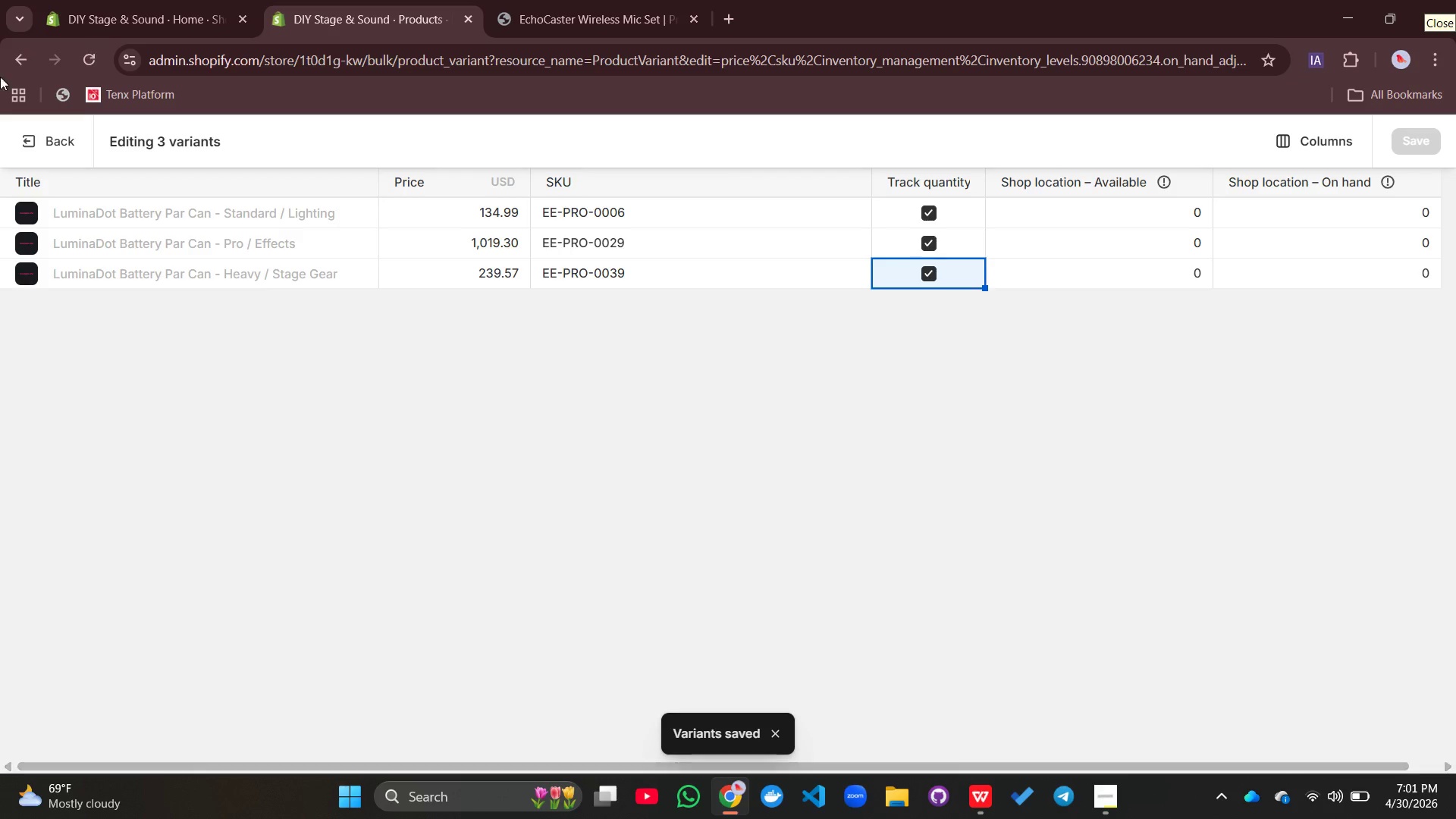 
left_click([26, 130])
 